 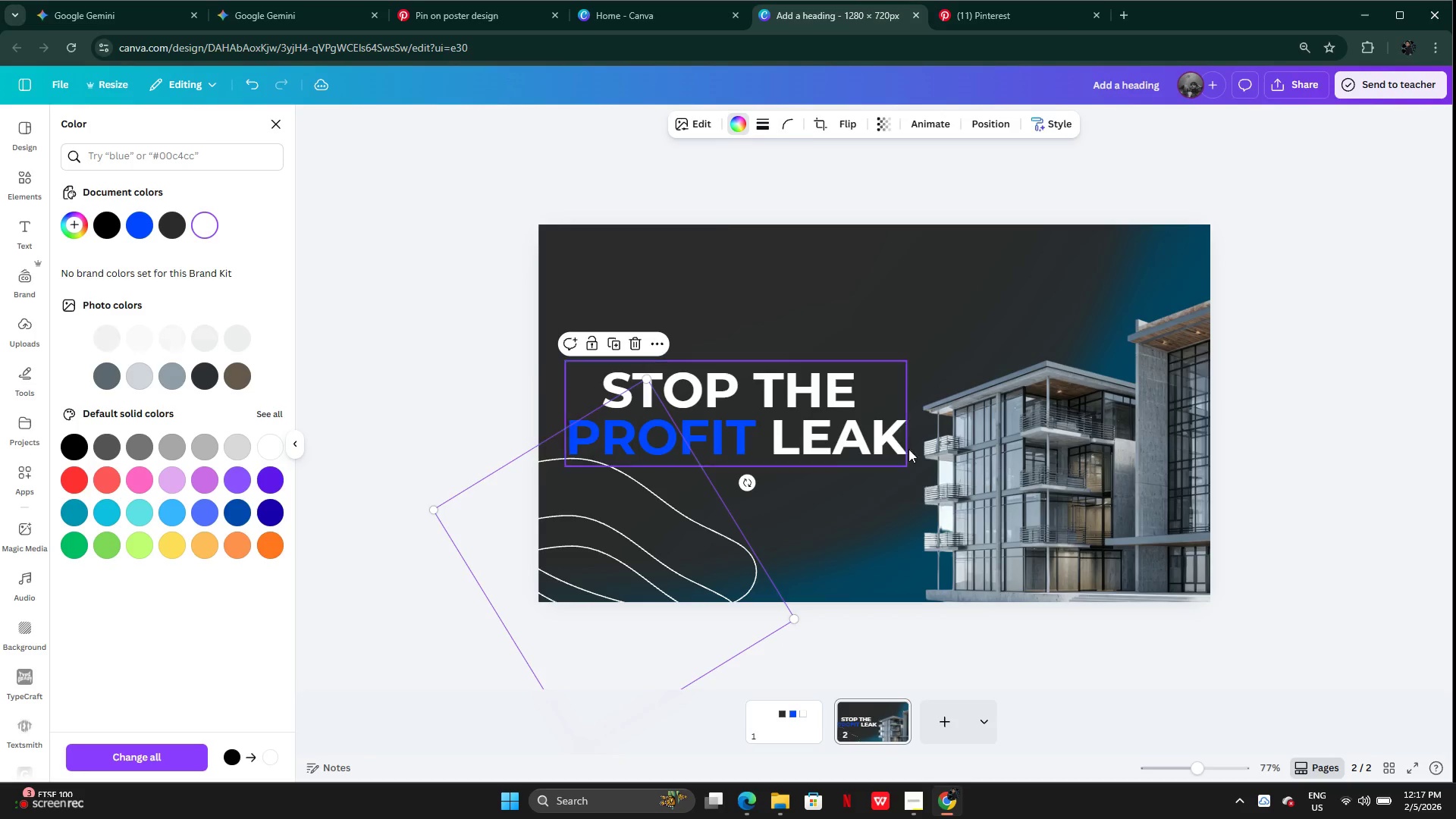 
left_click_drag(start_coordinate=[574, 512], to_coordinate=[584, 507])
 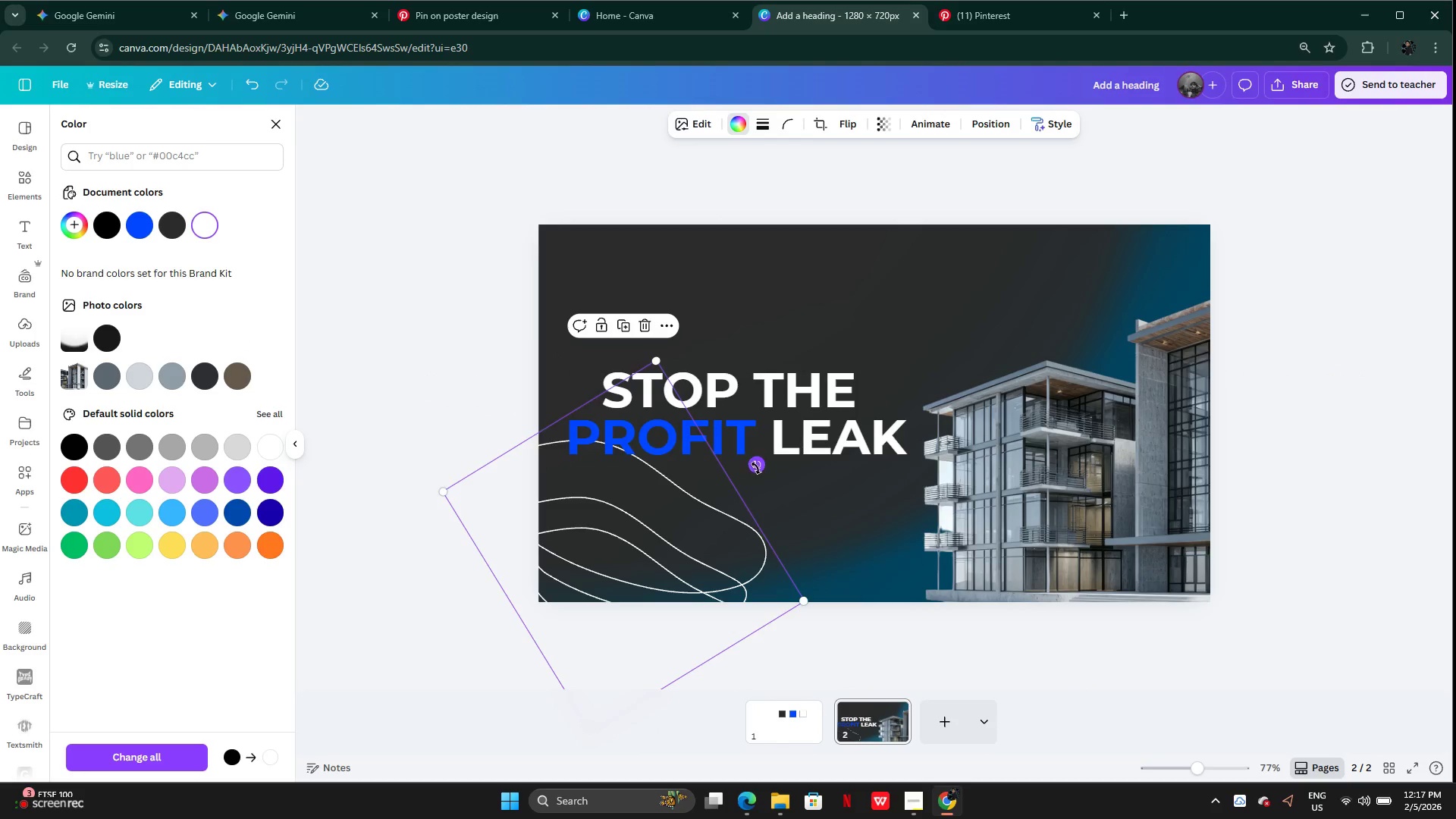 
left_click_drag(start_coordinate=[756, 469], to_coordinate=[763, 520])
 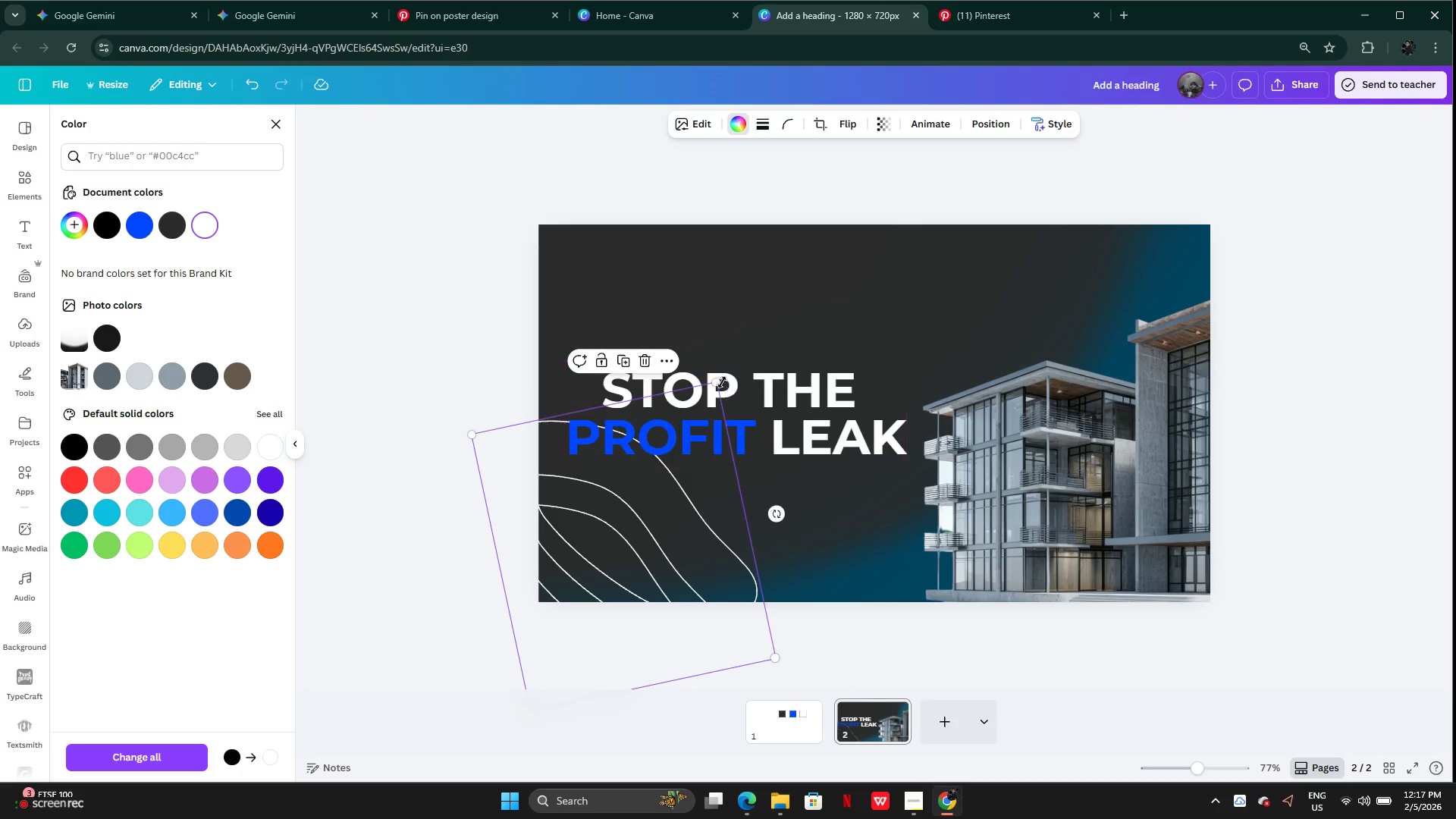 
left_click_drag(start_coordinate=[720, 381], to_coordinate=[795, 345])
 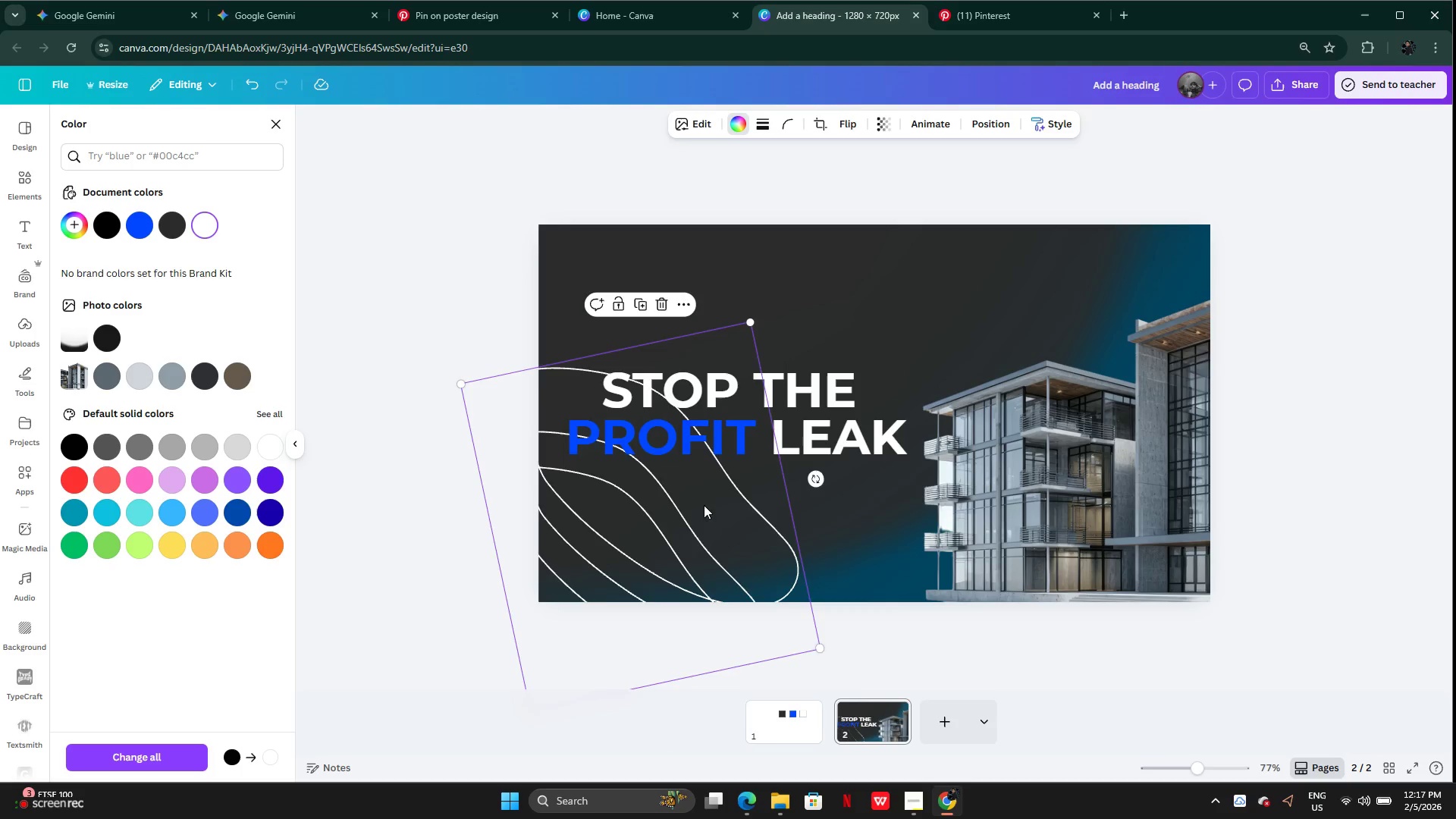 
left_click_drag(start_coordinate=[701, 507], to_coordinate=[771, 617])
 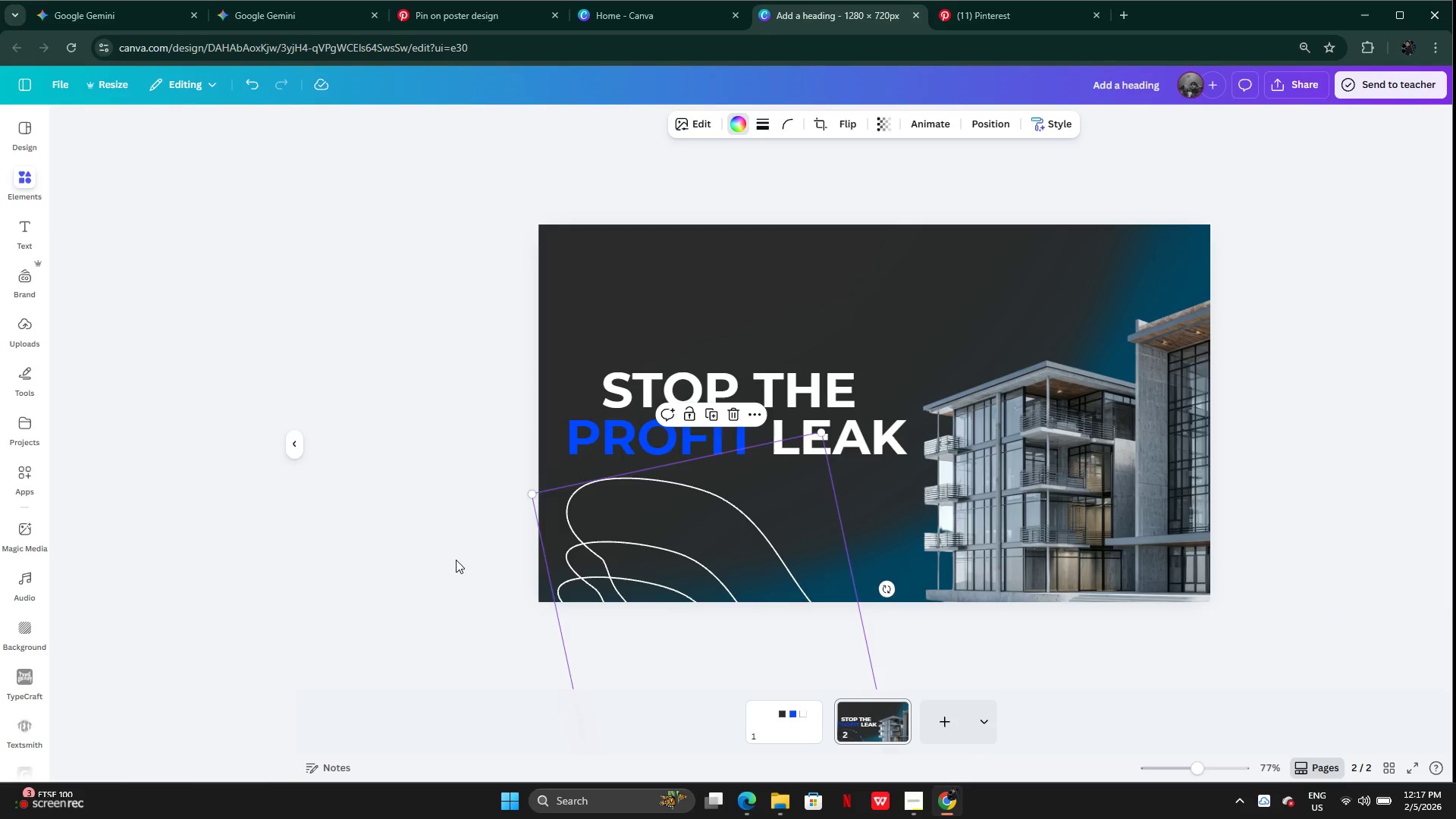 
double_click([456, 560])
 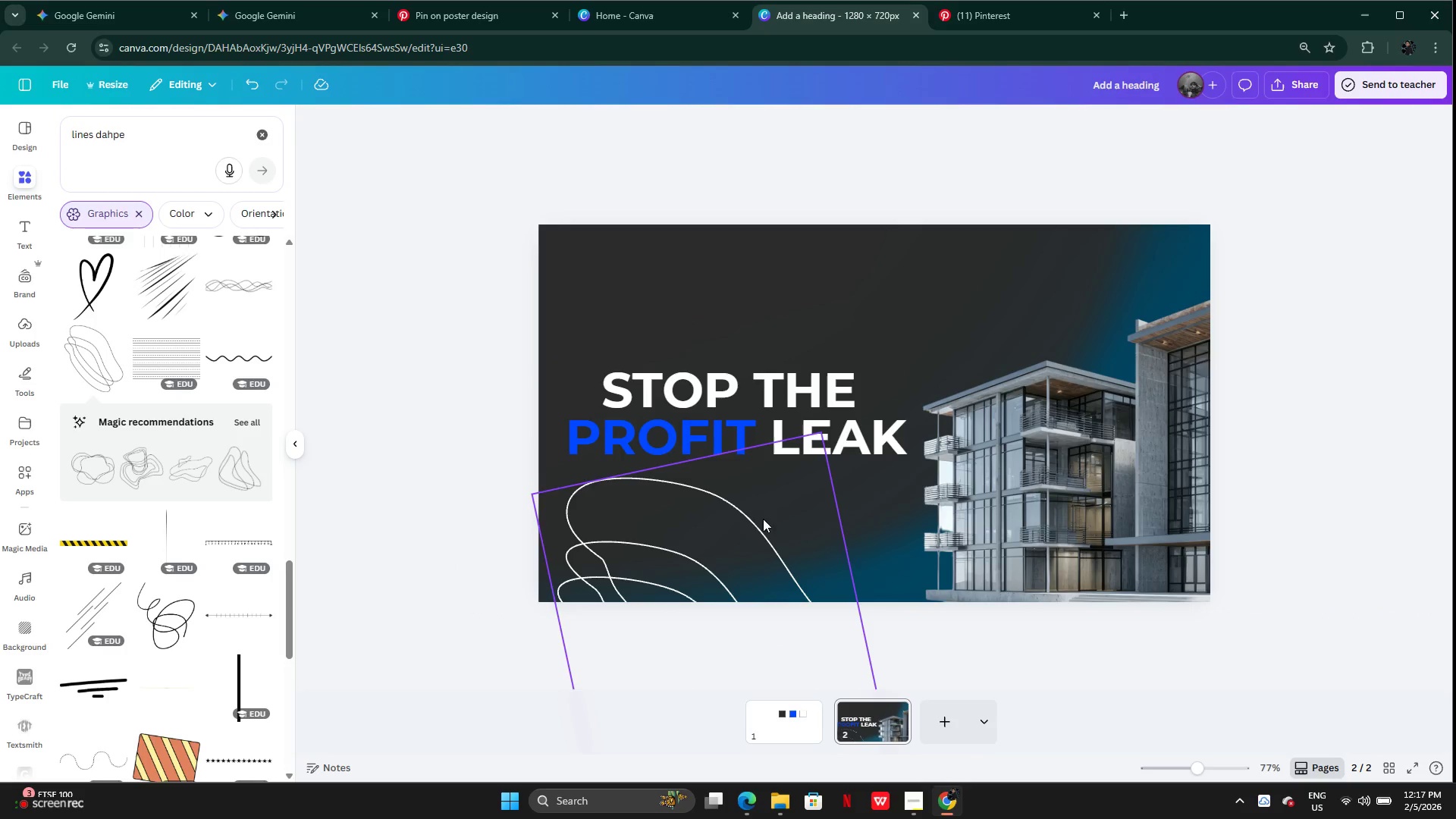 
left_click_drag(start_coordinate=[729, 538], to_coordinate=[718, 194])
 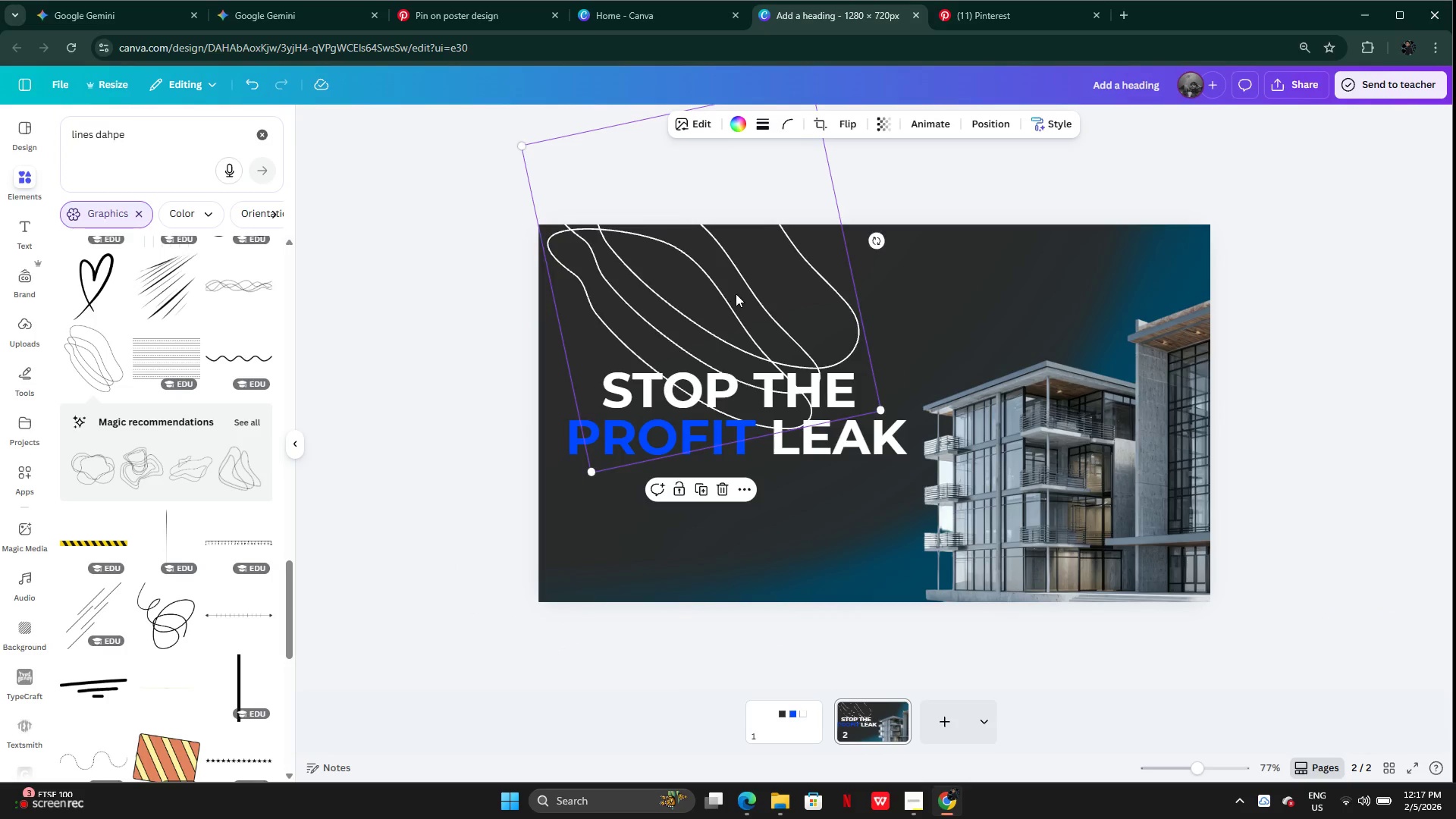 
left_click_drag(start_coordinate=[736, 294], to_coordinate=[629, 243])
 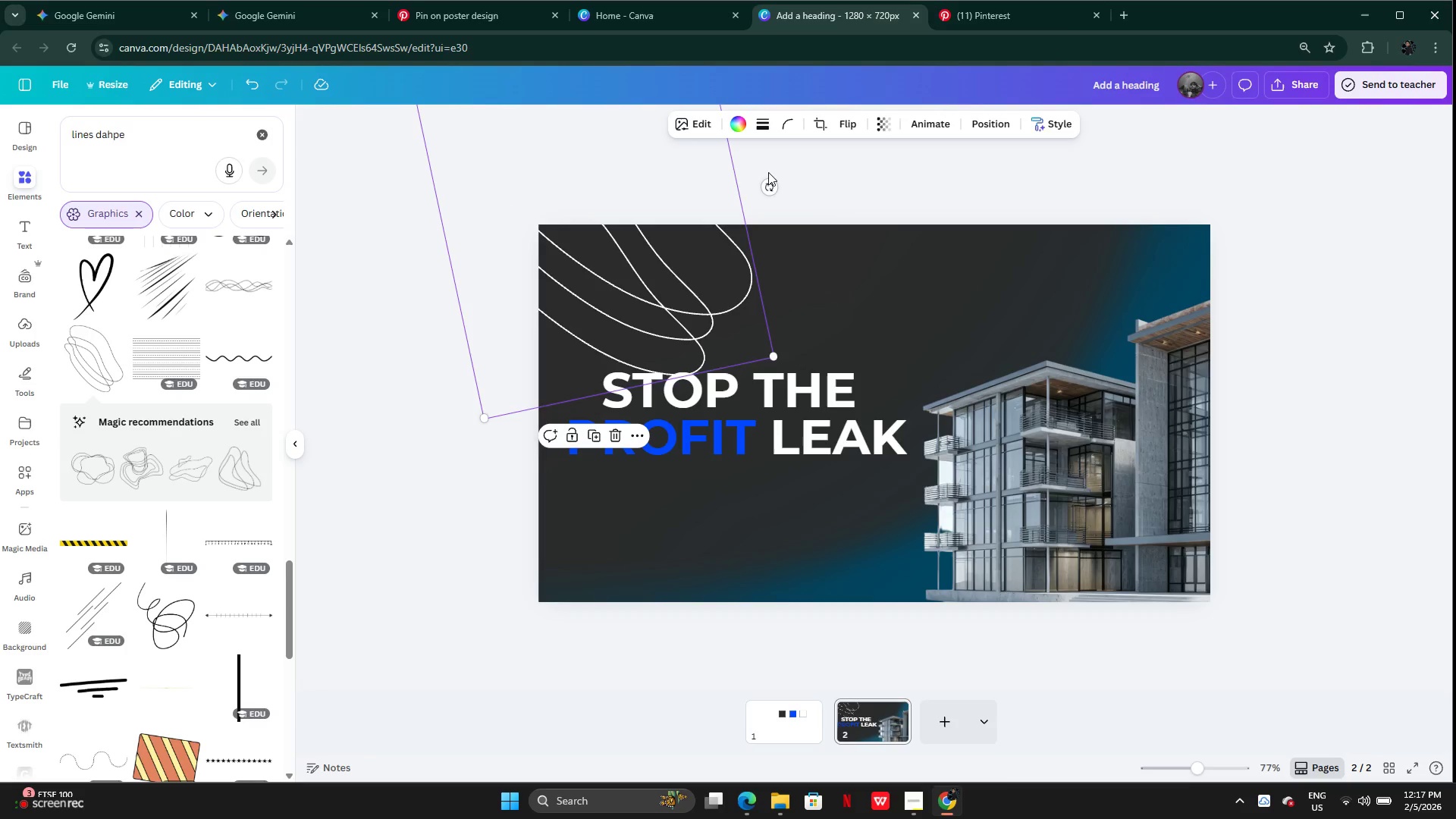 
left_click_drag(start_coordinate=[770, 180], to_coordinate=[579, 92])
 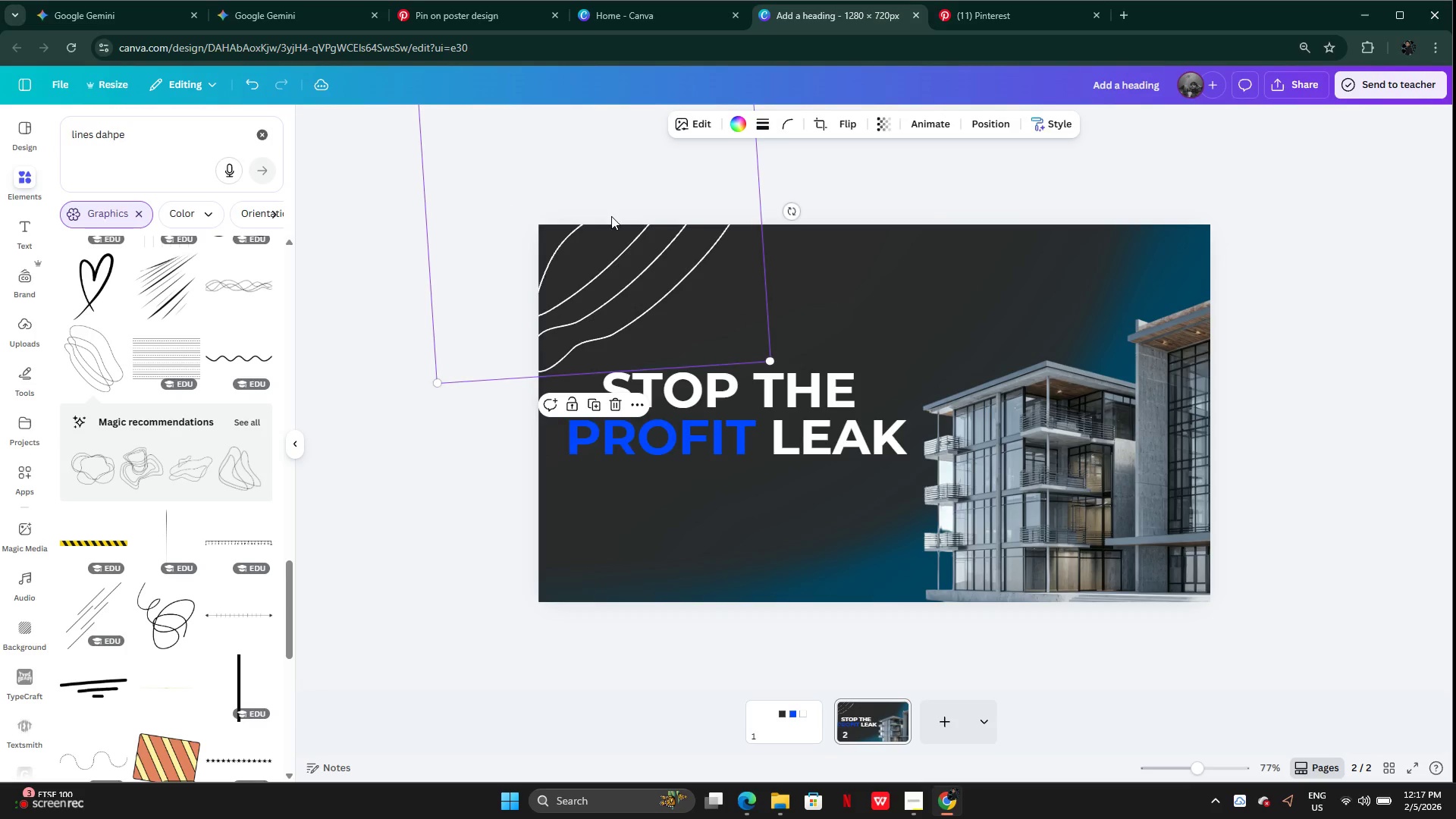 
left_click_drag(start_coordinate=[610, 214], to_coordinate=[634, 236])
 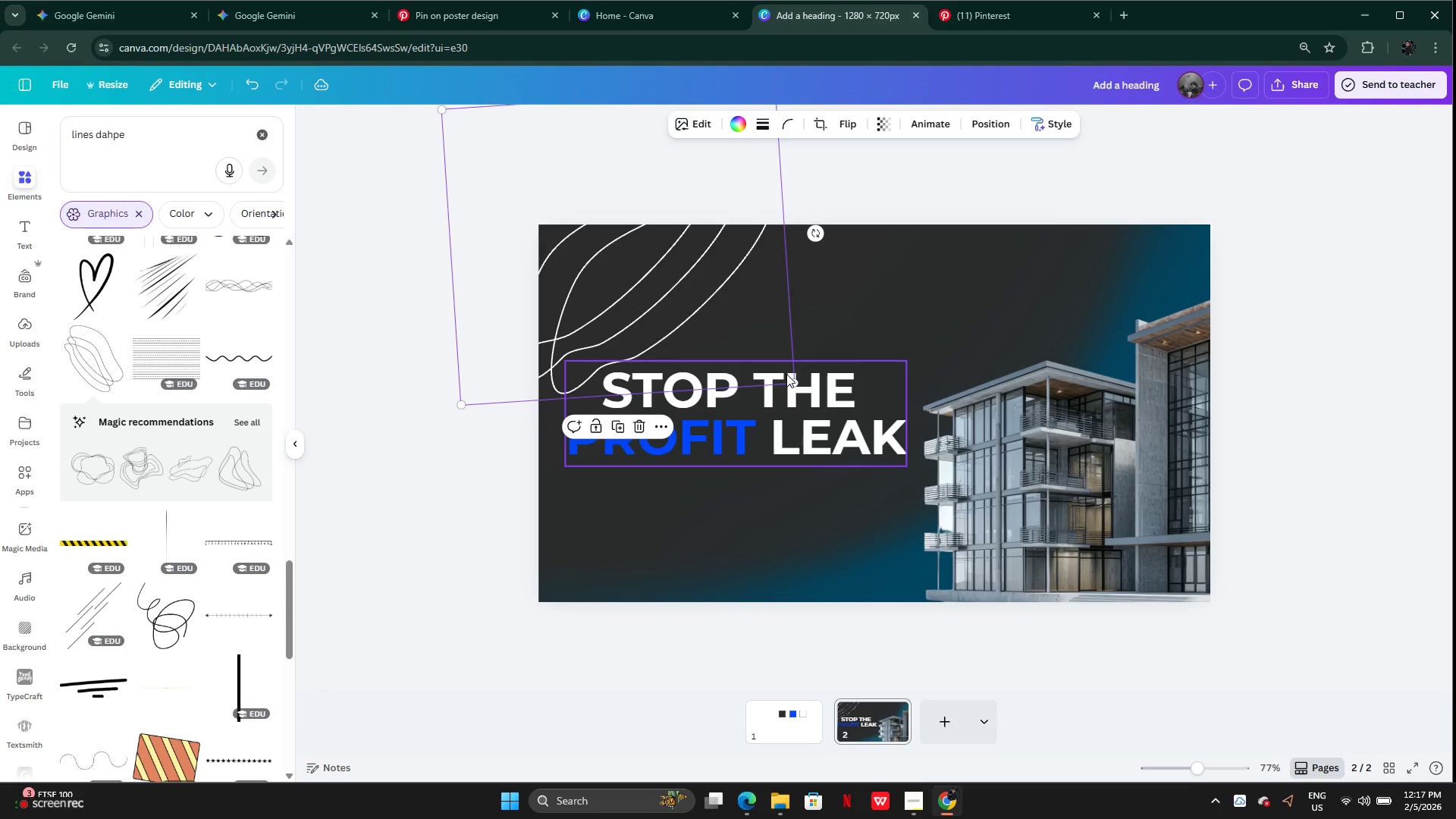 
left_click_drag(start_coordinate=[786, 374], to_coordinate=[727, 319])
 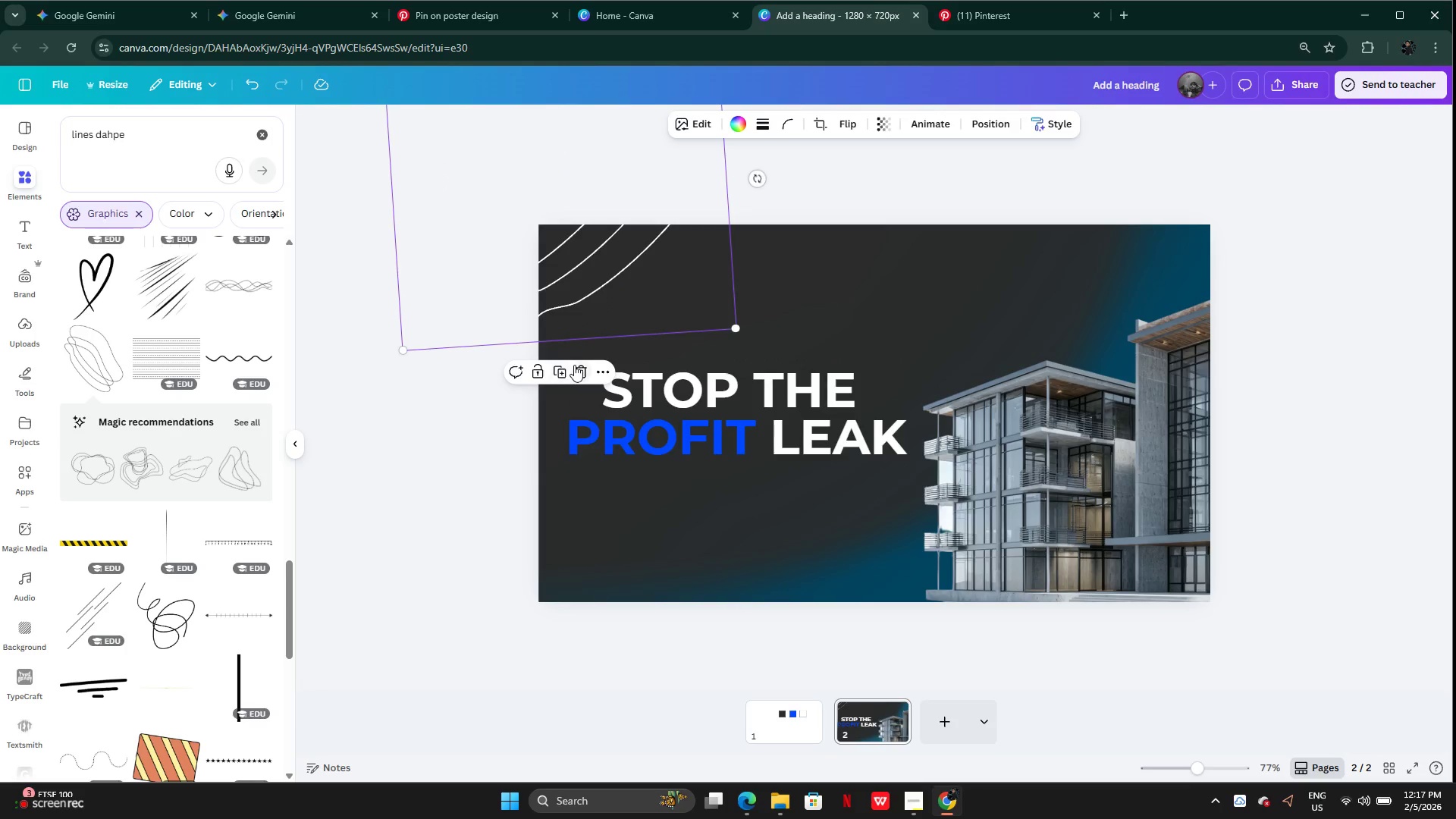 
left_click([577, 374])
 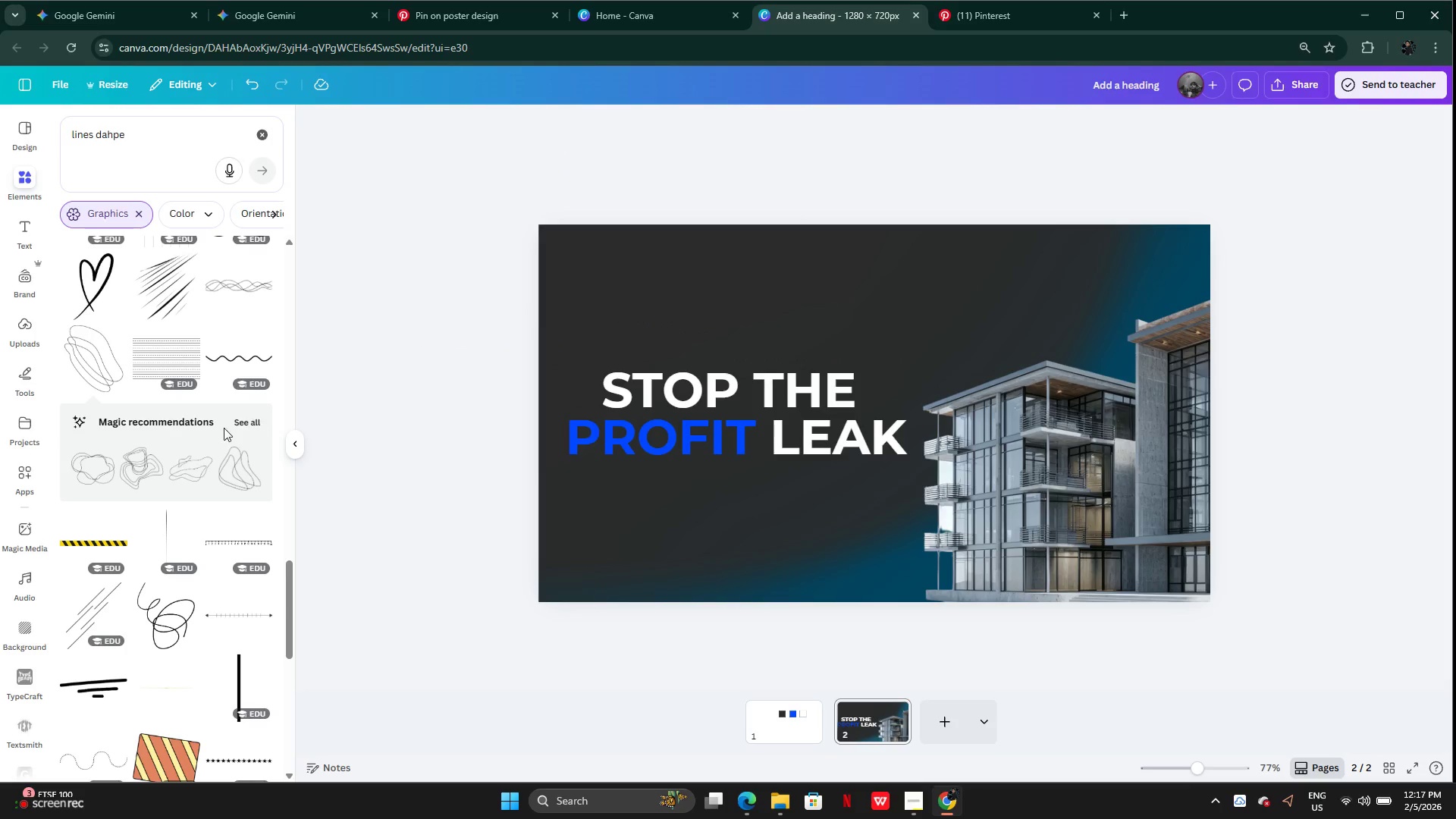 
scroll: coordinate [193, 510], scroll_direction: down, amount: 3.0
 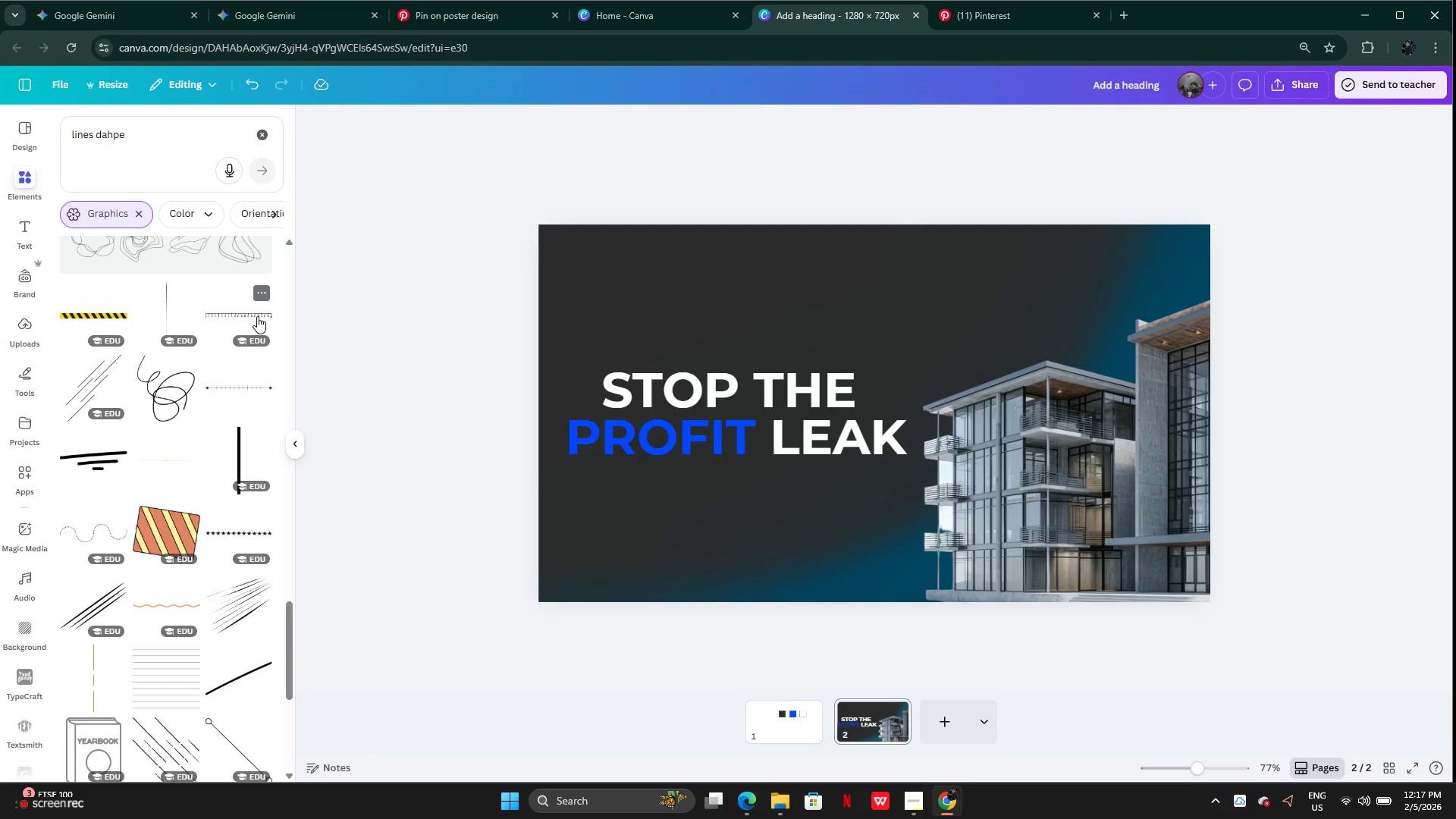 
left_click([249, 308])
 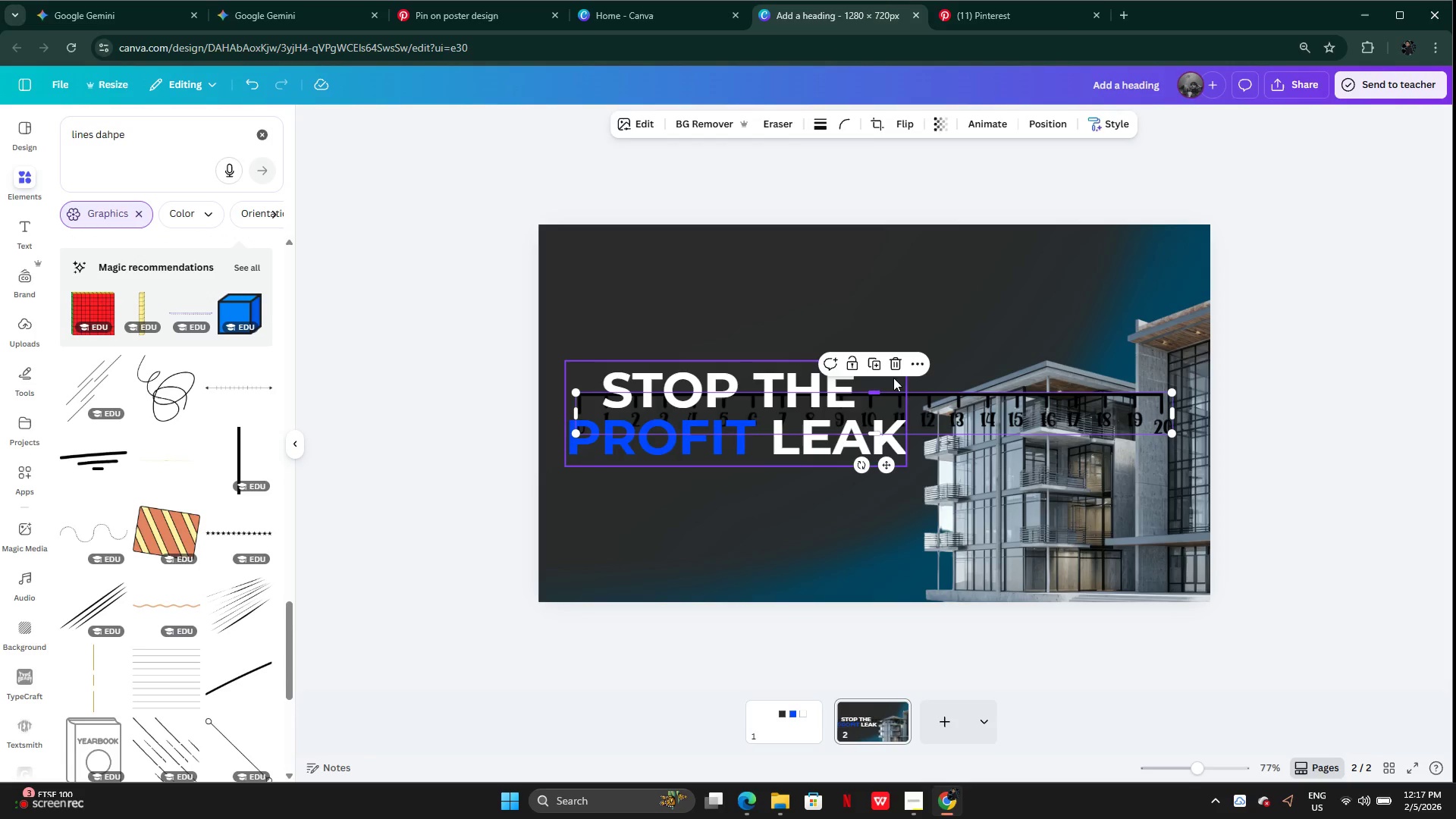 
left_click([892, 366])
 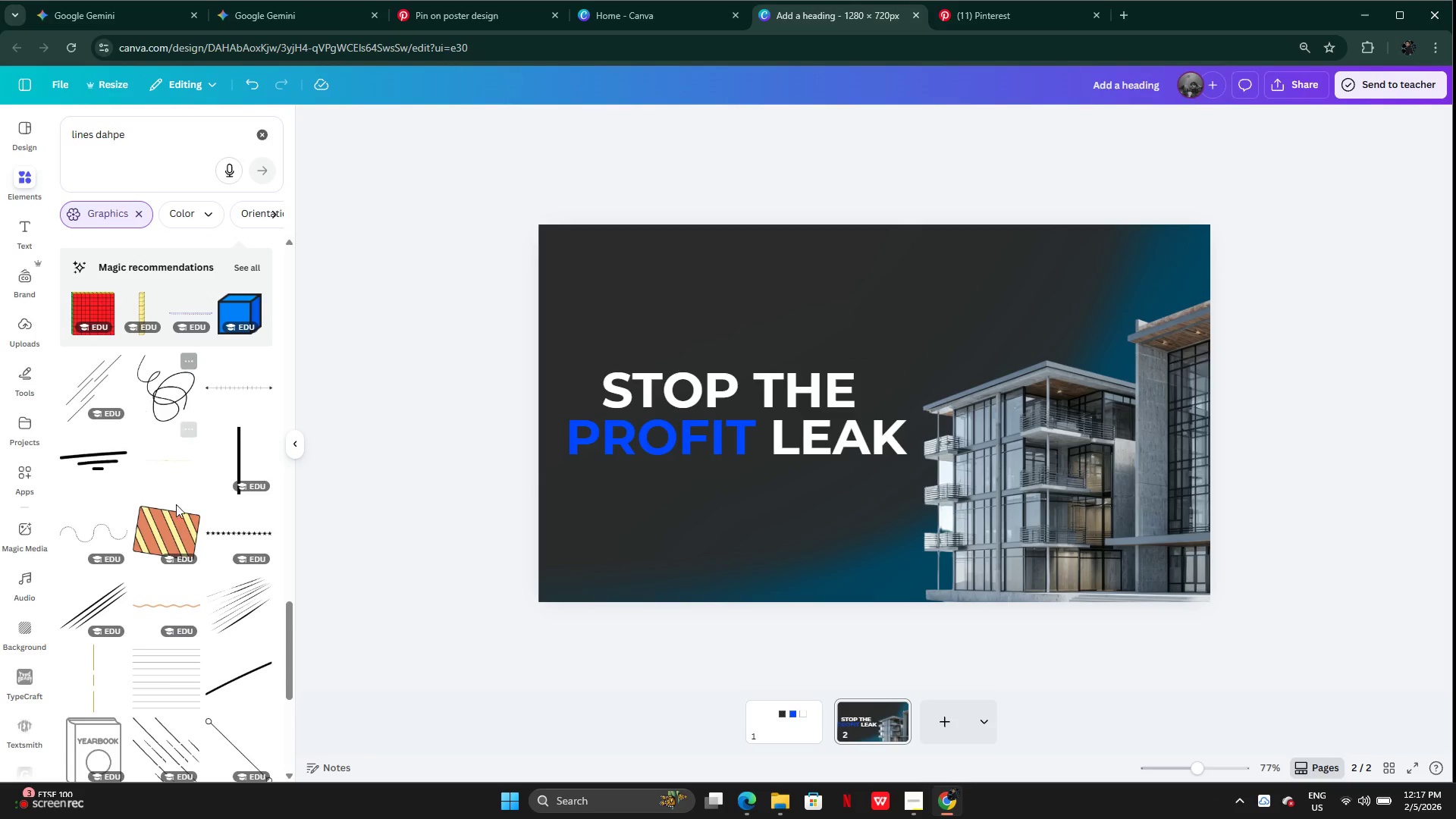 
scroll: coordinate [176, 532], scroll_direction: down, amount: 13.0
 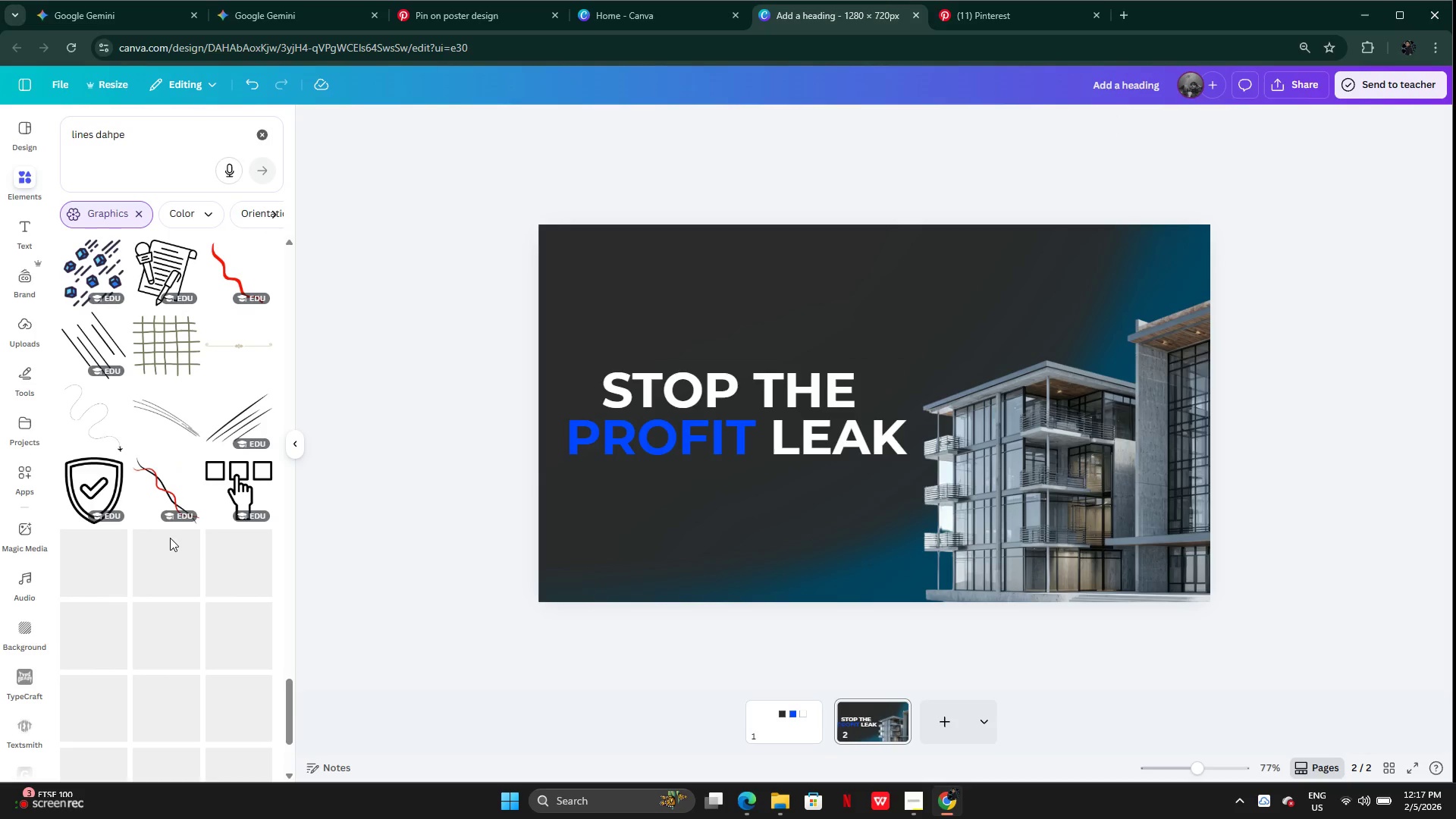 
scroll: coordinate [186, 557], scroll_direction: down, amount: 8.0
 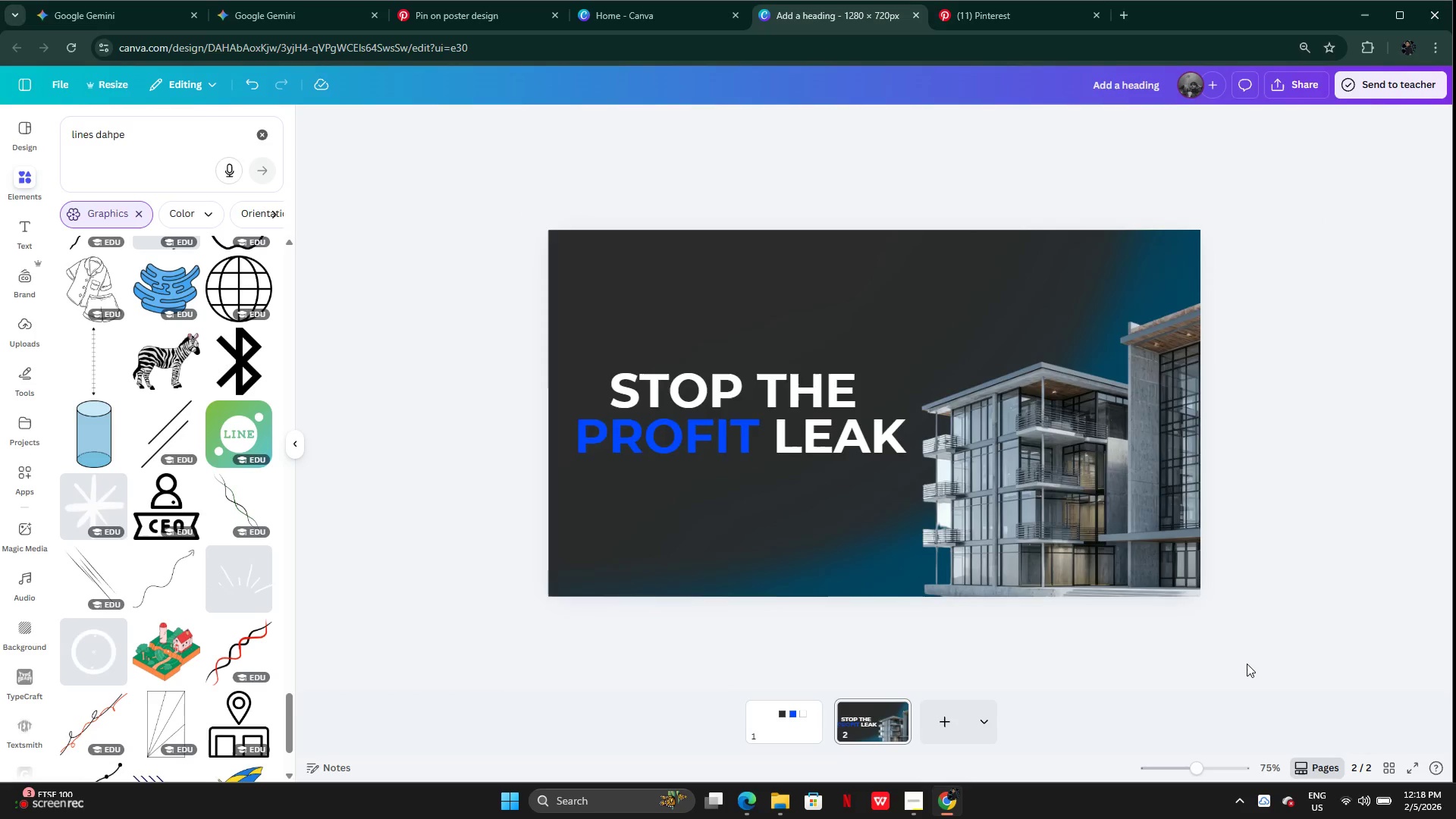 
wait(5.57)
 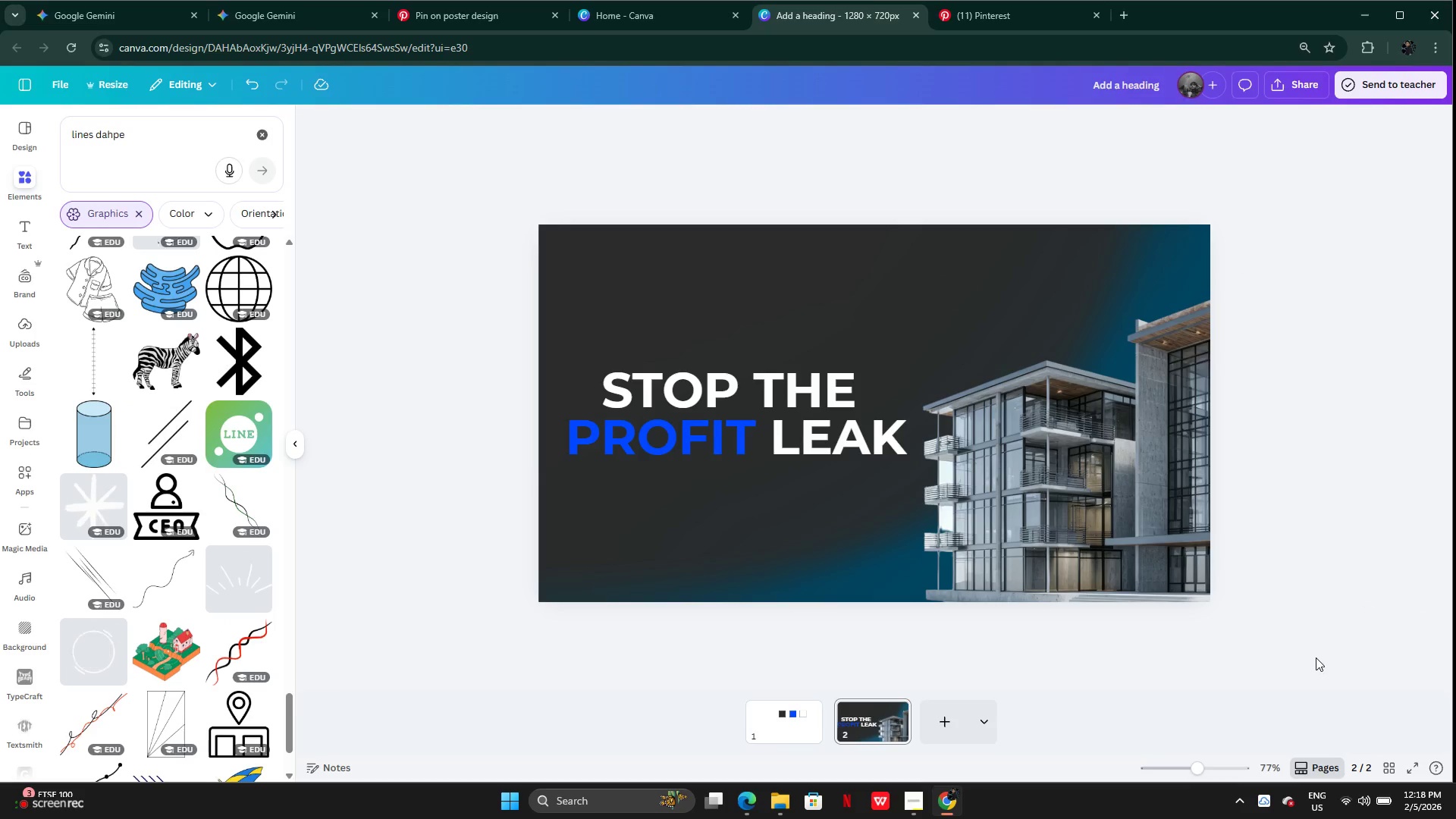 
mouse_move([780, 446])
 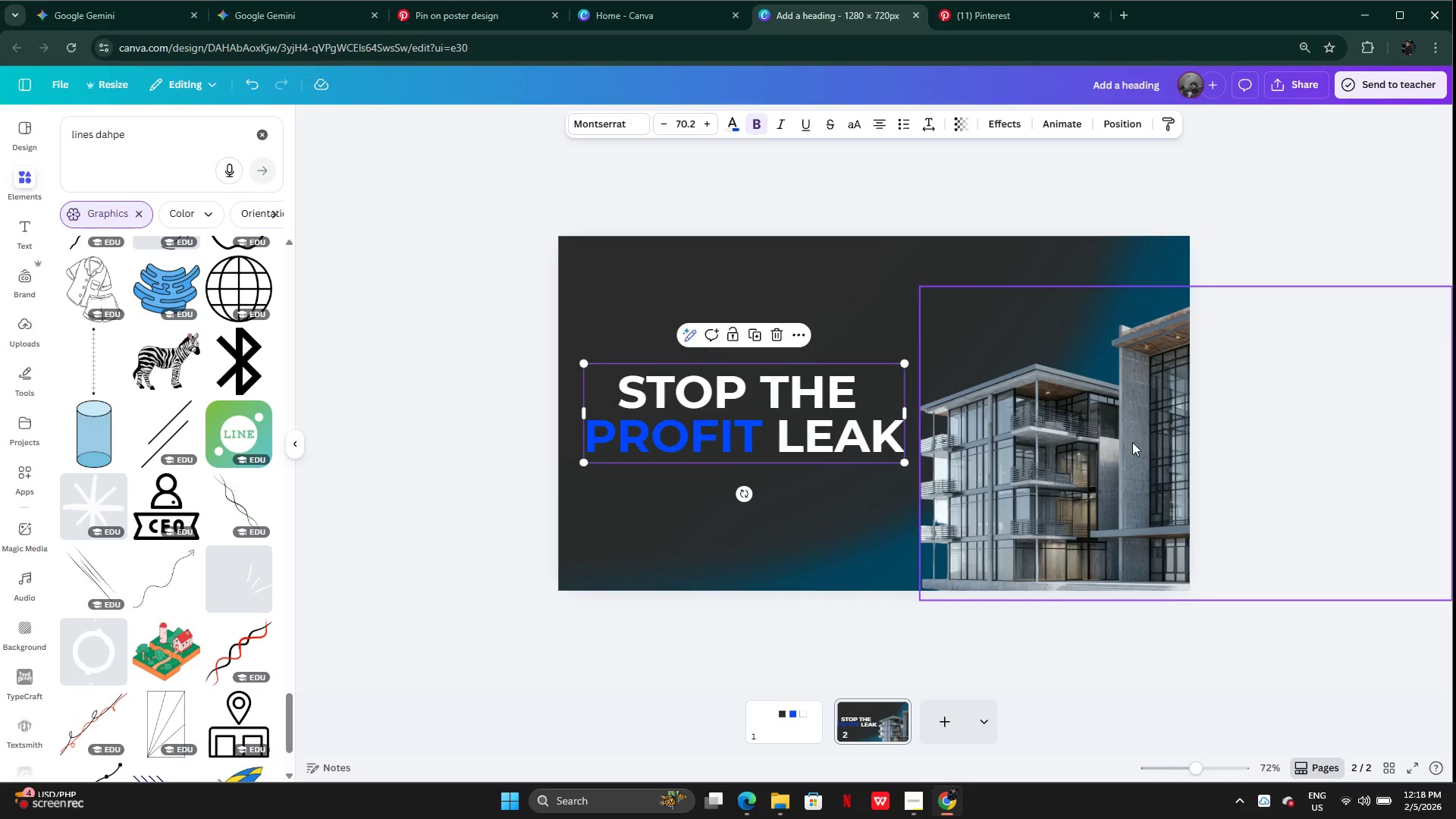 
left_click([1146, 442])
 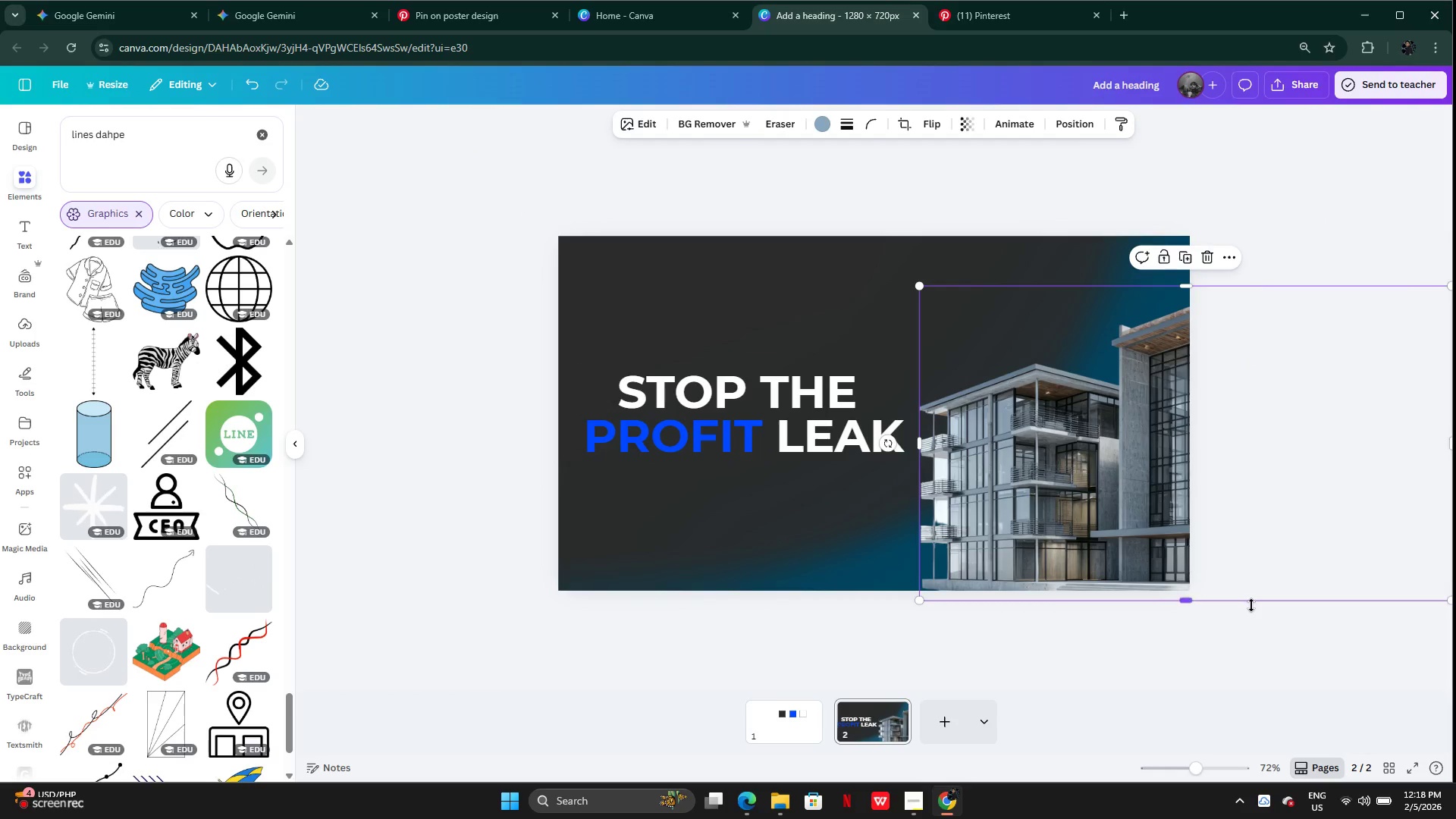 
left_click([1251, 606])
 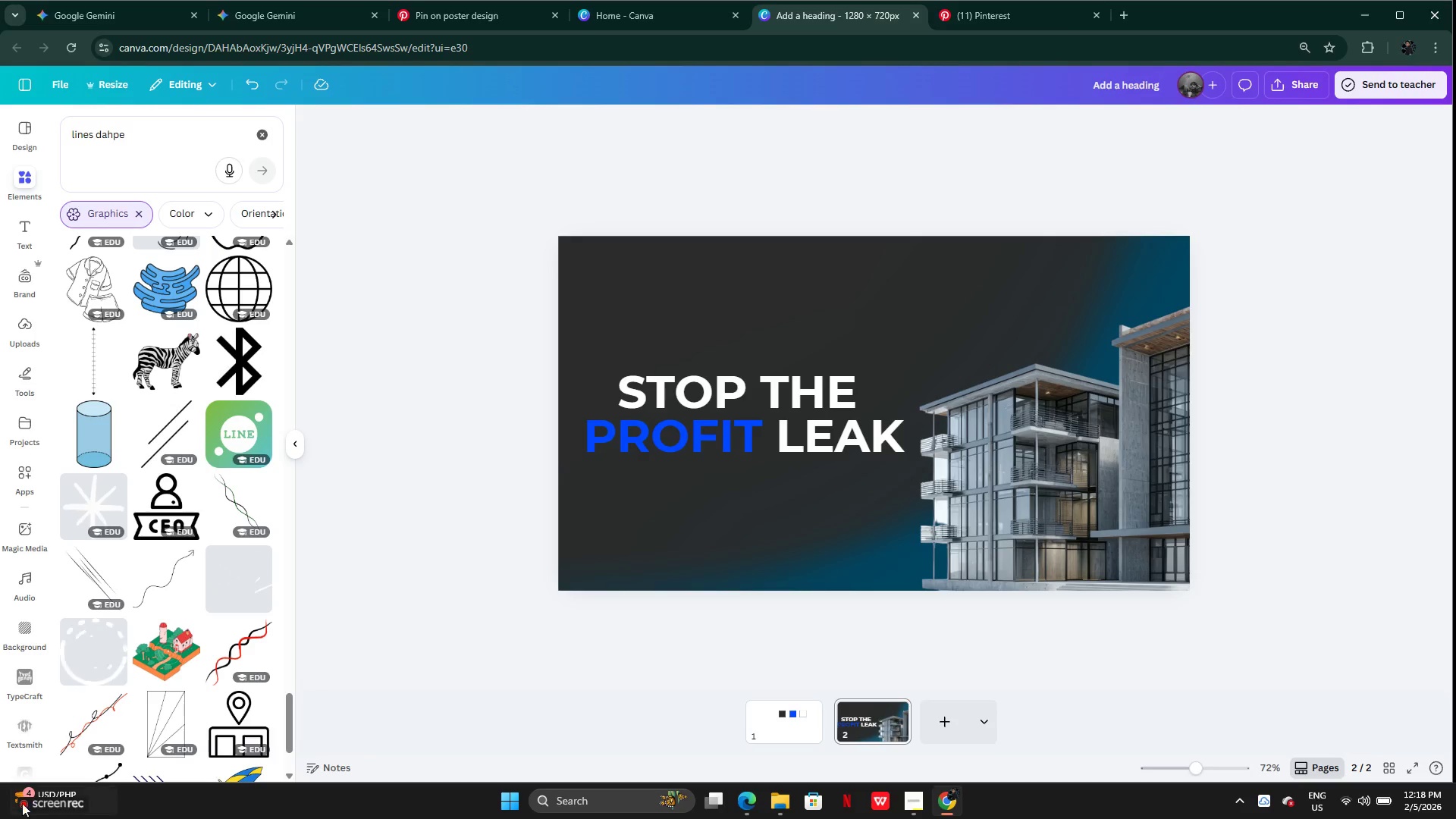 
left_click([35, 803])
 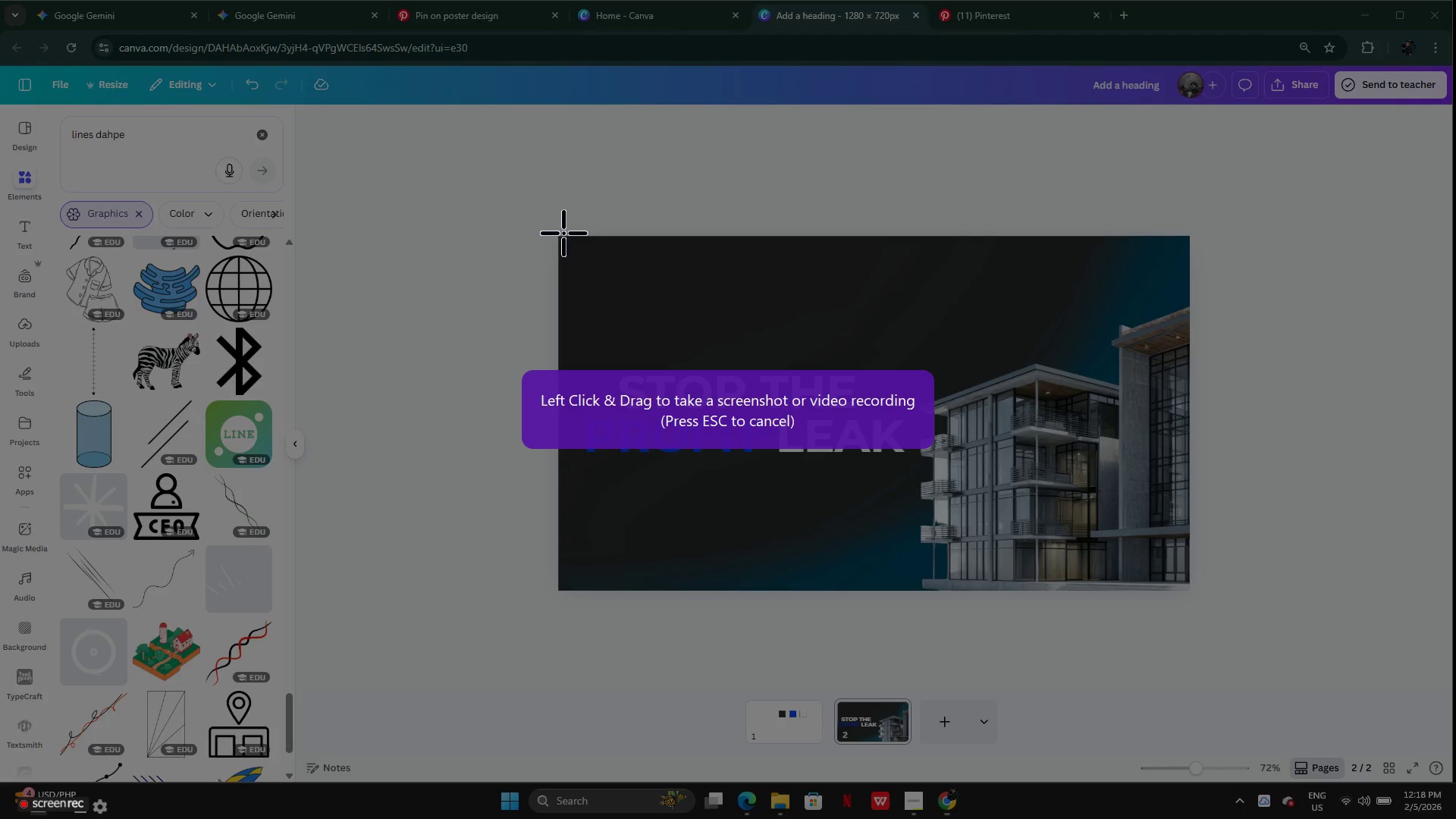 
left_click_drag(start_coordinate=[551, 234], to_coordinate=[1183, 591])
 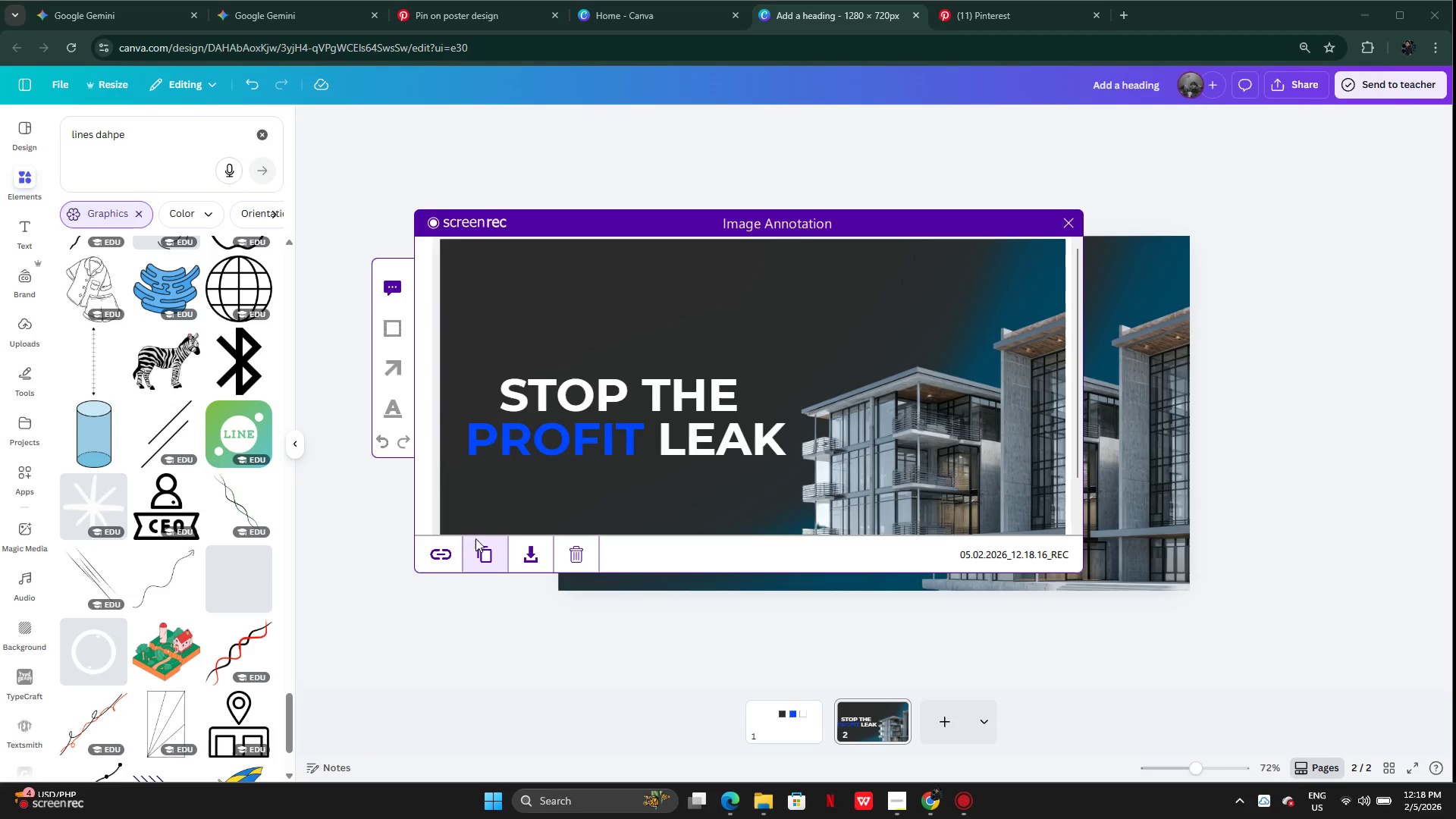 
left_click([474, 547])
 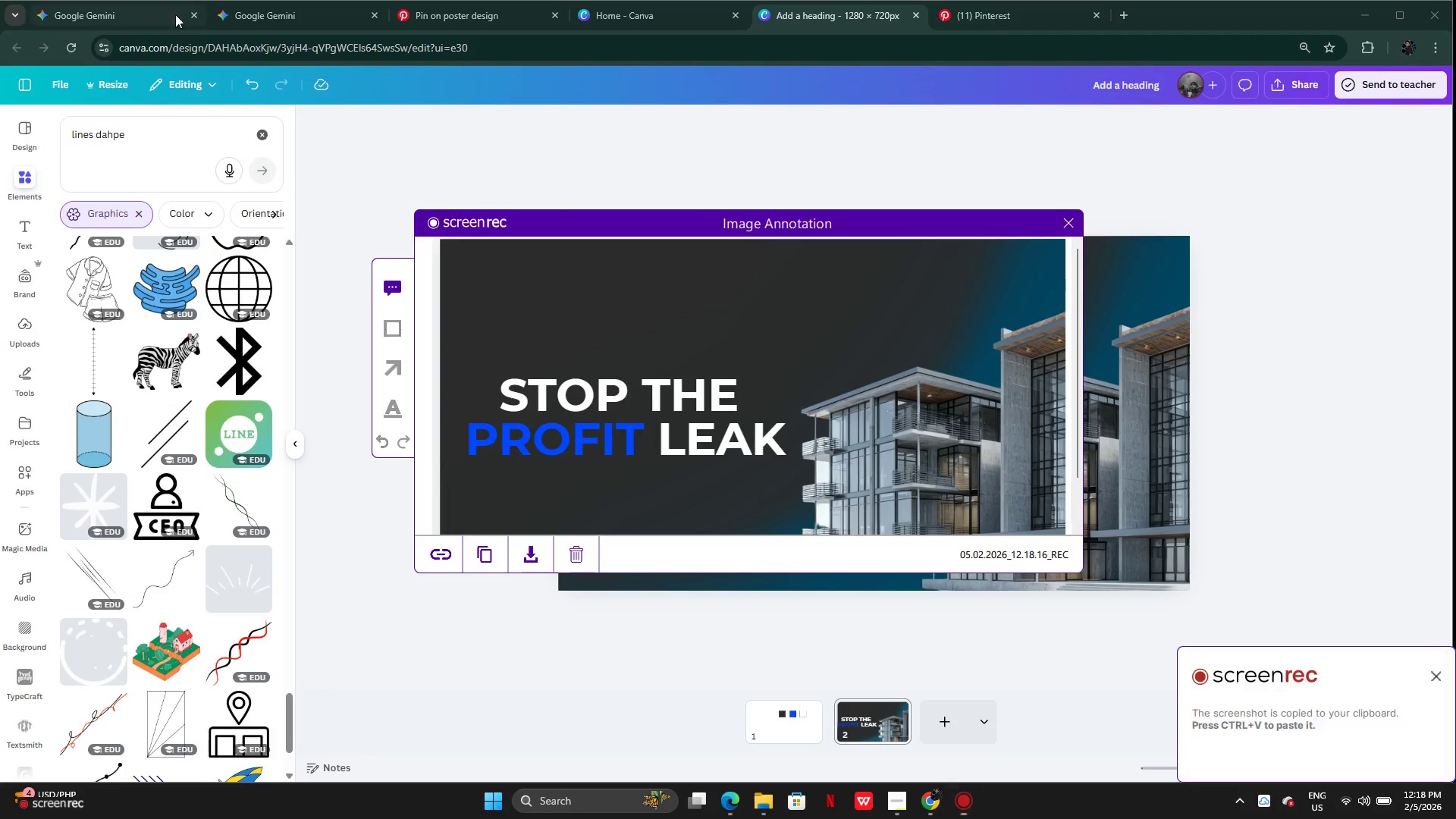 
left_click([234, 20])
 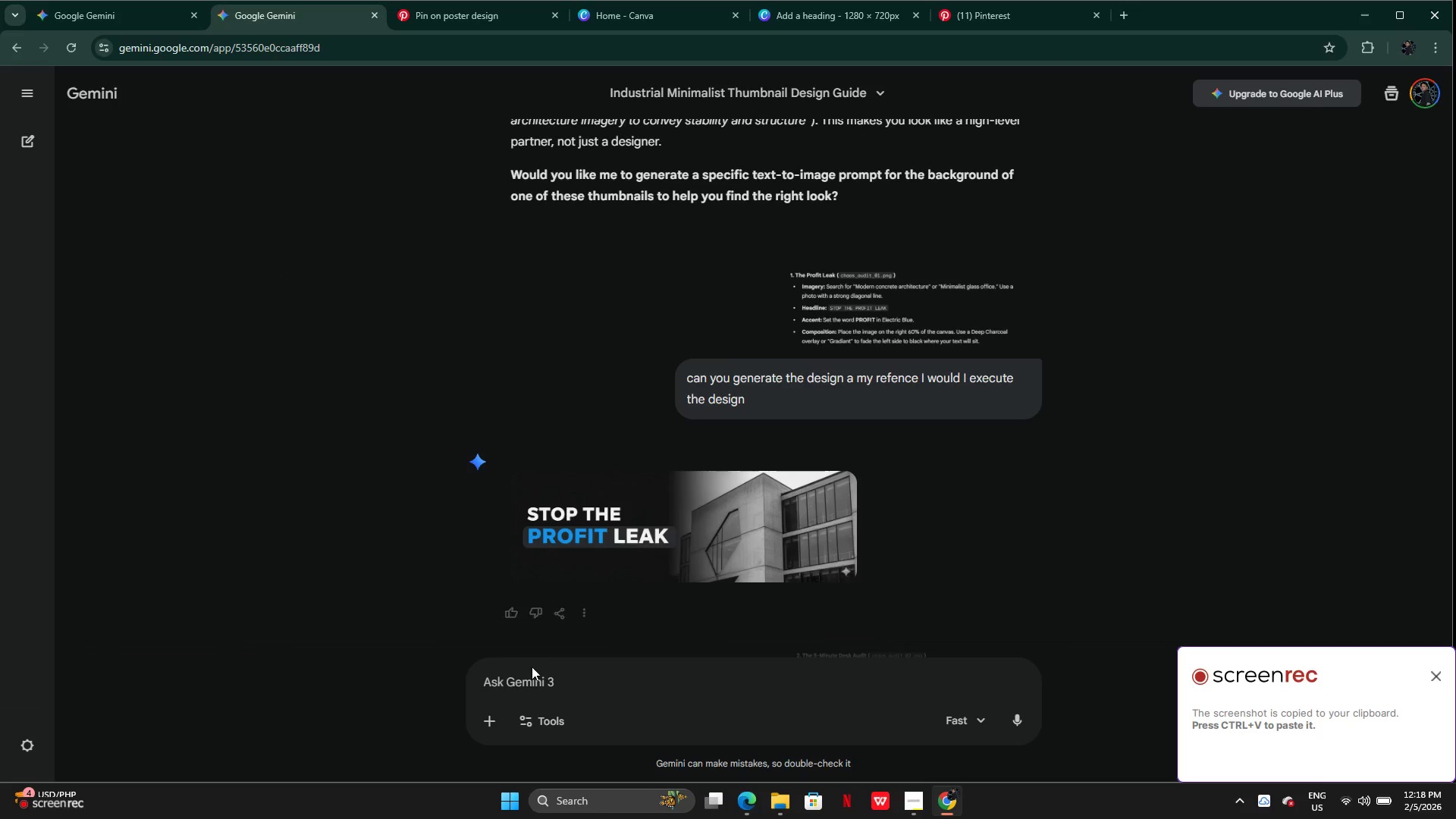 
left_click_drag(start_coordinate=[537, 686], to_coordinate=[541, 686])
 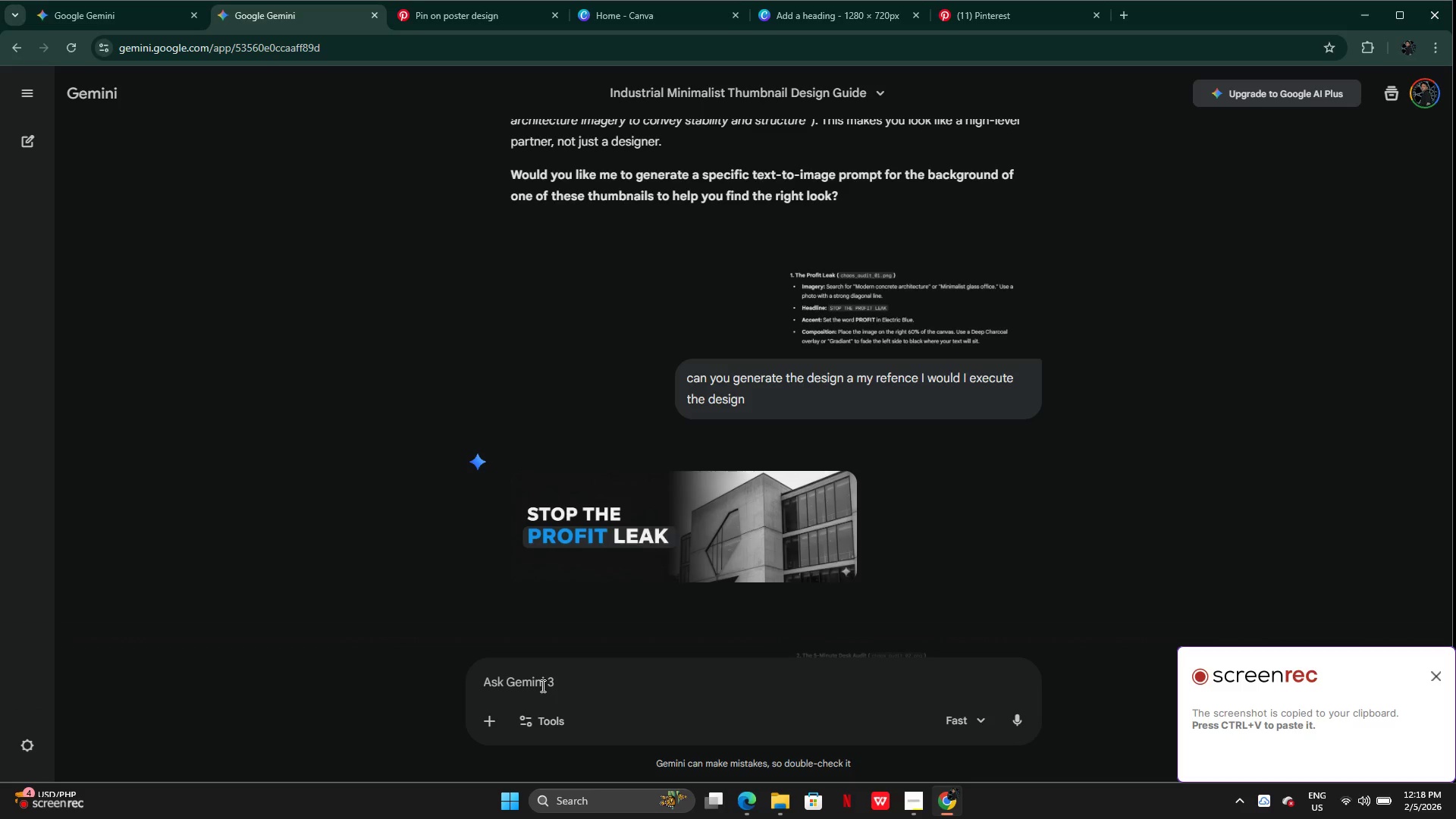 
key(Control+V)
 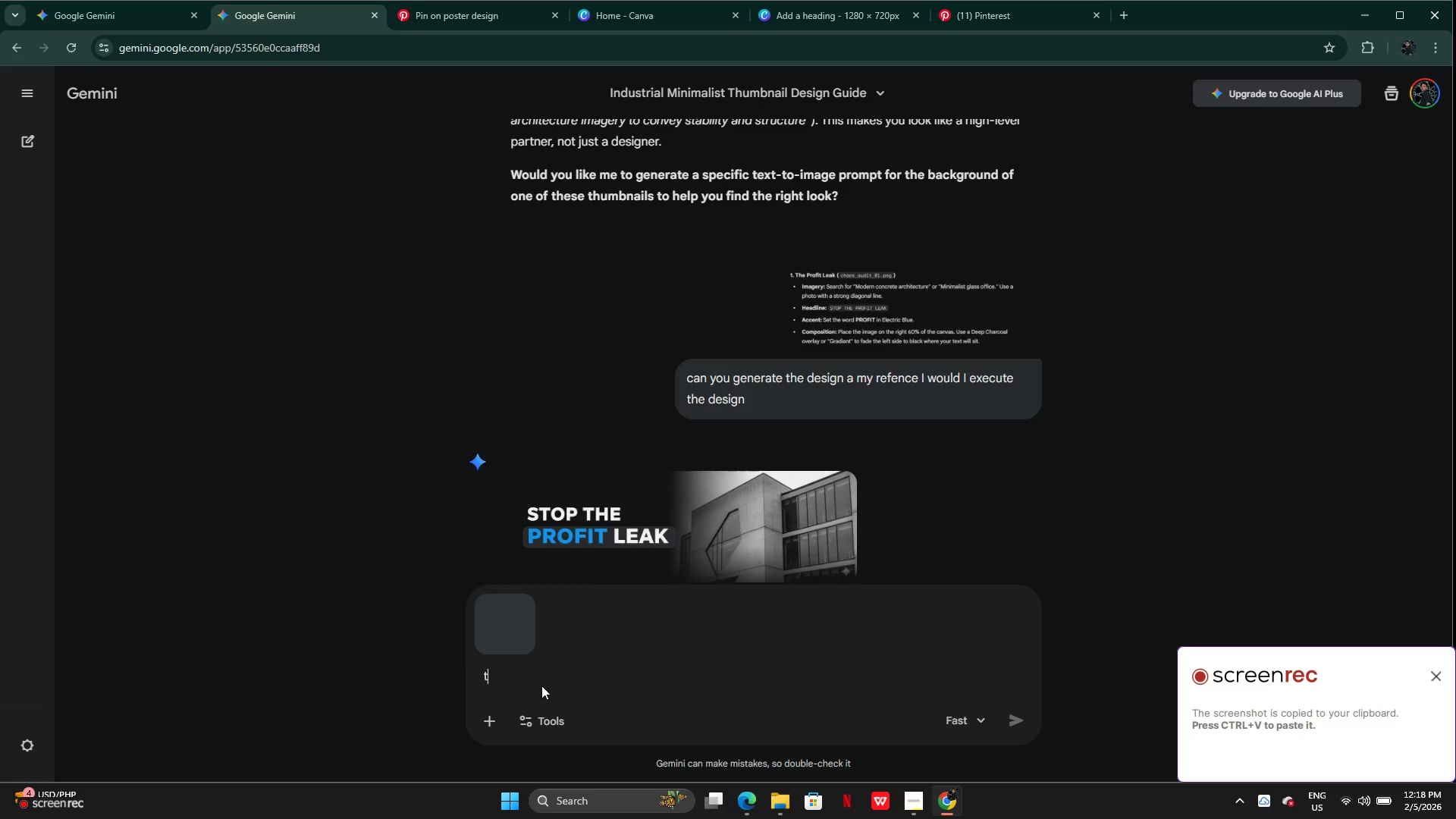 
type(thus )
key(Backspace)
key(Backspace)
key(Backspace)
type(is is my k)
key(Backspace)
type(layout for )
 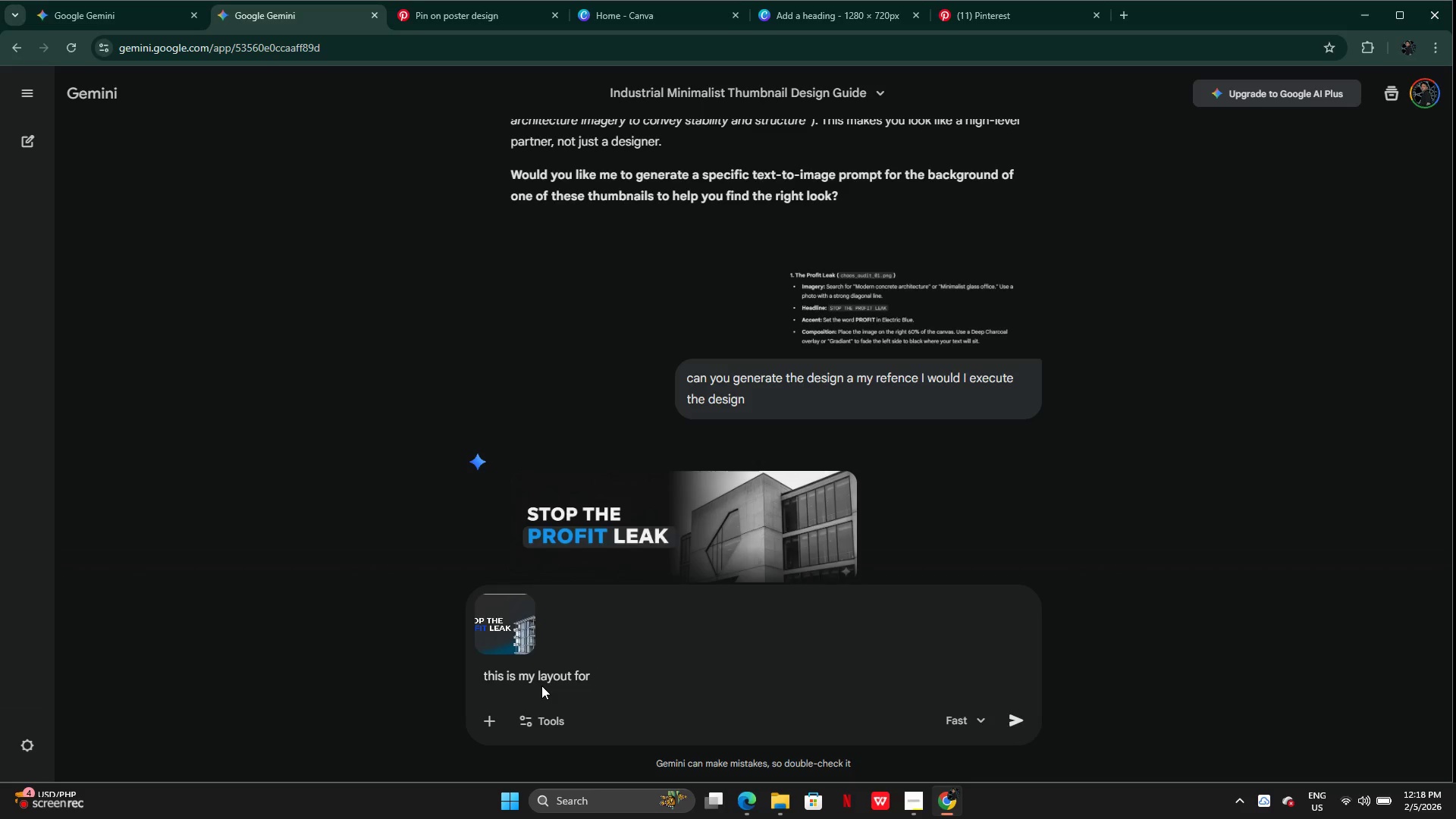 
type(phase 1 what else should I add )
 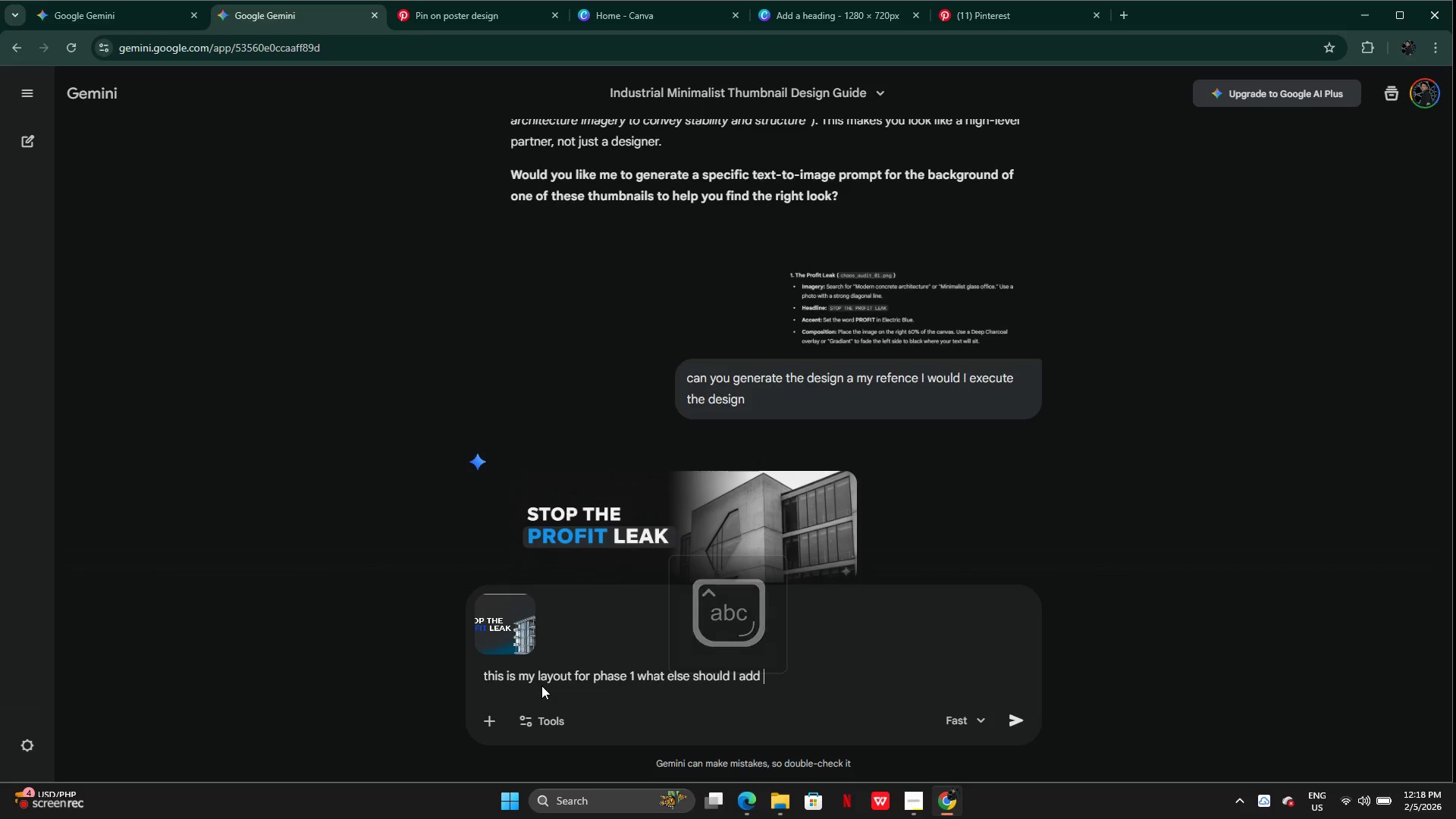 
type(any info?)
 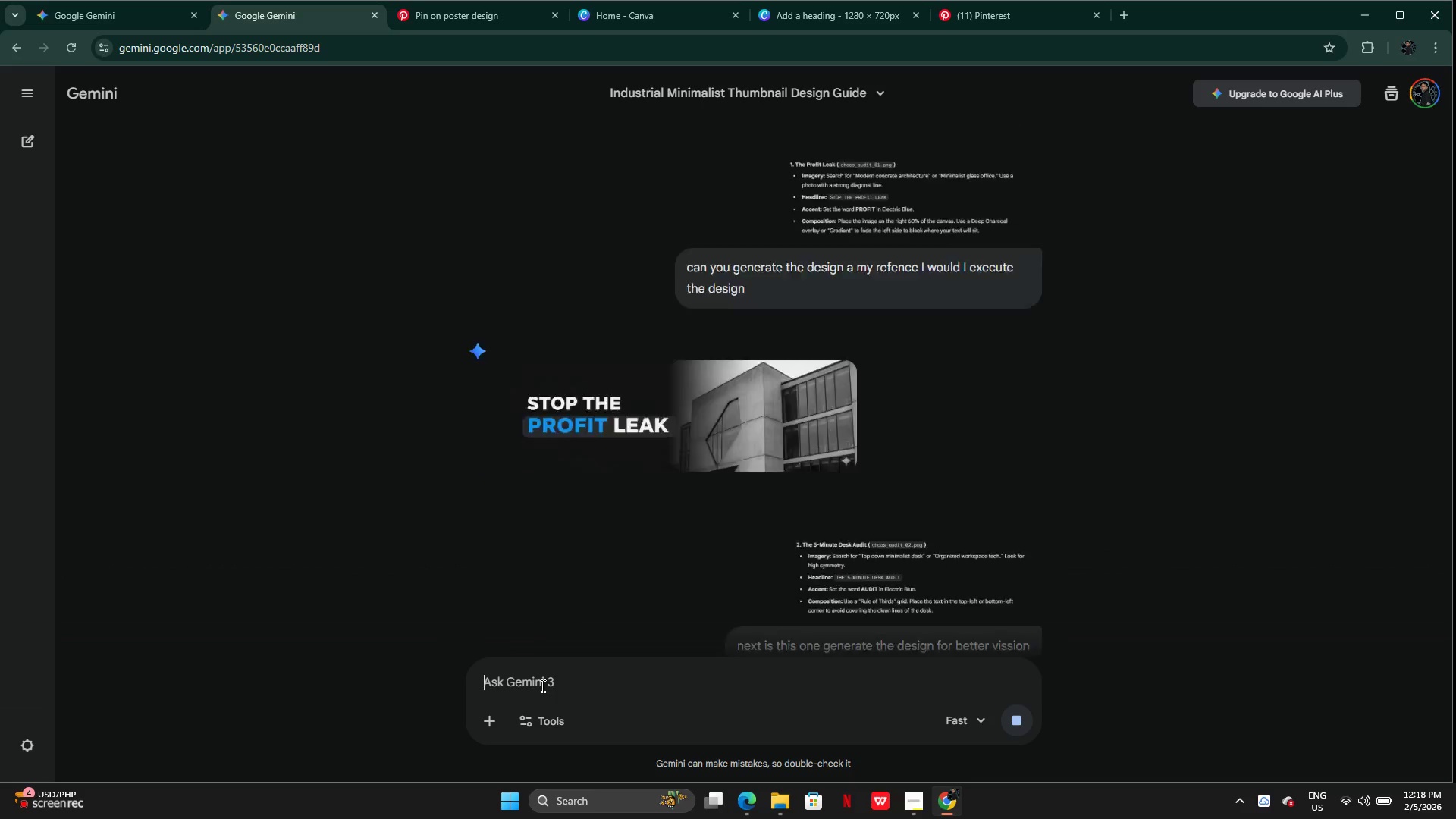 
 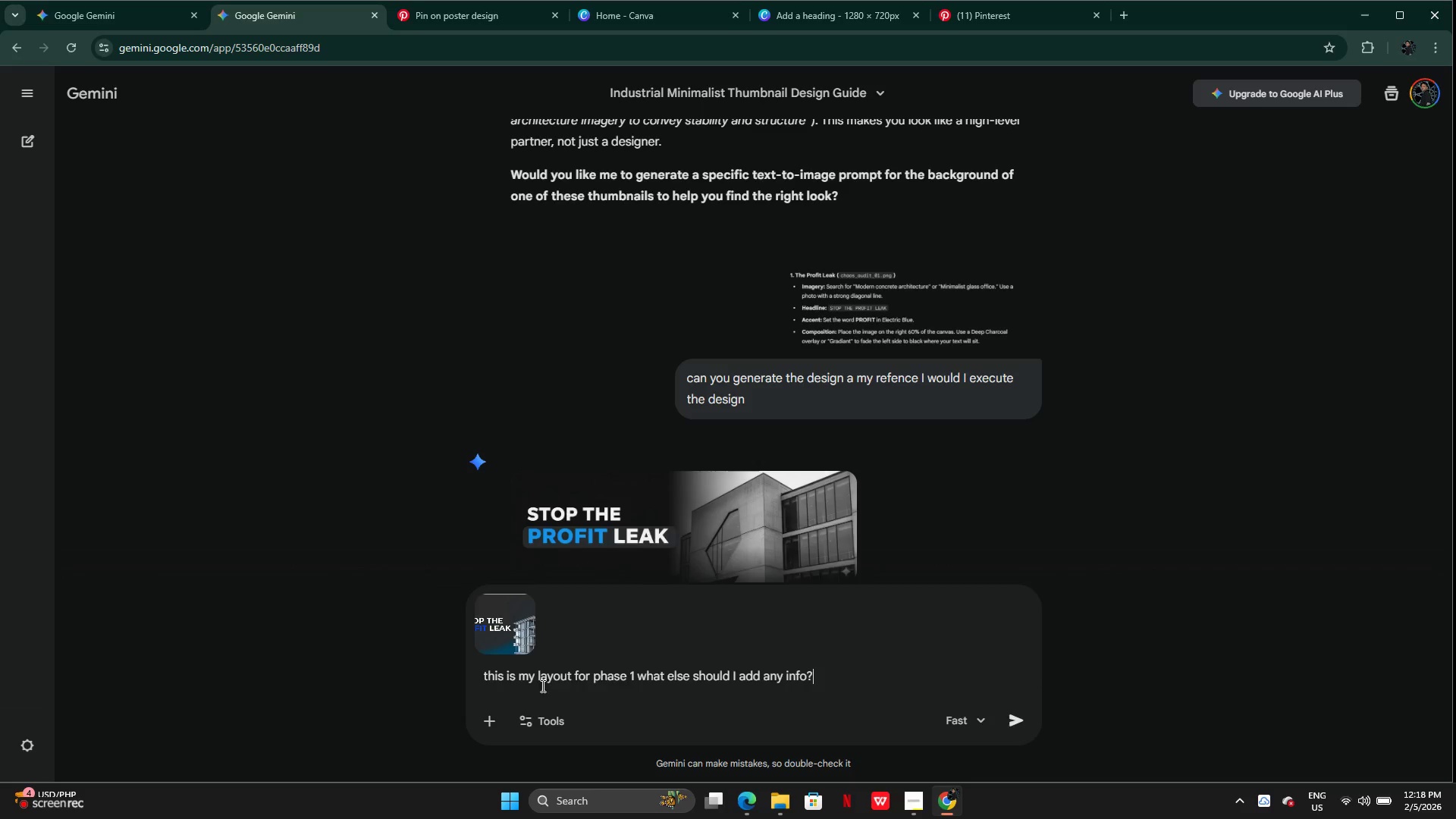 
key(Enter)
 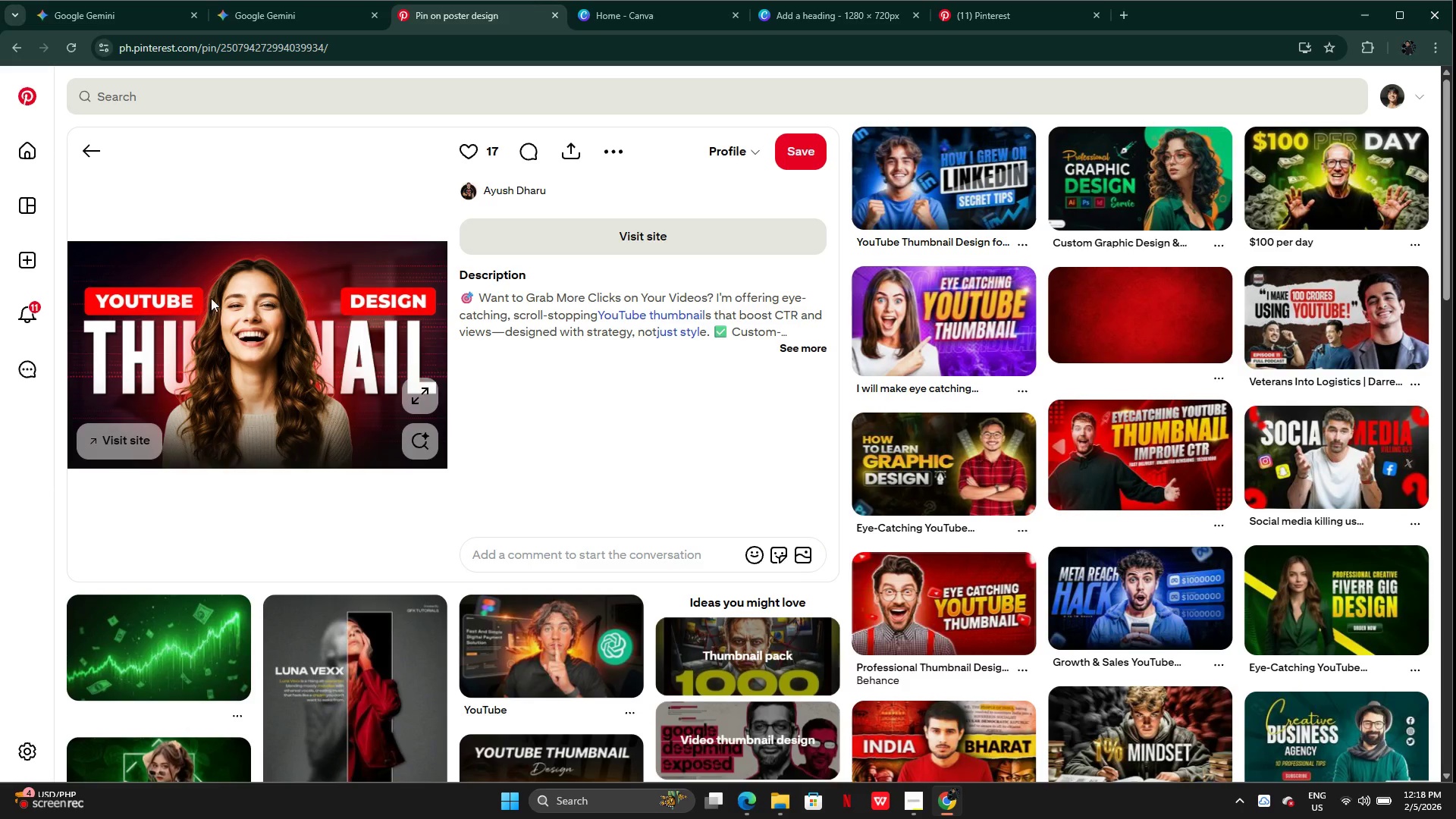 
wait(5.39)
 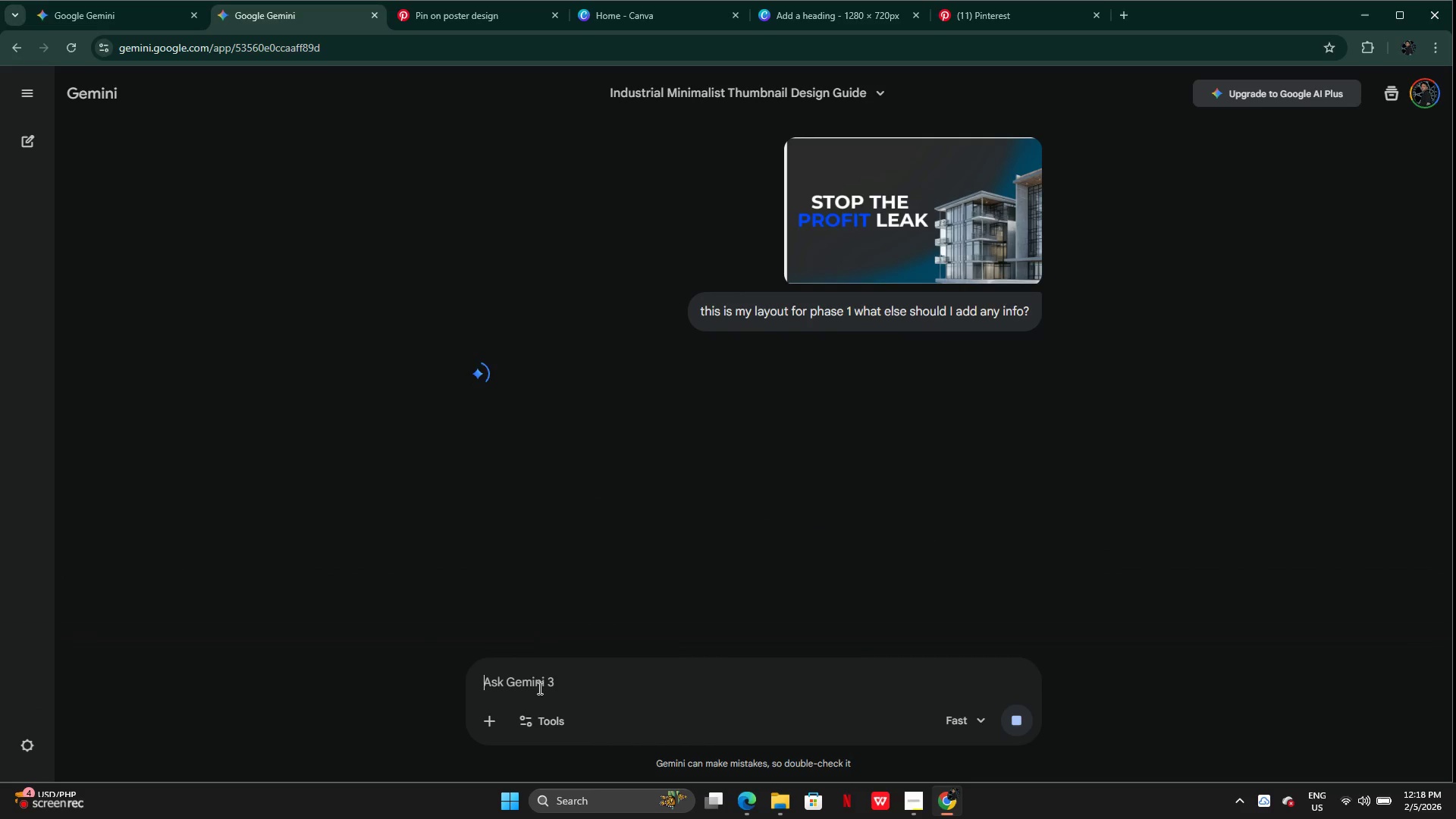 
left_click([90, 149])
 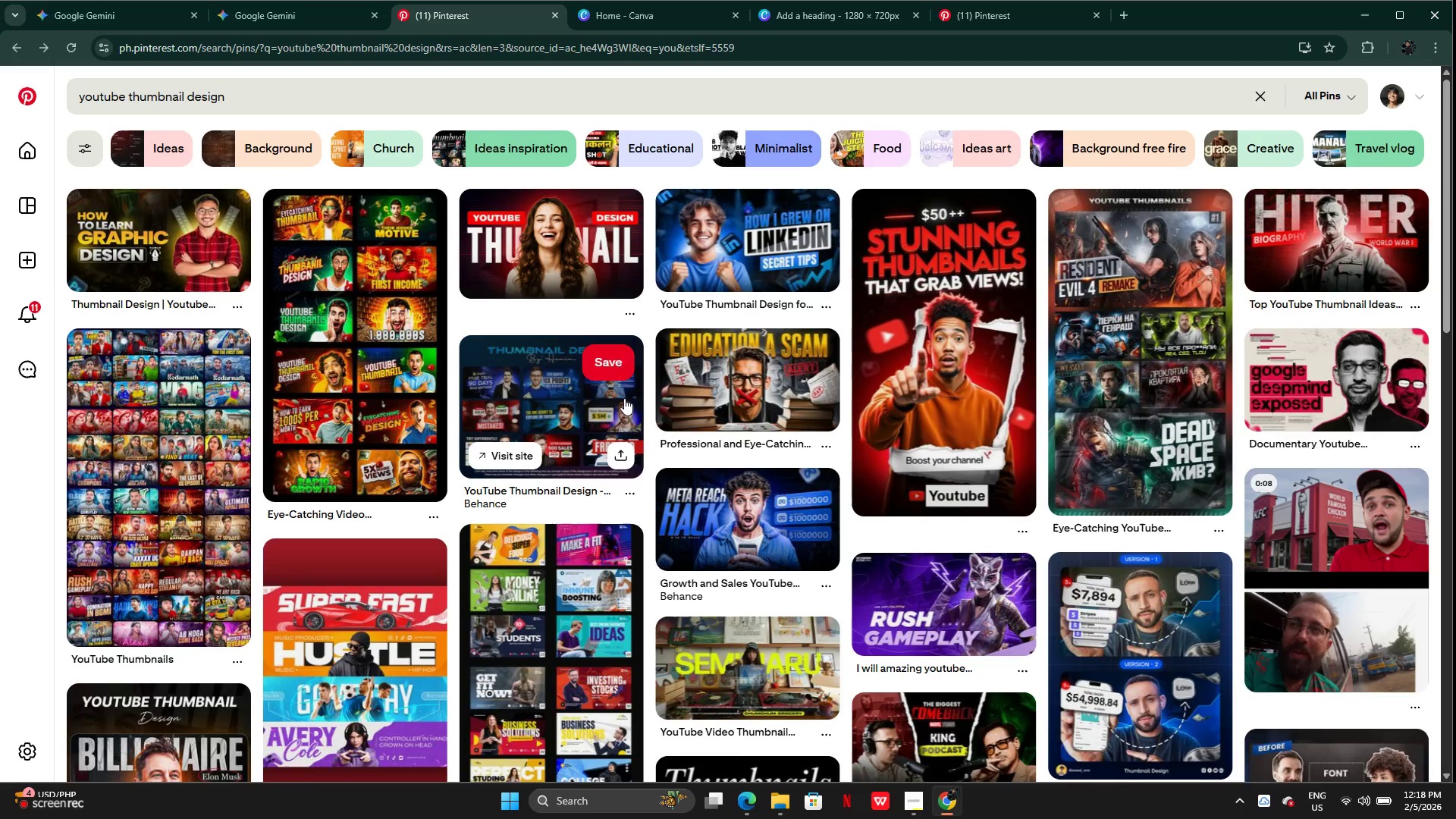 
scroll: coordinate [628, 416], scroll_direction: down, amount: 5.0
 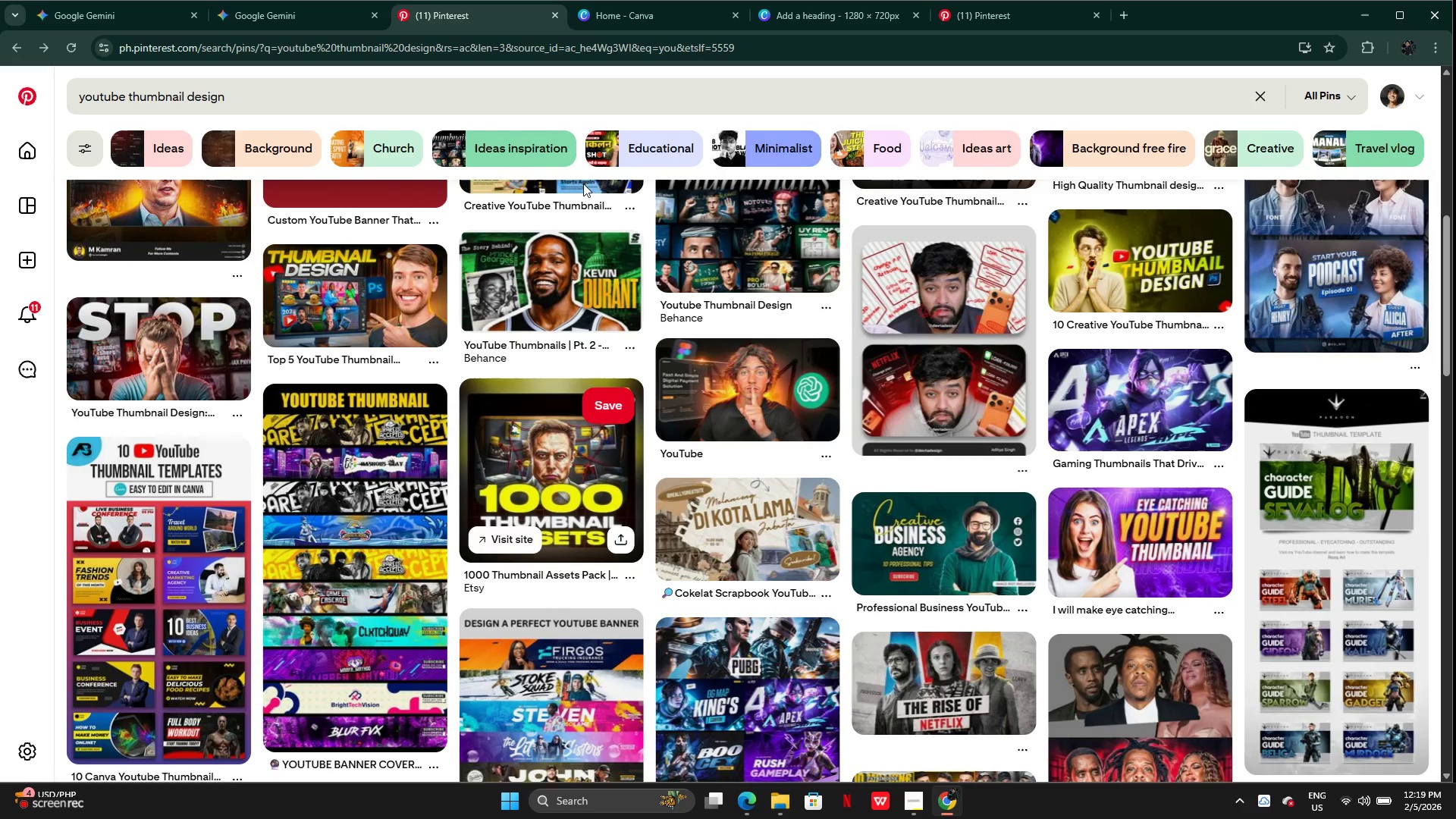 
left_click([631, 10])
 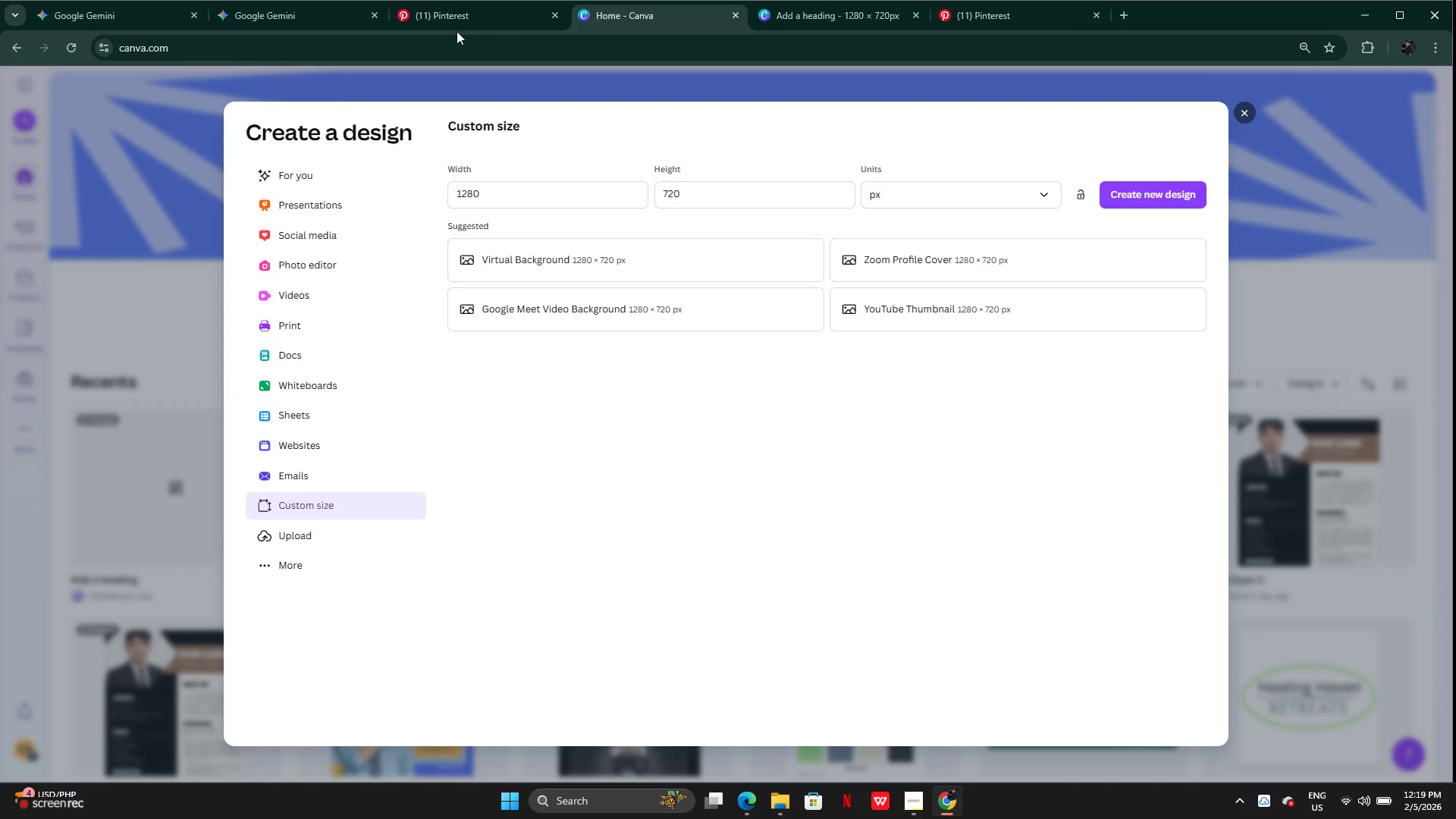 
left_click([447, 18])
 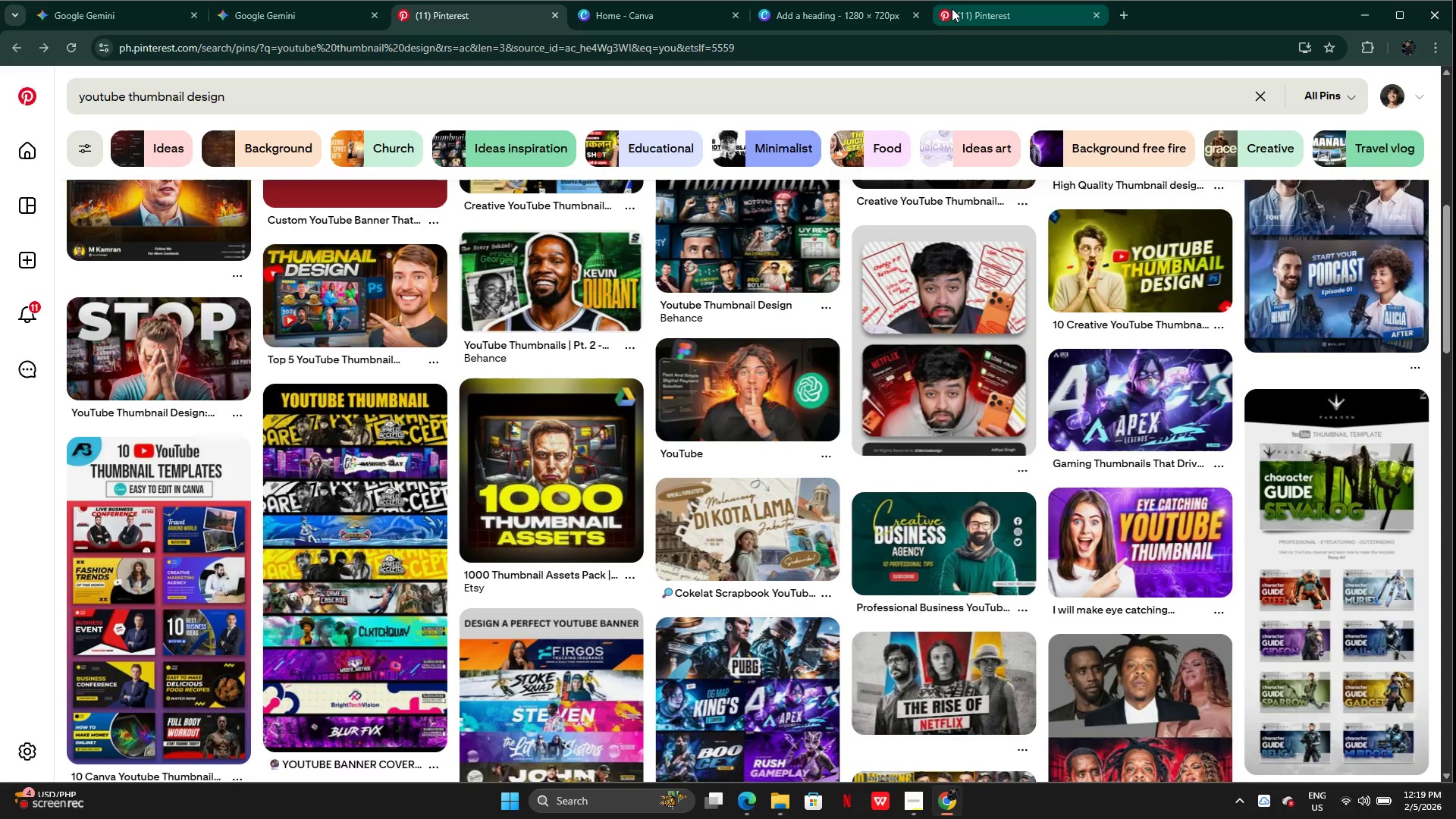 
left_click([955, 8])
 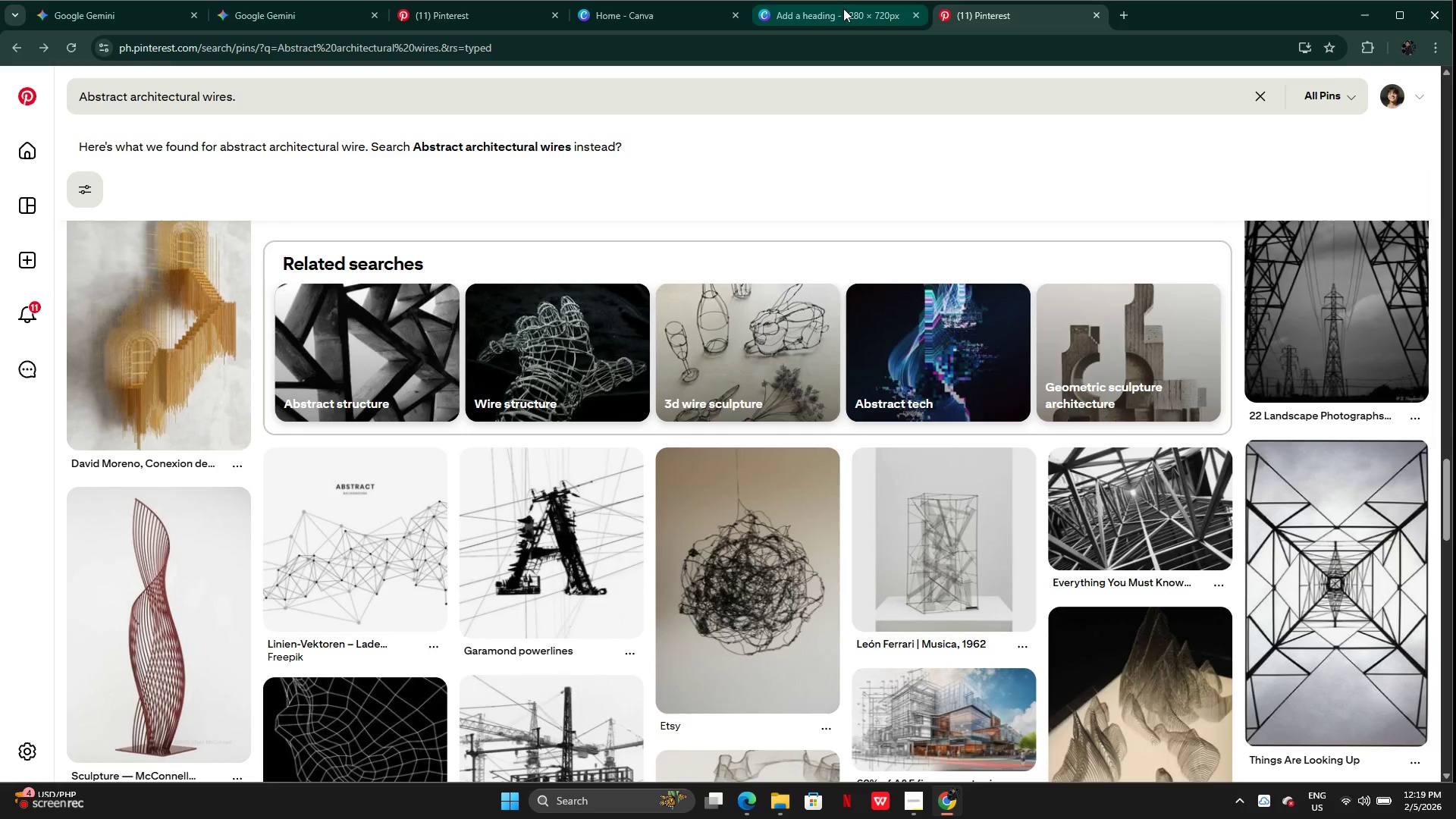 
left_click([843, 8])
 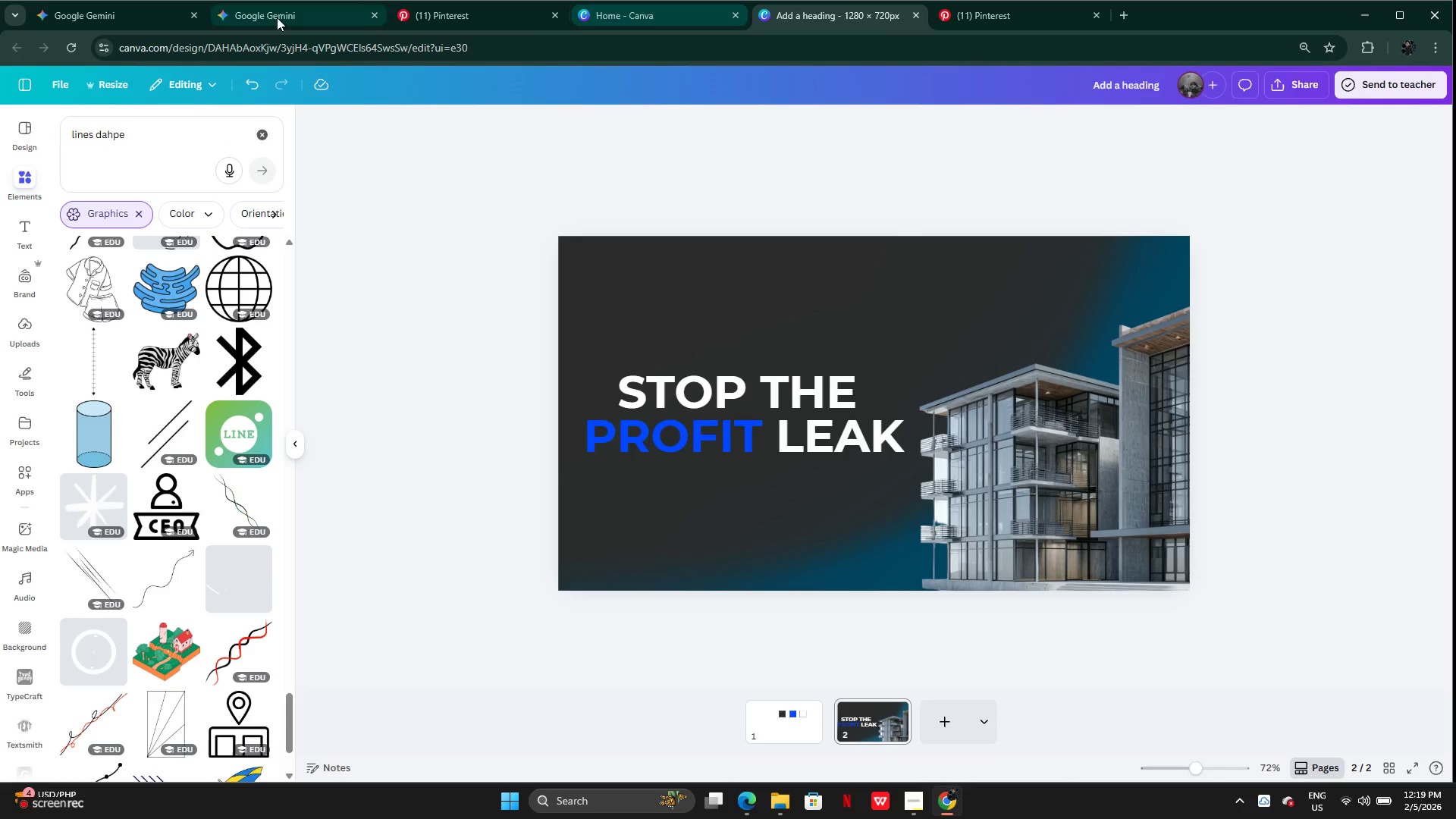 
left_click([230, 18])
 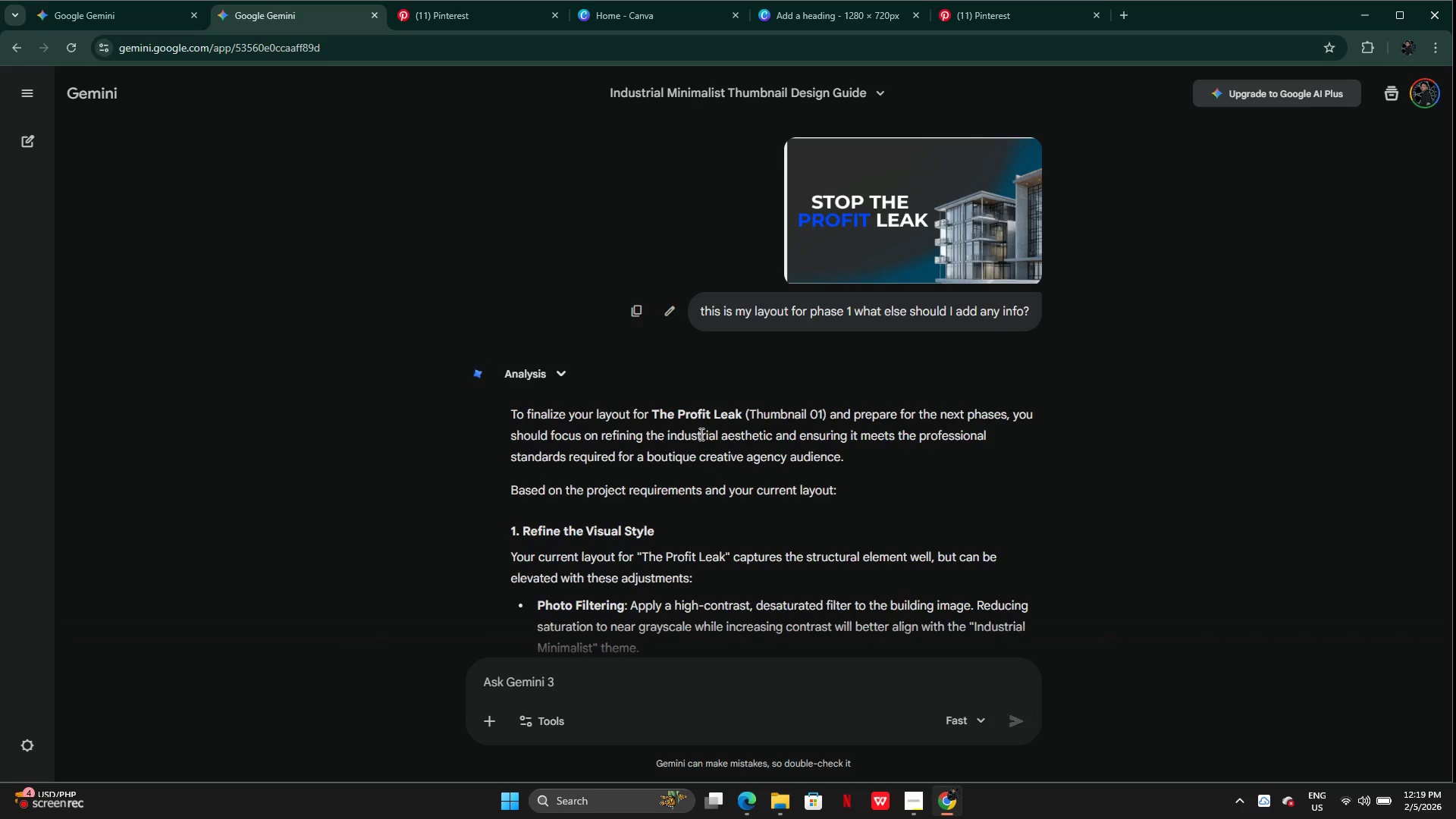 
scroll: coordinate [685, 456], scroll_direction: down, amount: 1.0
 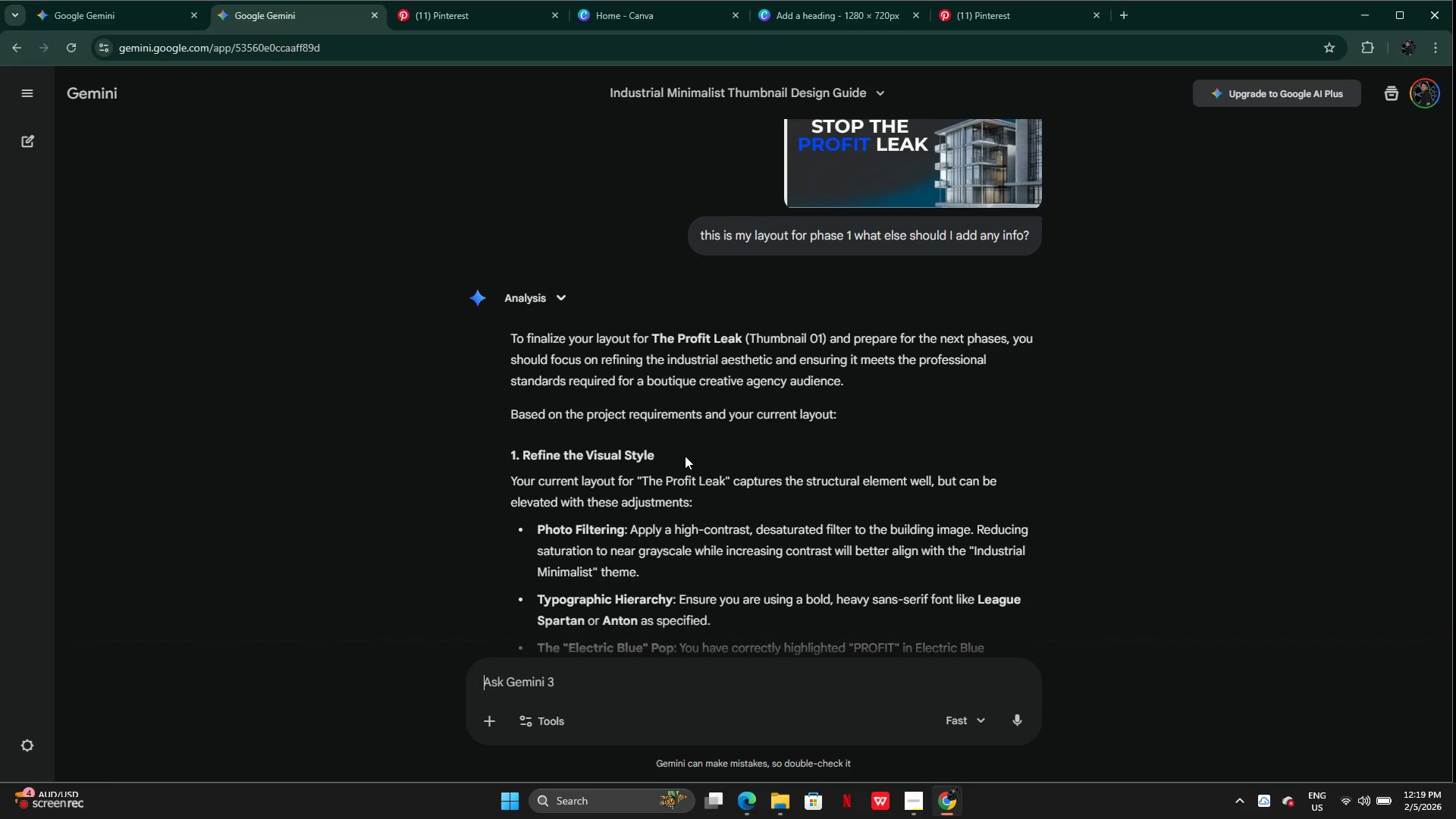 
wait(6.81)
 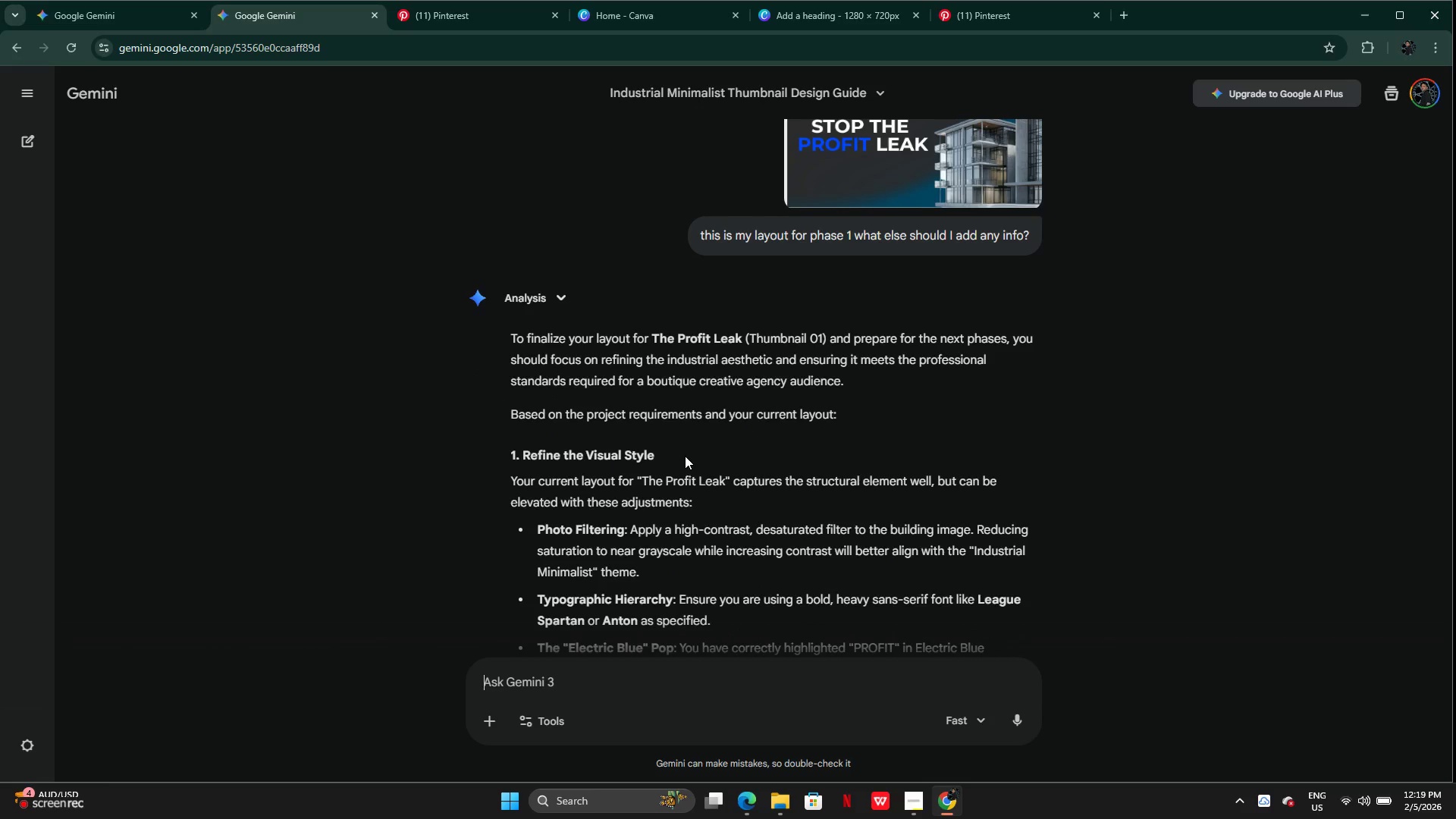 
scroll: coordinate [685, 456], scroll_direction: down, amount: 2.0
 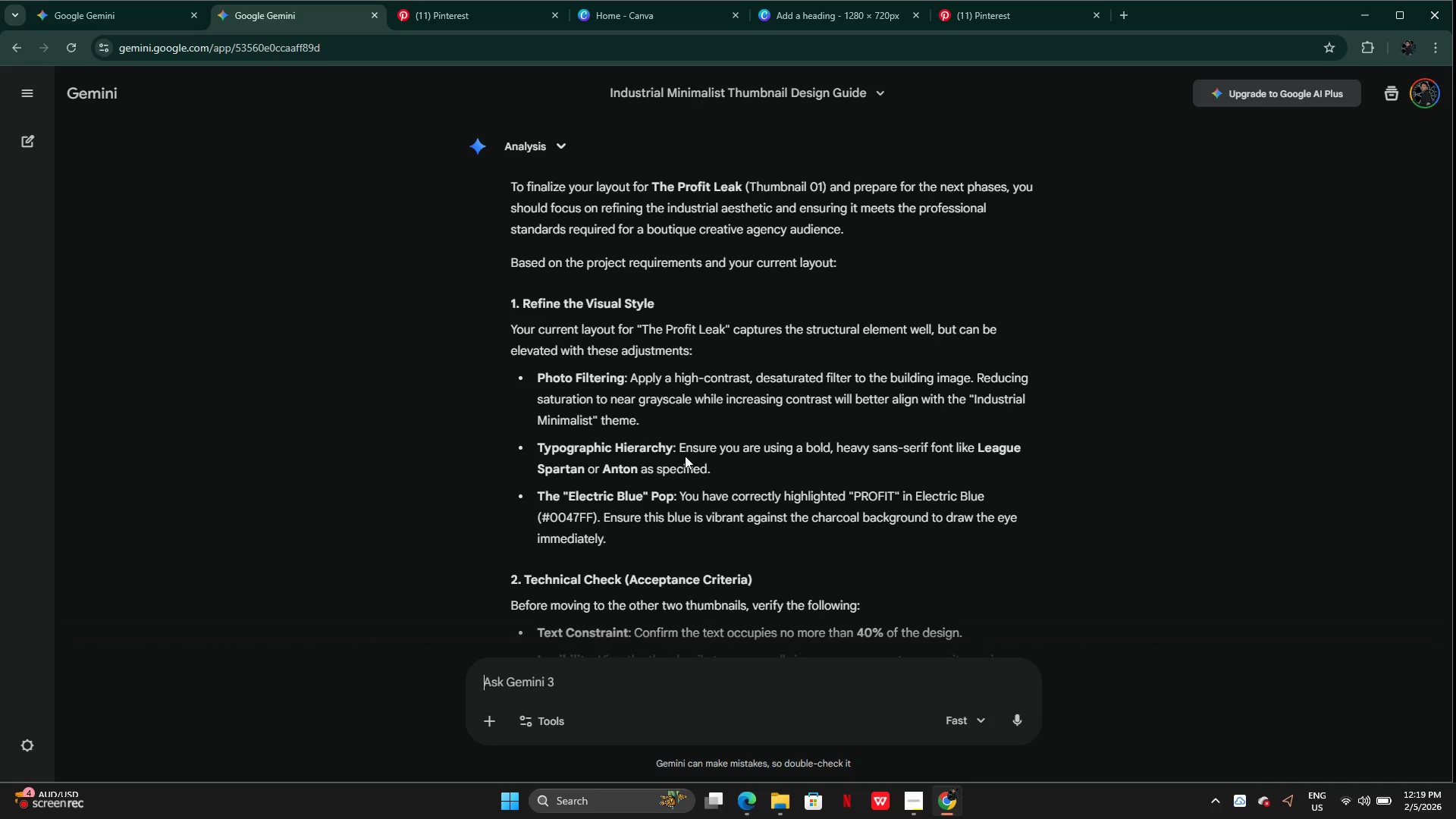 
wait(25.97)
 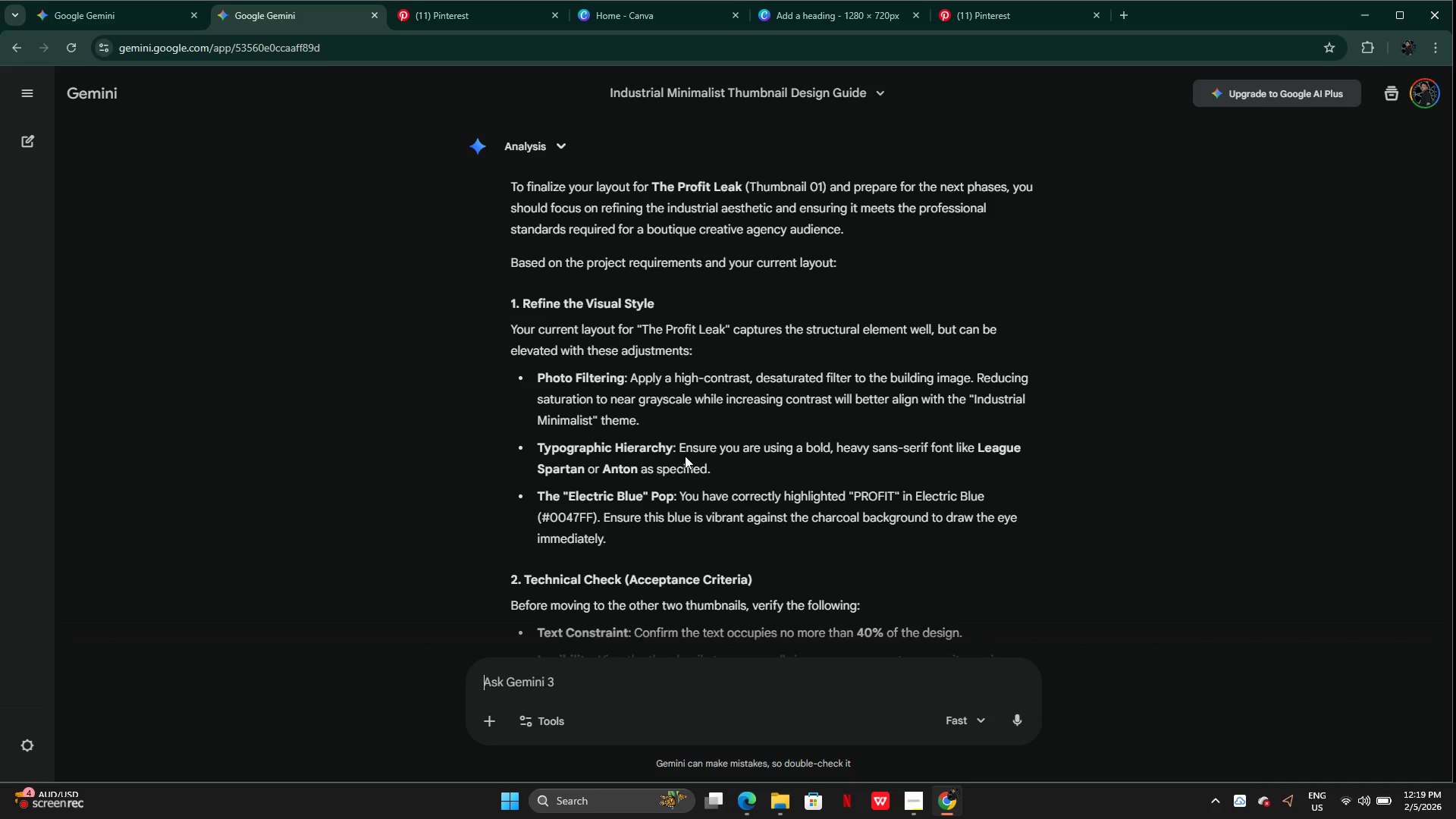 
scroll: coordinate [557, 510], scroll_direction: down, amount: 2.0
 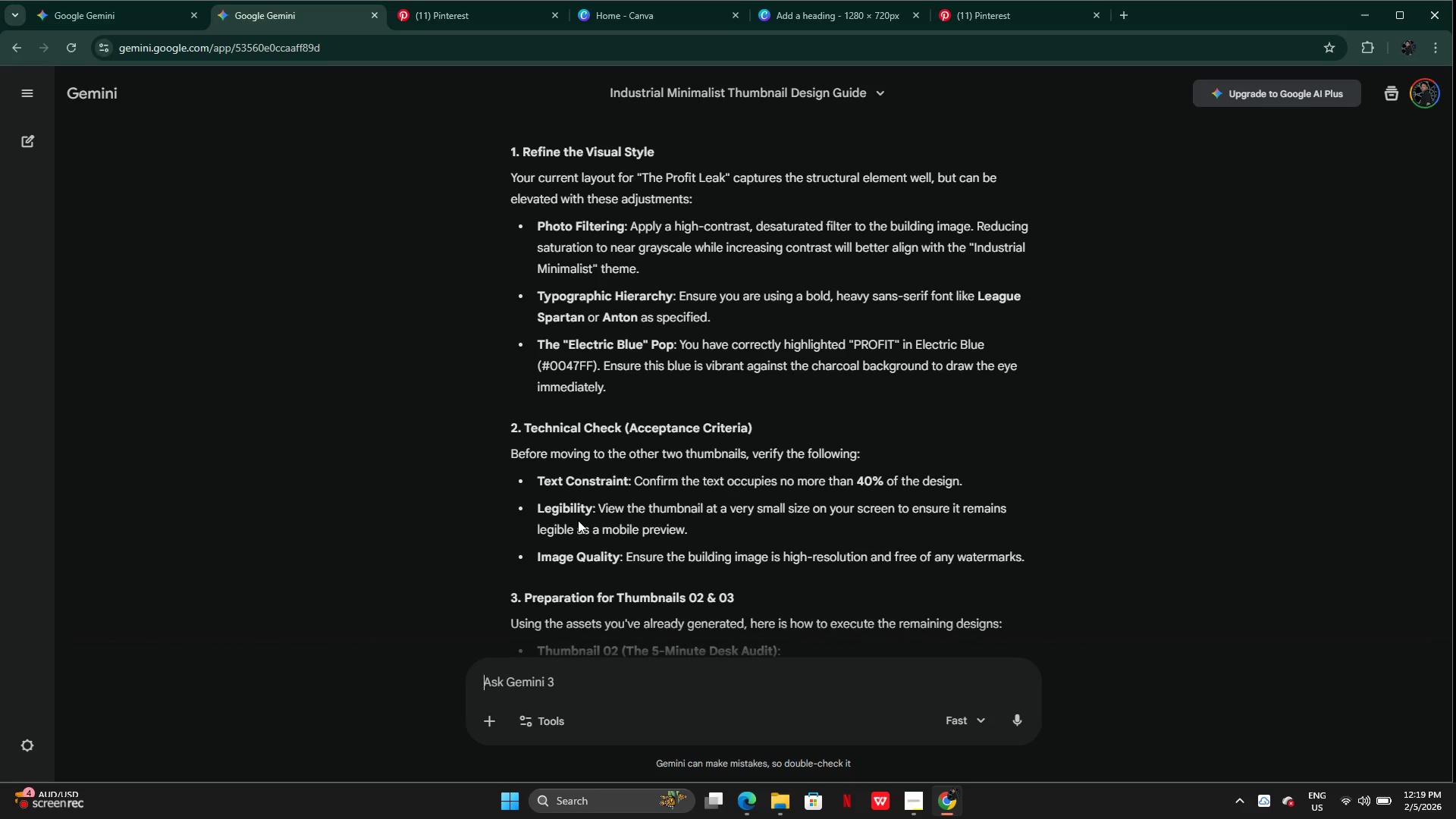 
wait(18.35)
 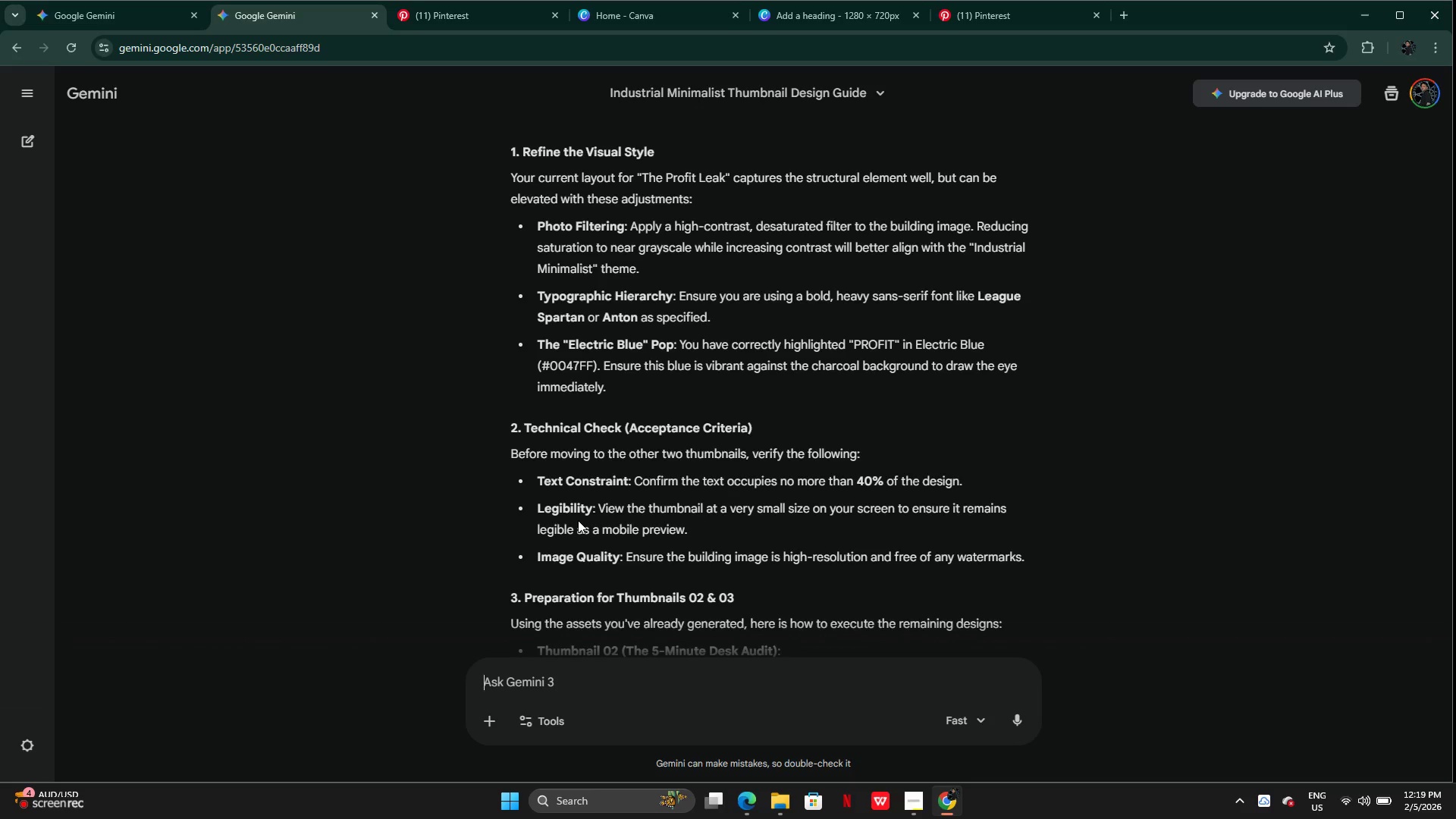 
left_click([666, 15])
 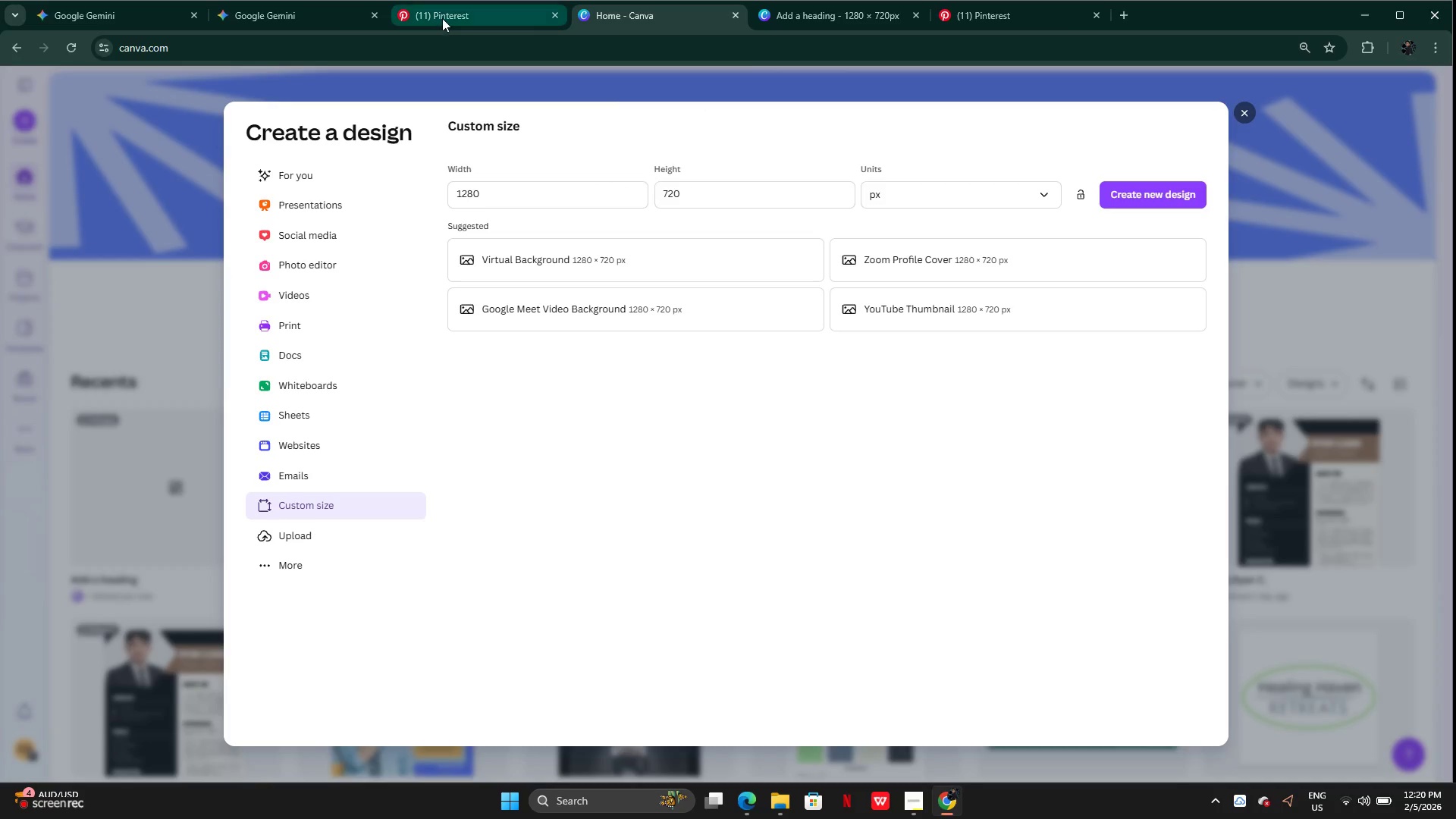 
left_click([442, 17])
 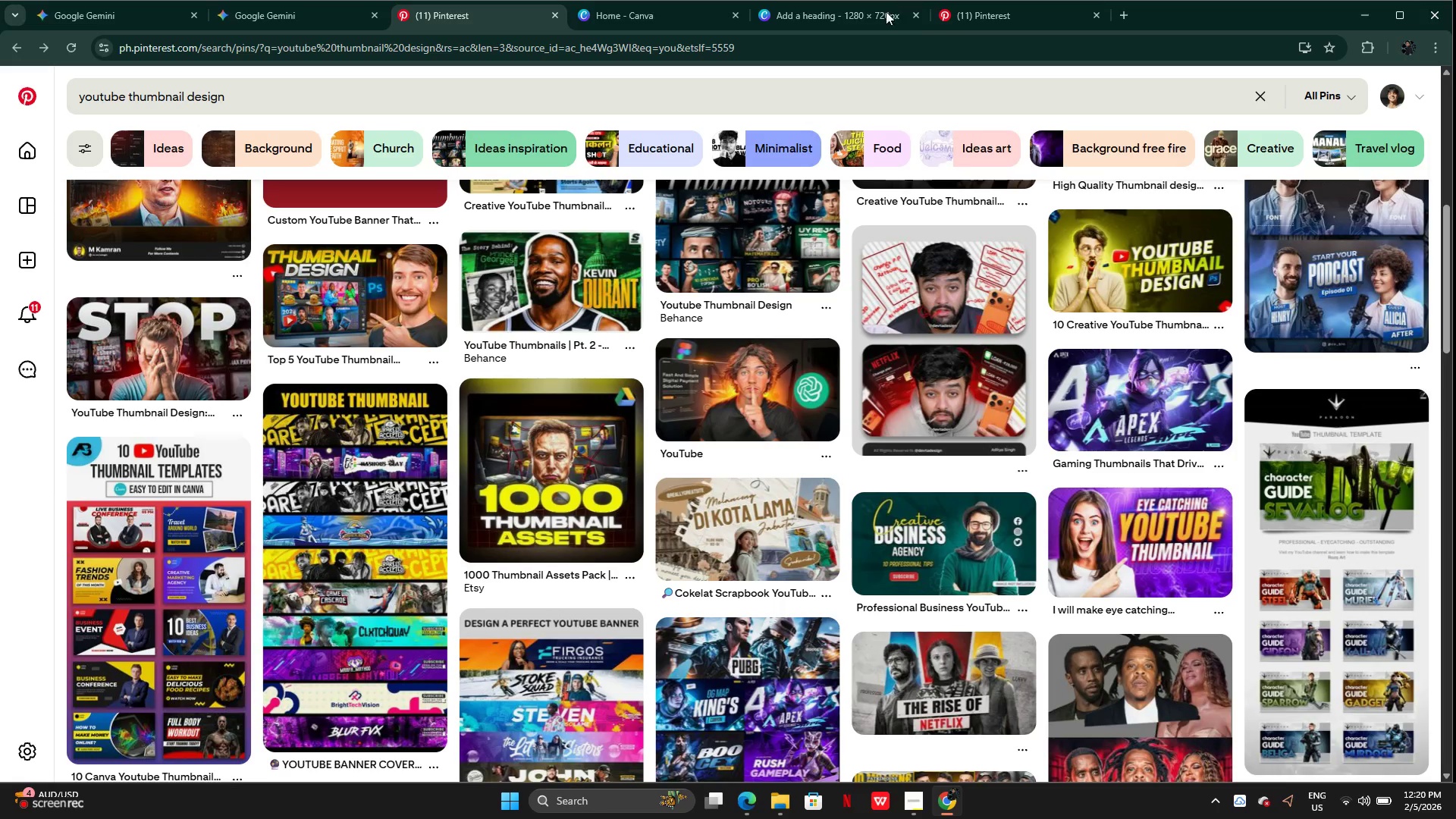 
left_click([799, 20])
 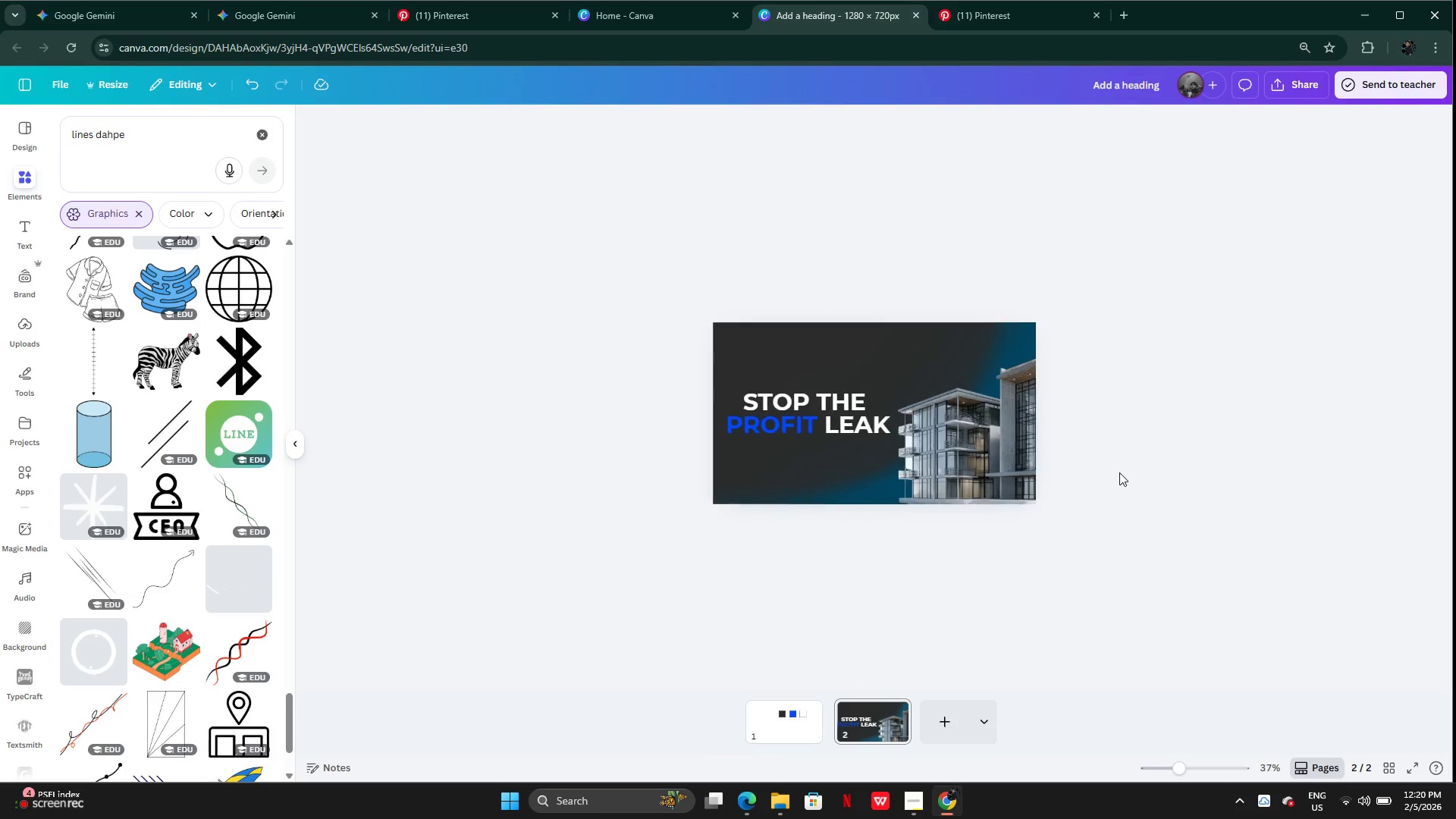 
wait(7.72)
 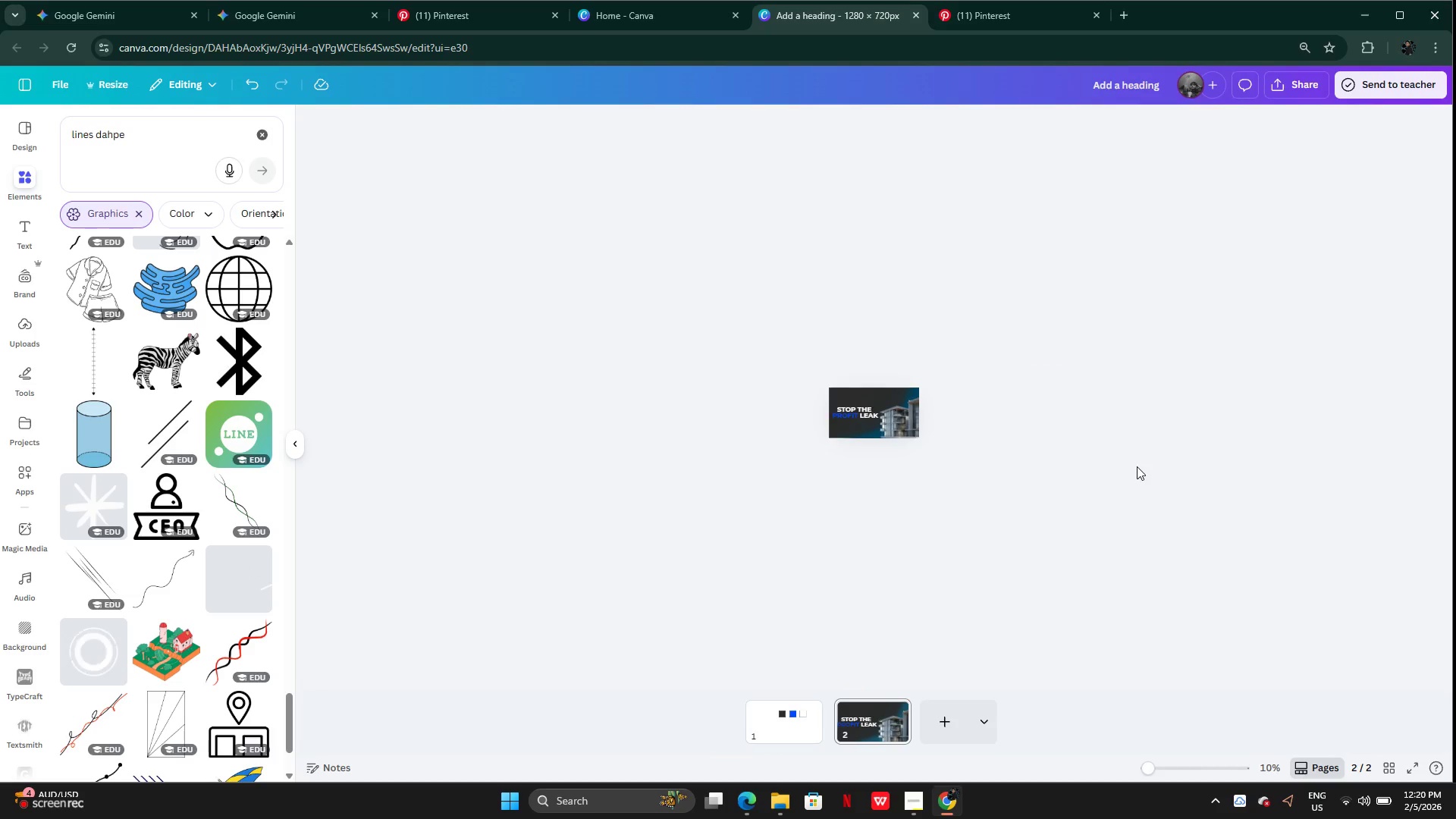 
left_click([1087, 474])
 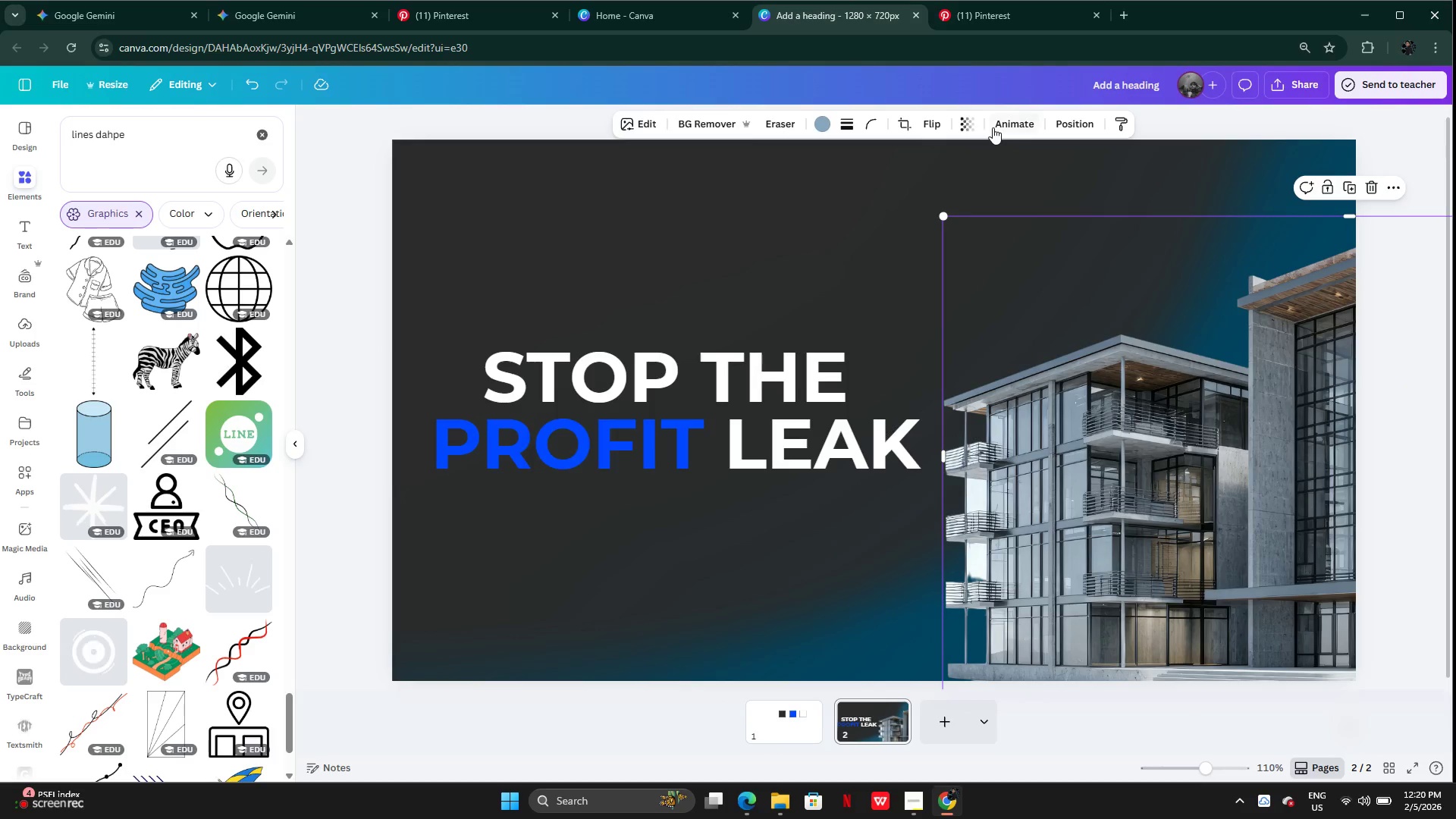 
left_click([972, 125])
 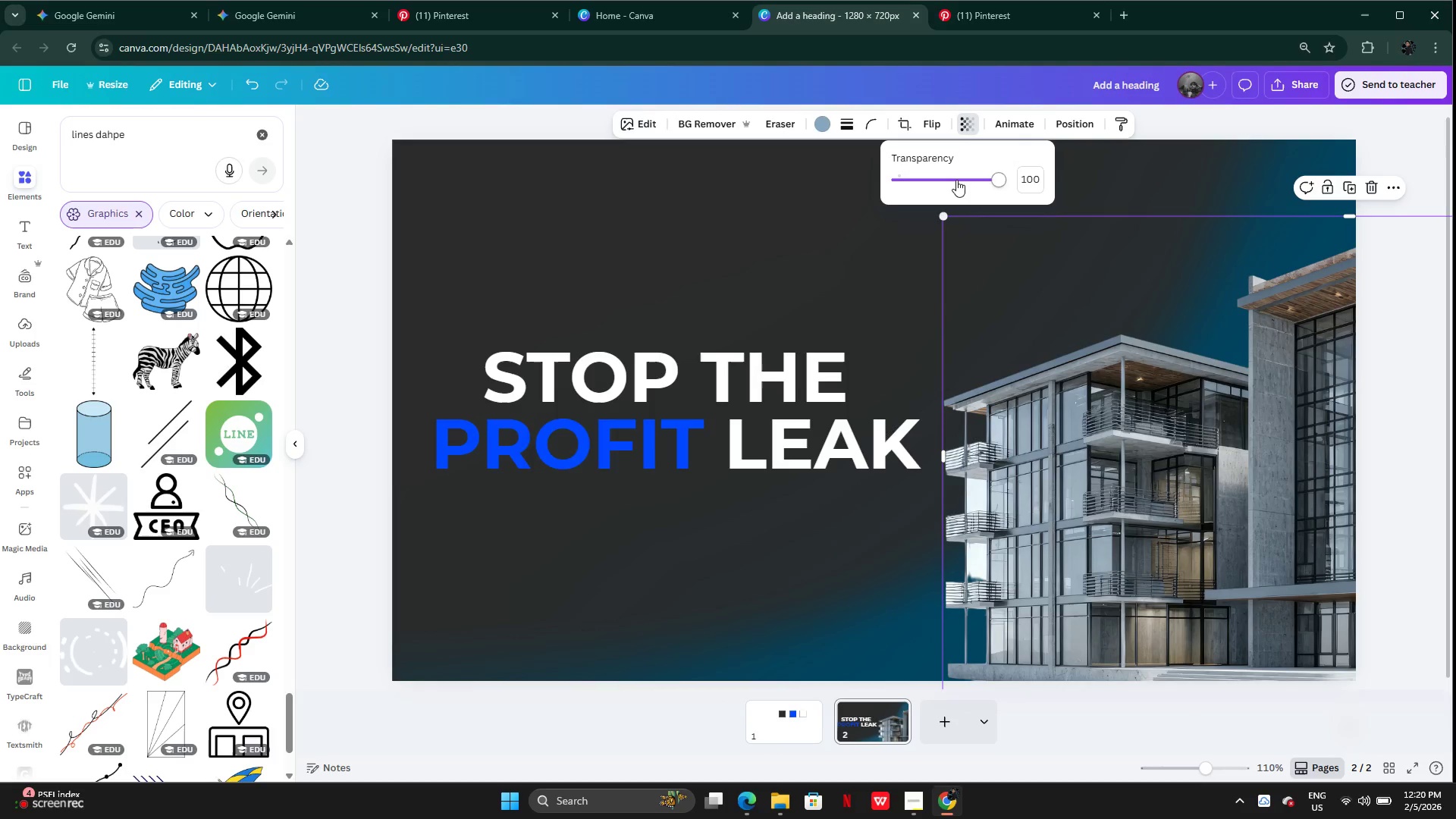 
left_click_drag(start_coordinate=[956, 180], to_coordinate=[950, 179])
 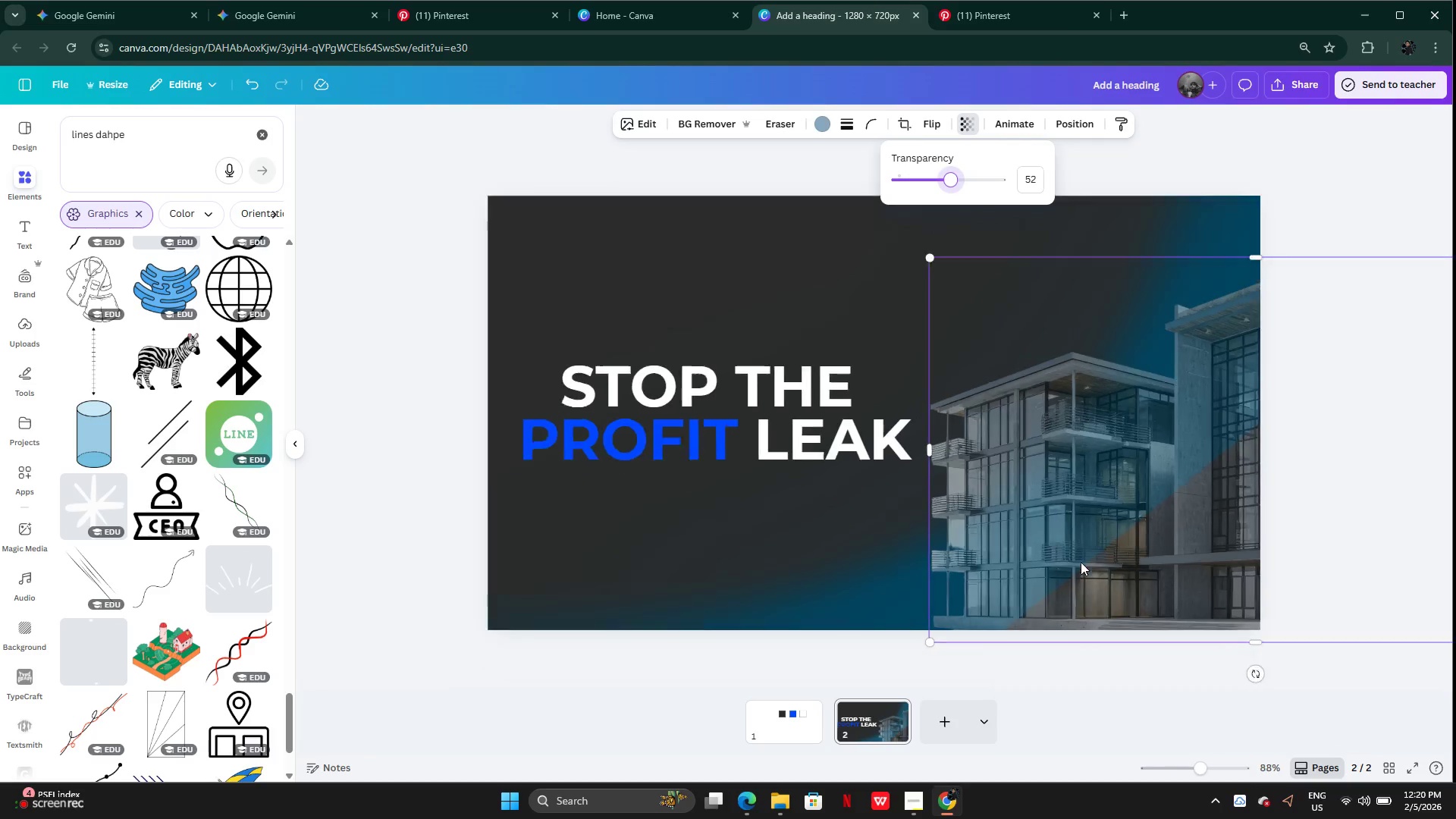 
key(Control+Z)
 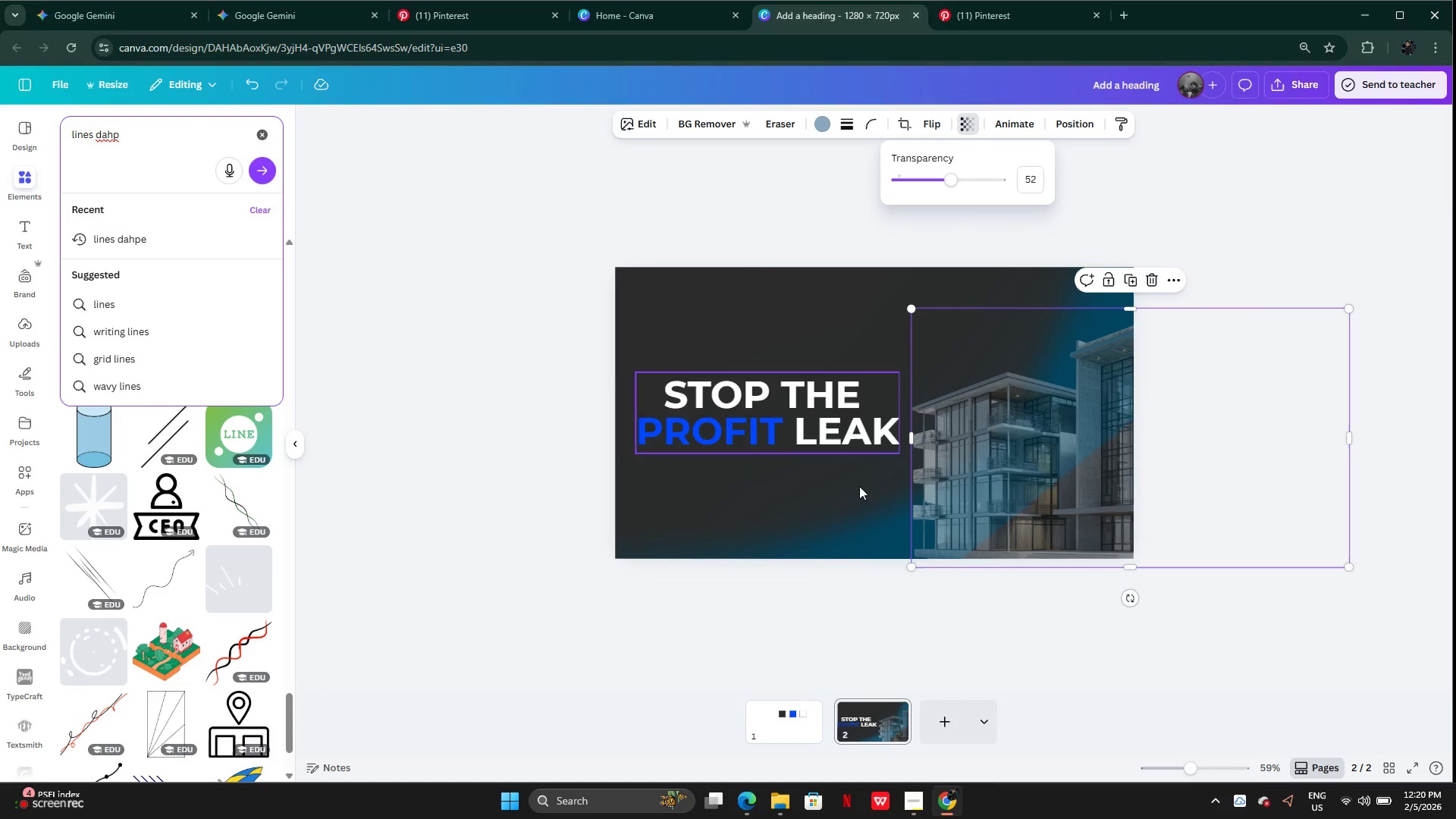 
left_click([786, 609])
 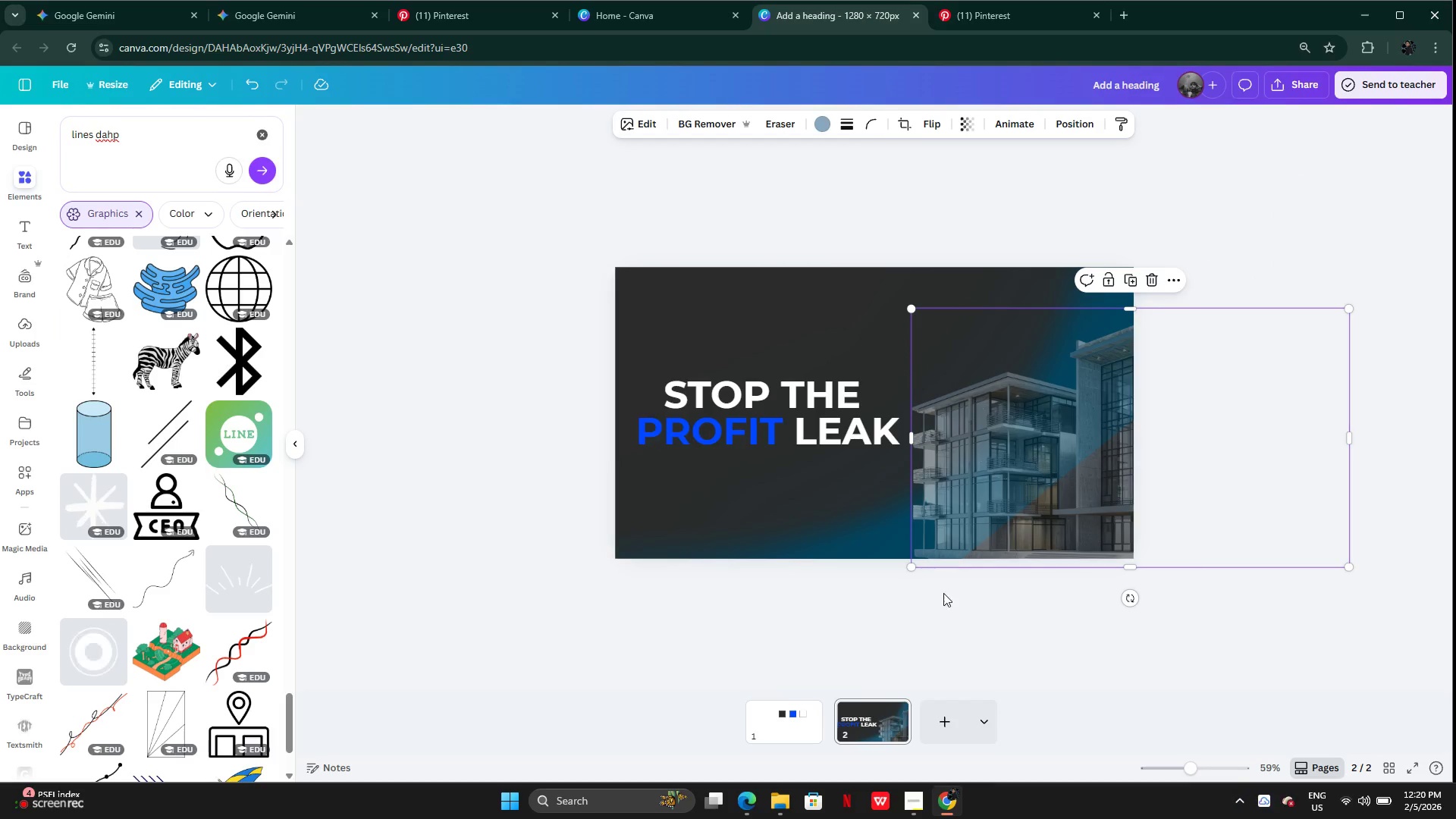 
key(Control+Z)
 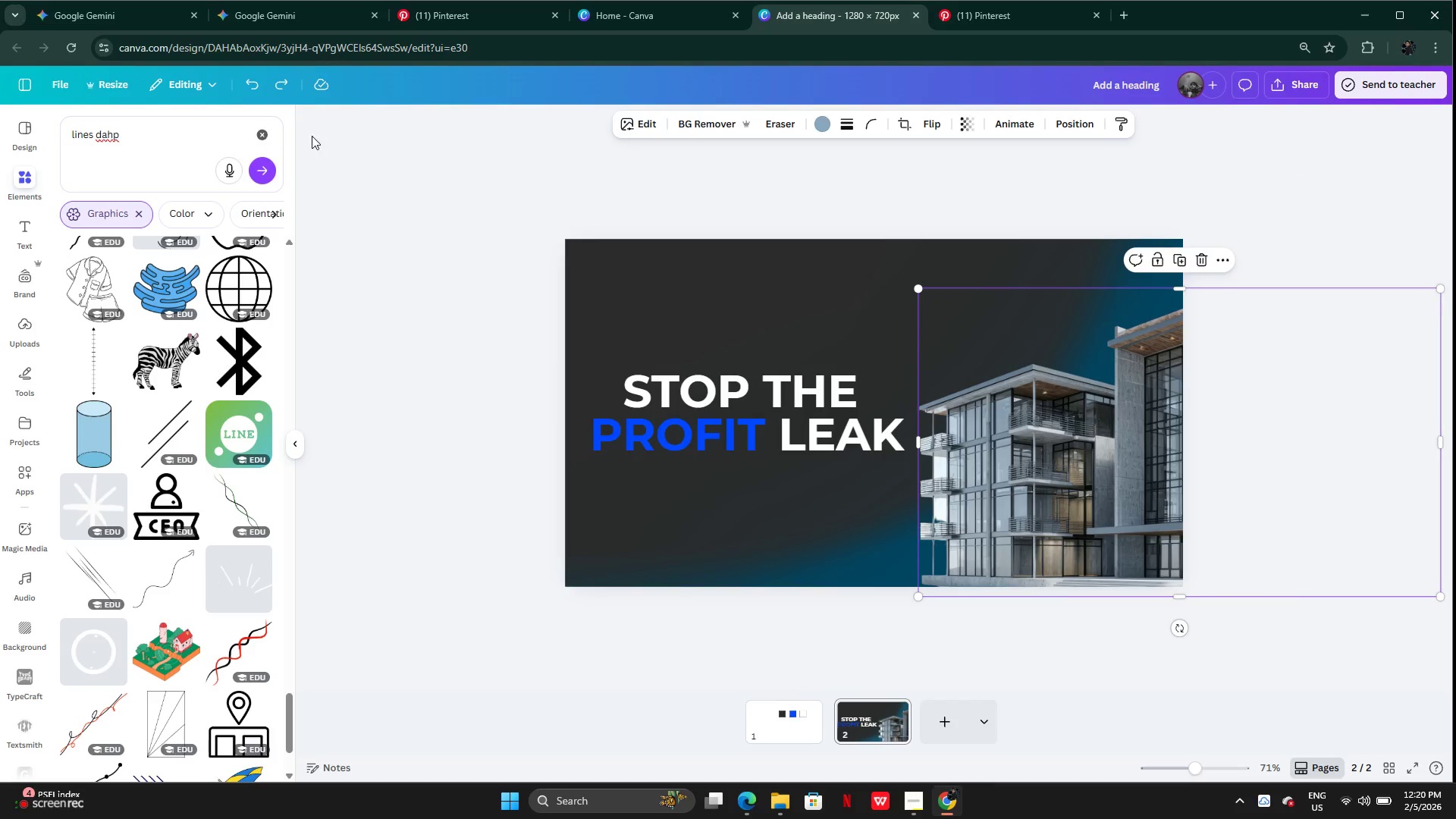 
left_click([266, 130])
 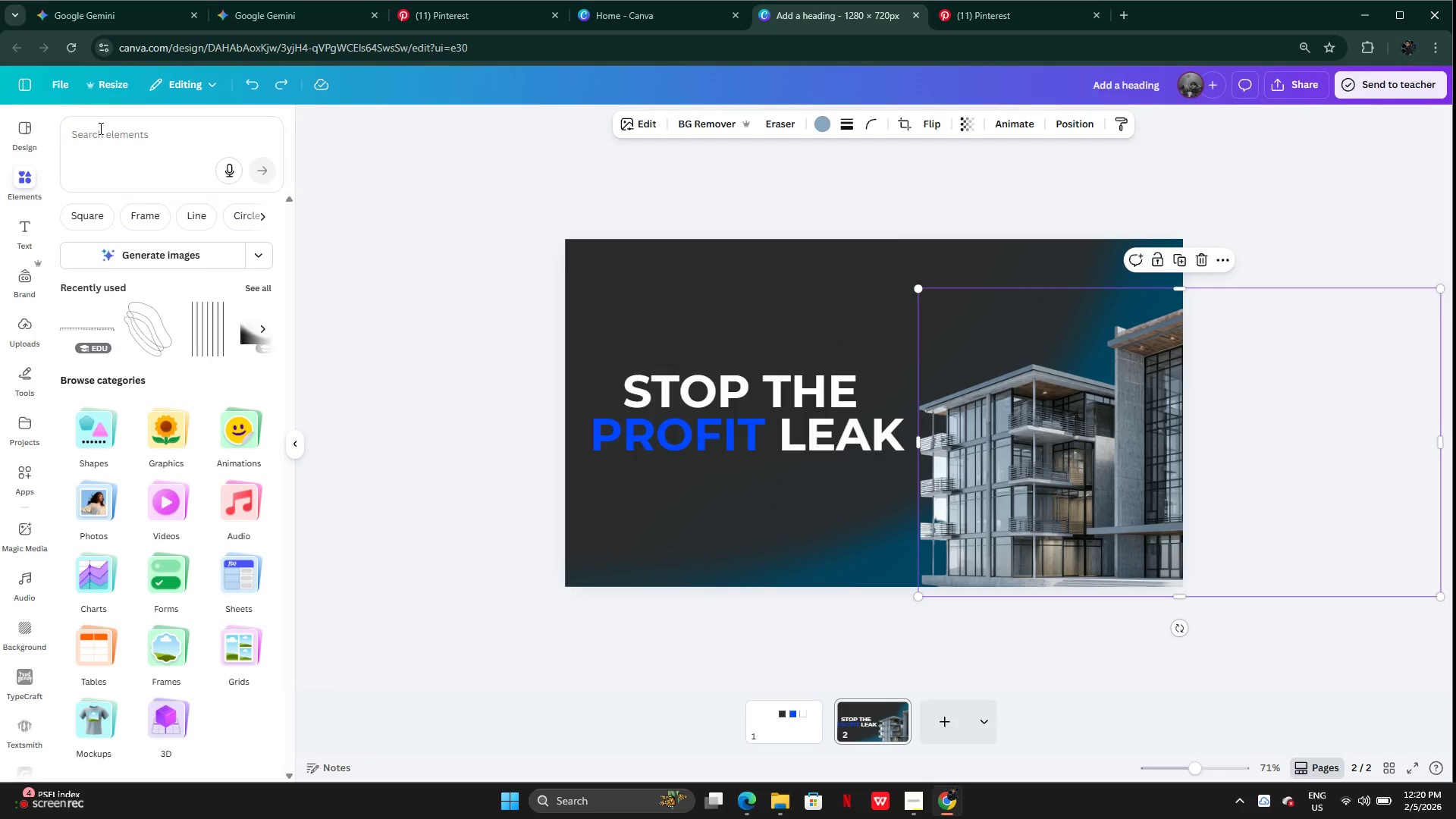 
left_click([120, 128])
 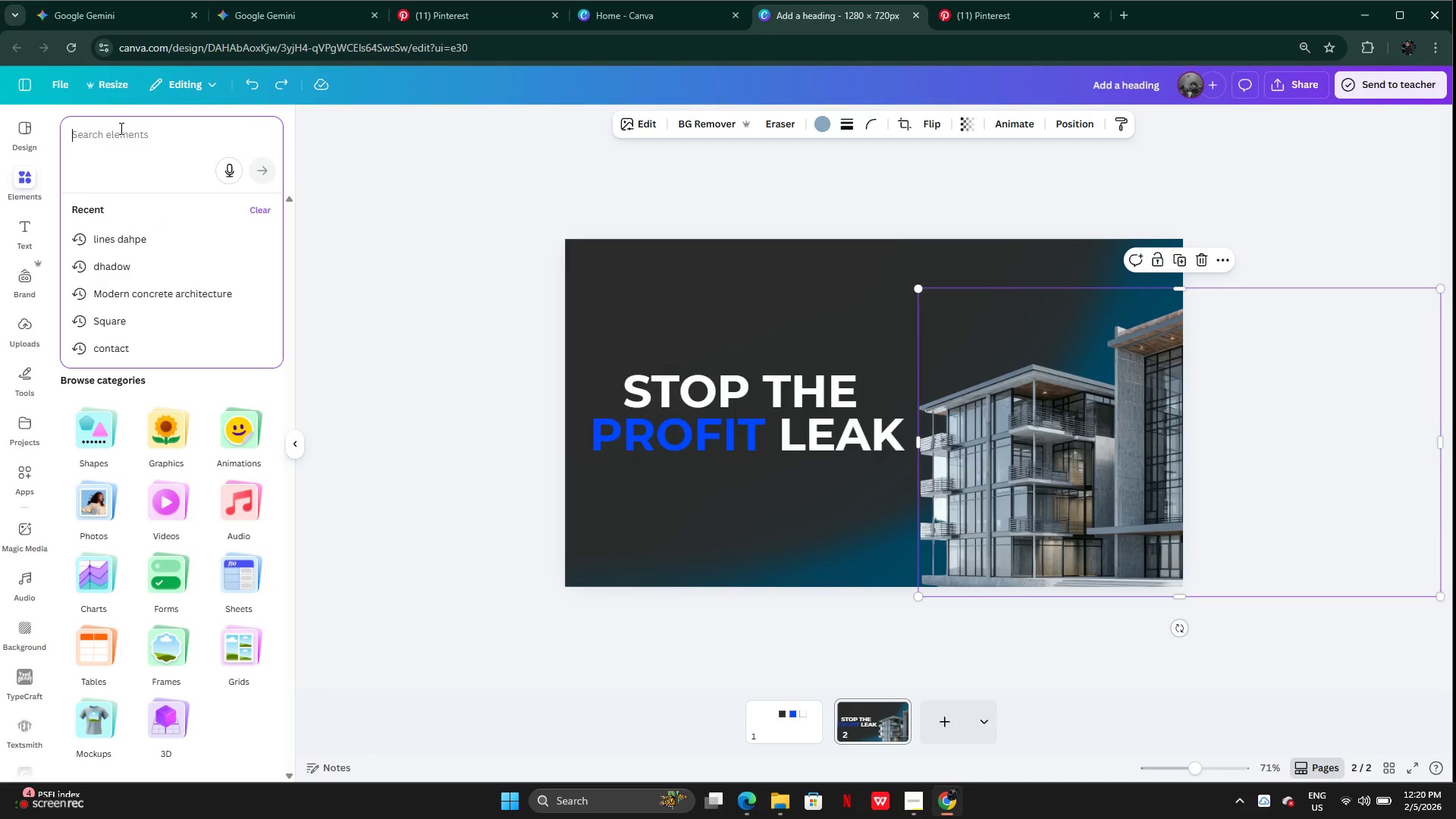 
type(shadow)
 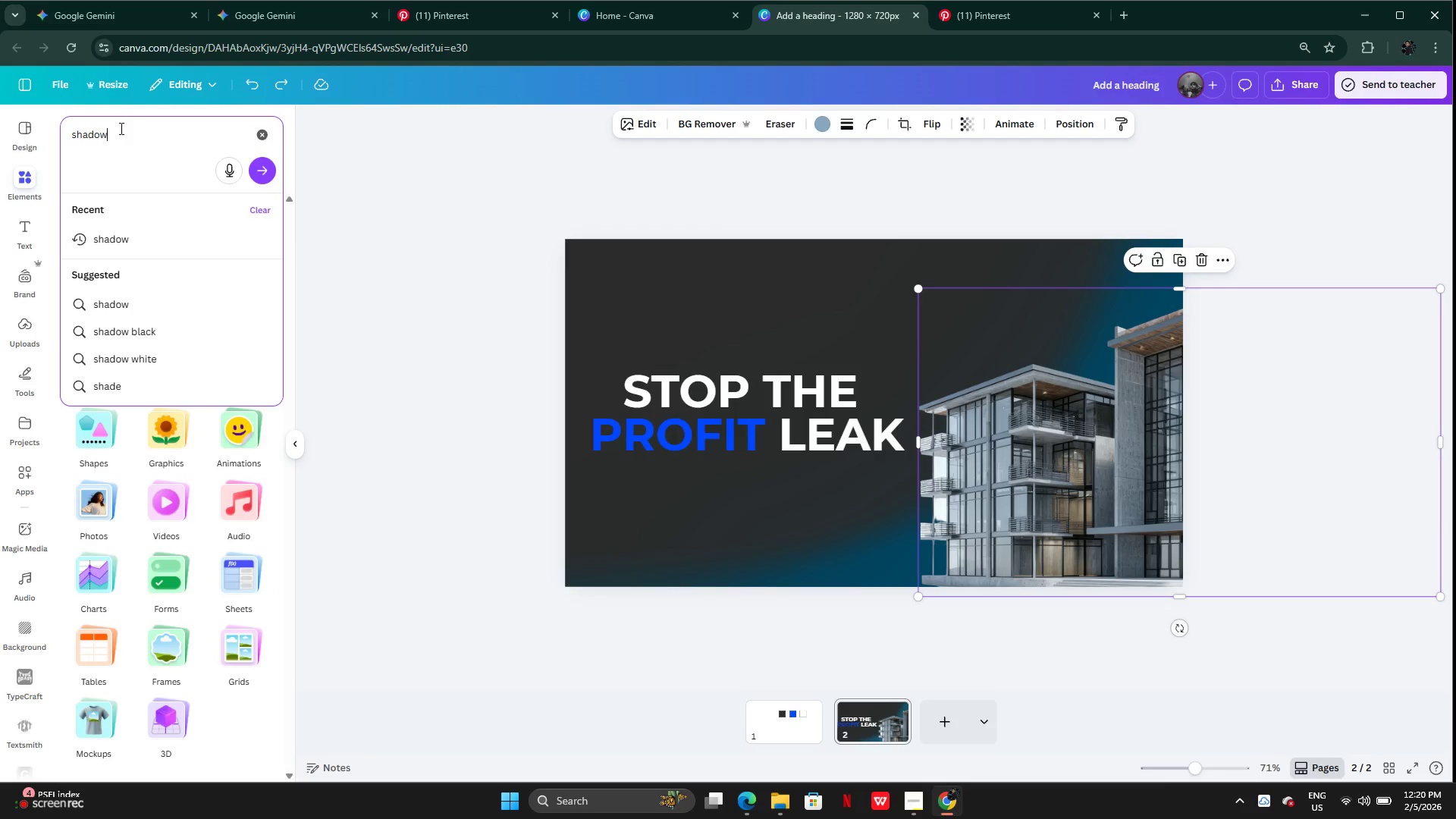 
key(Enter)
 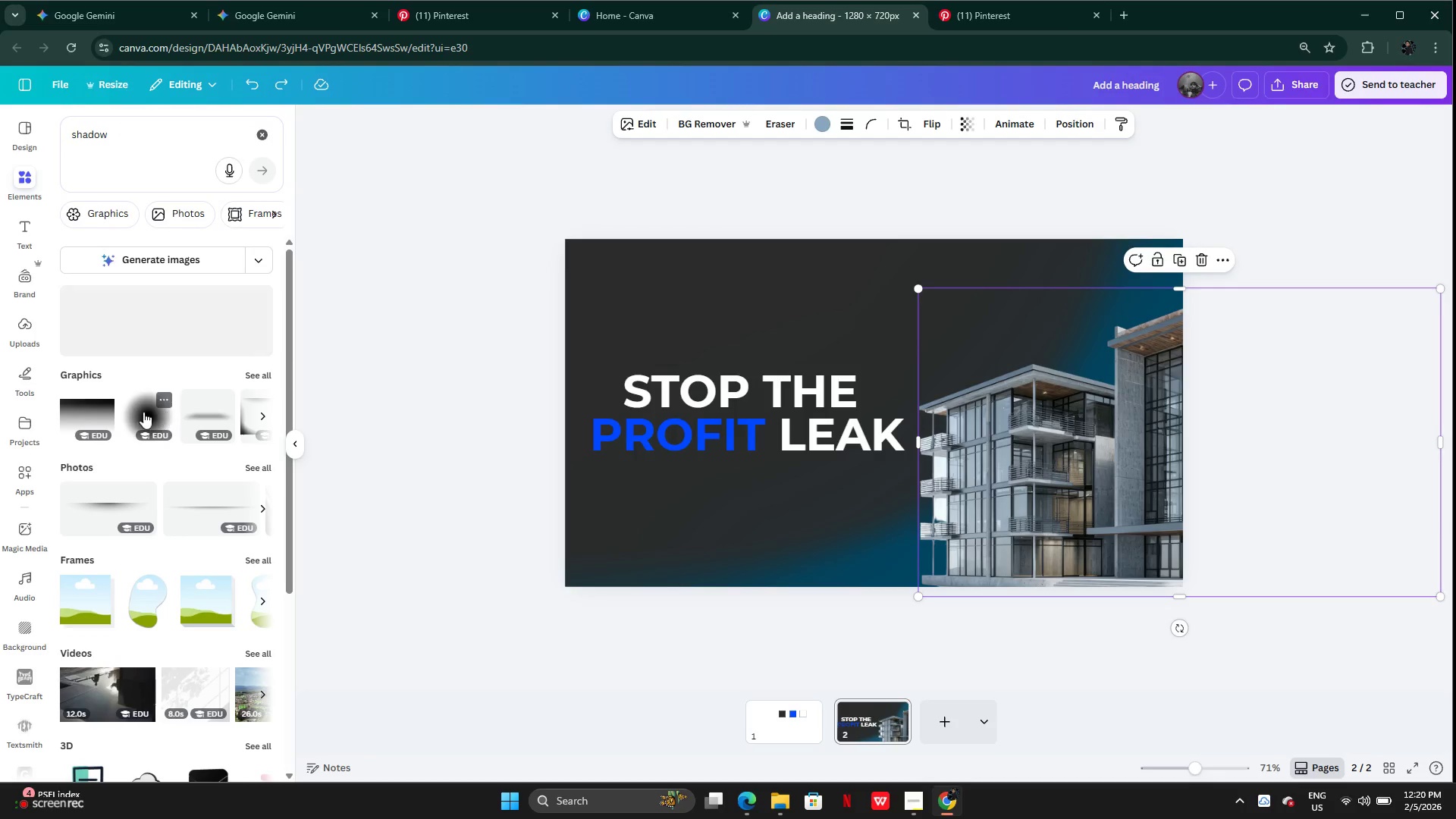 
left_click([261, 378])
 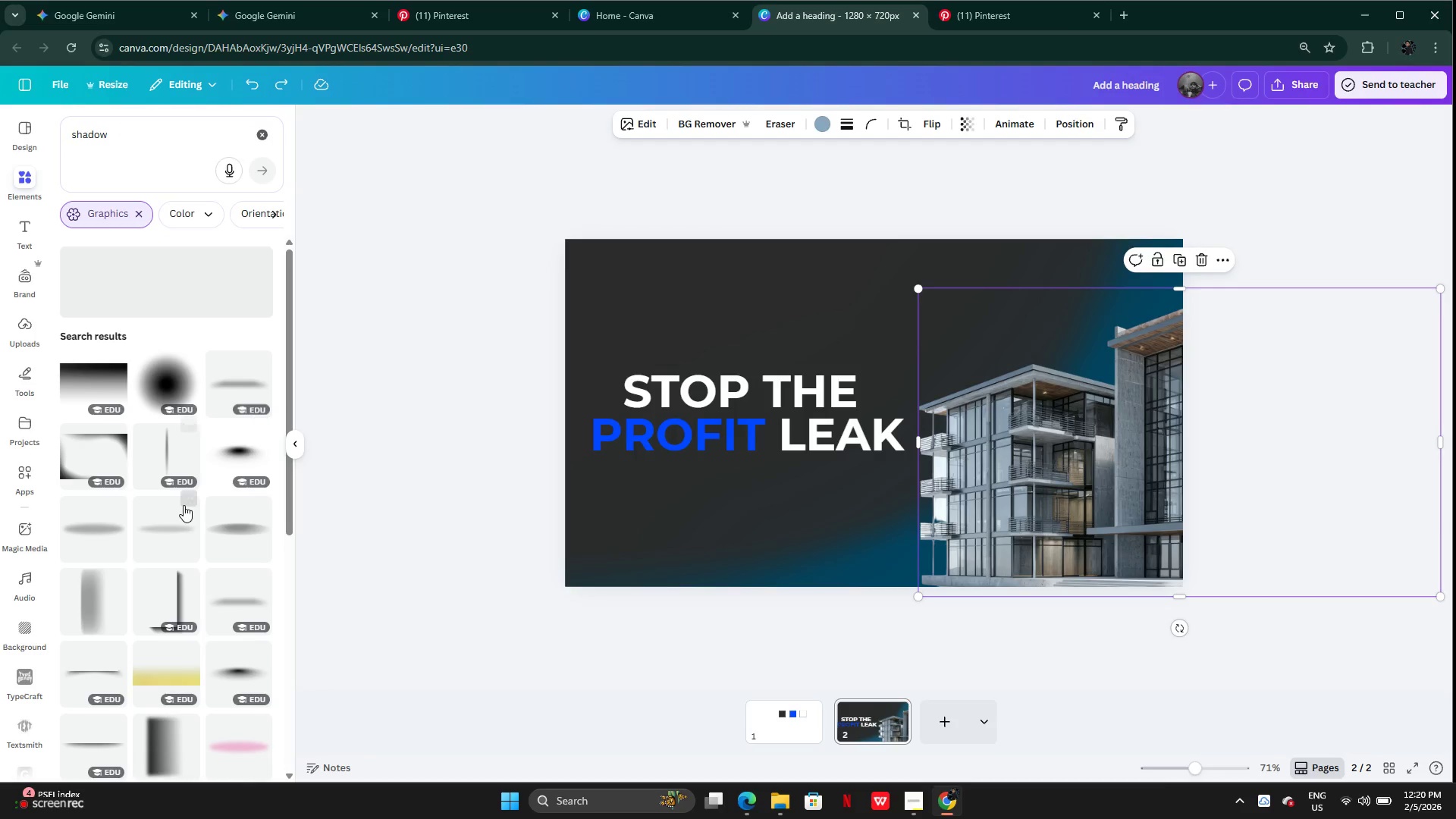 
scroll: coordinate [184, 601], scroll_direction: down, amount: 23.0
 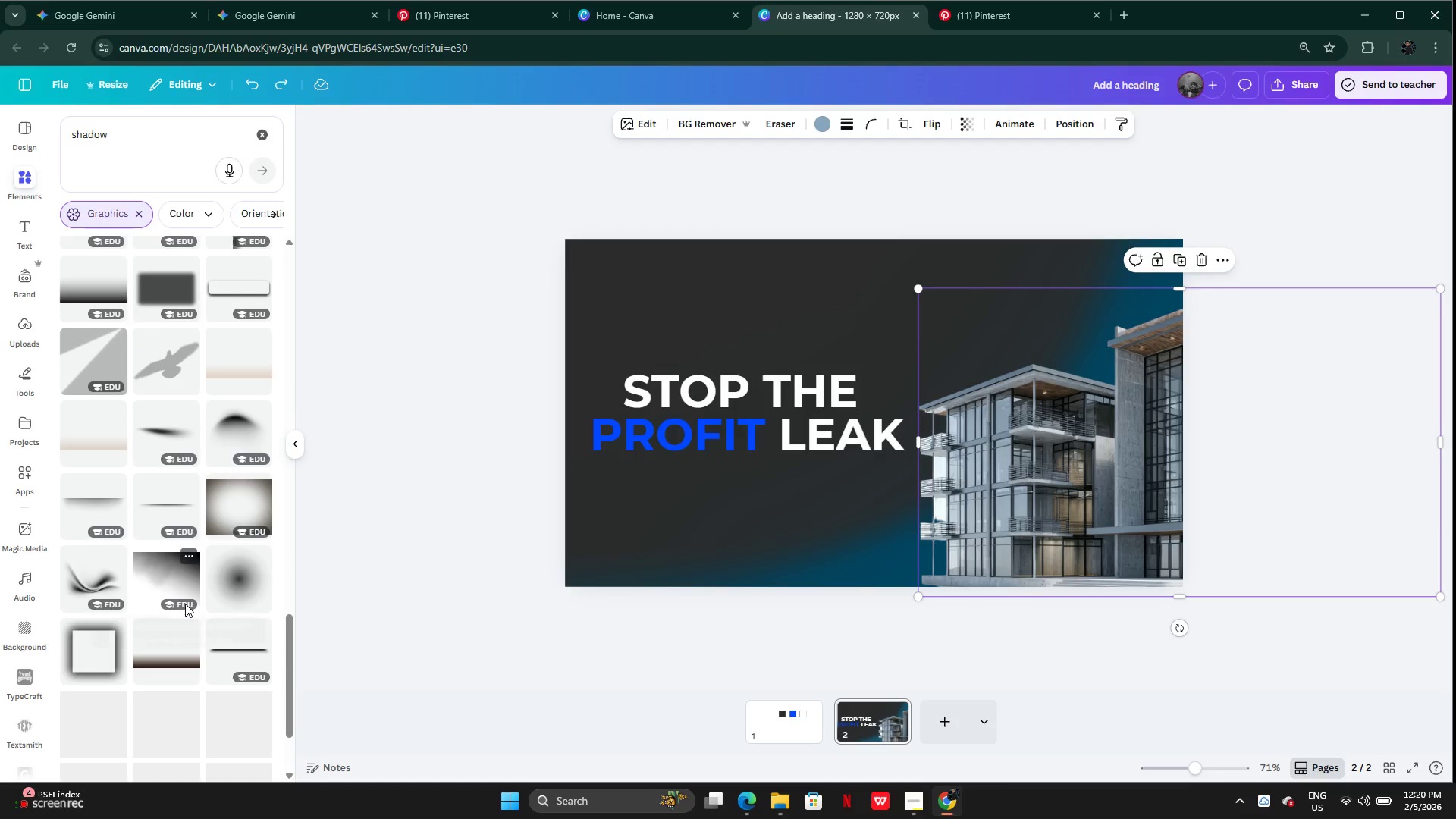 
scroll: coordinate [187, 605], scroll_direction: down, amount: 8.0
 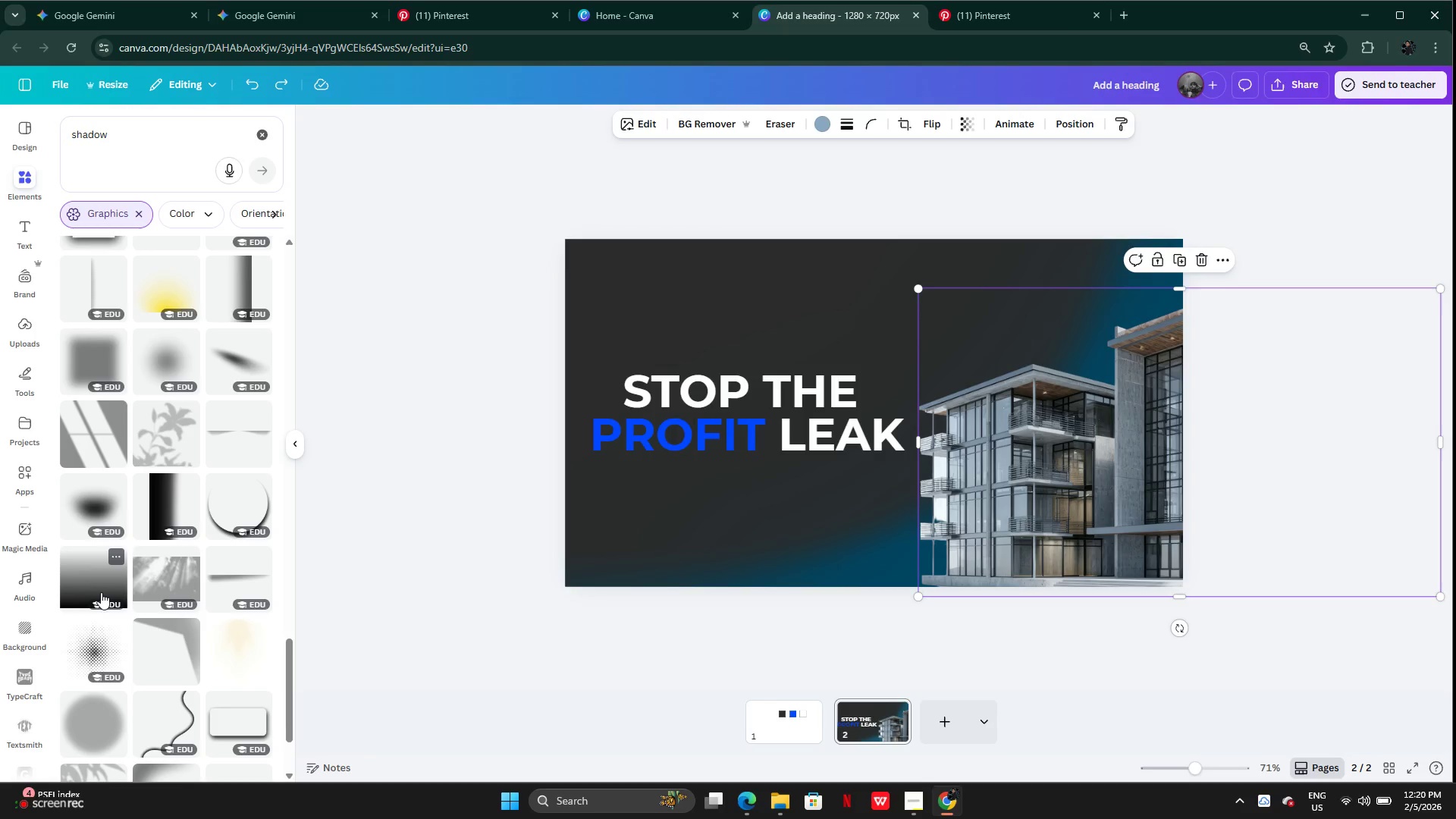 
left_click([148, 507])
 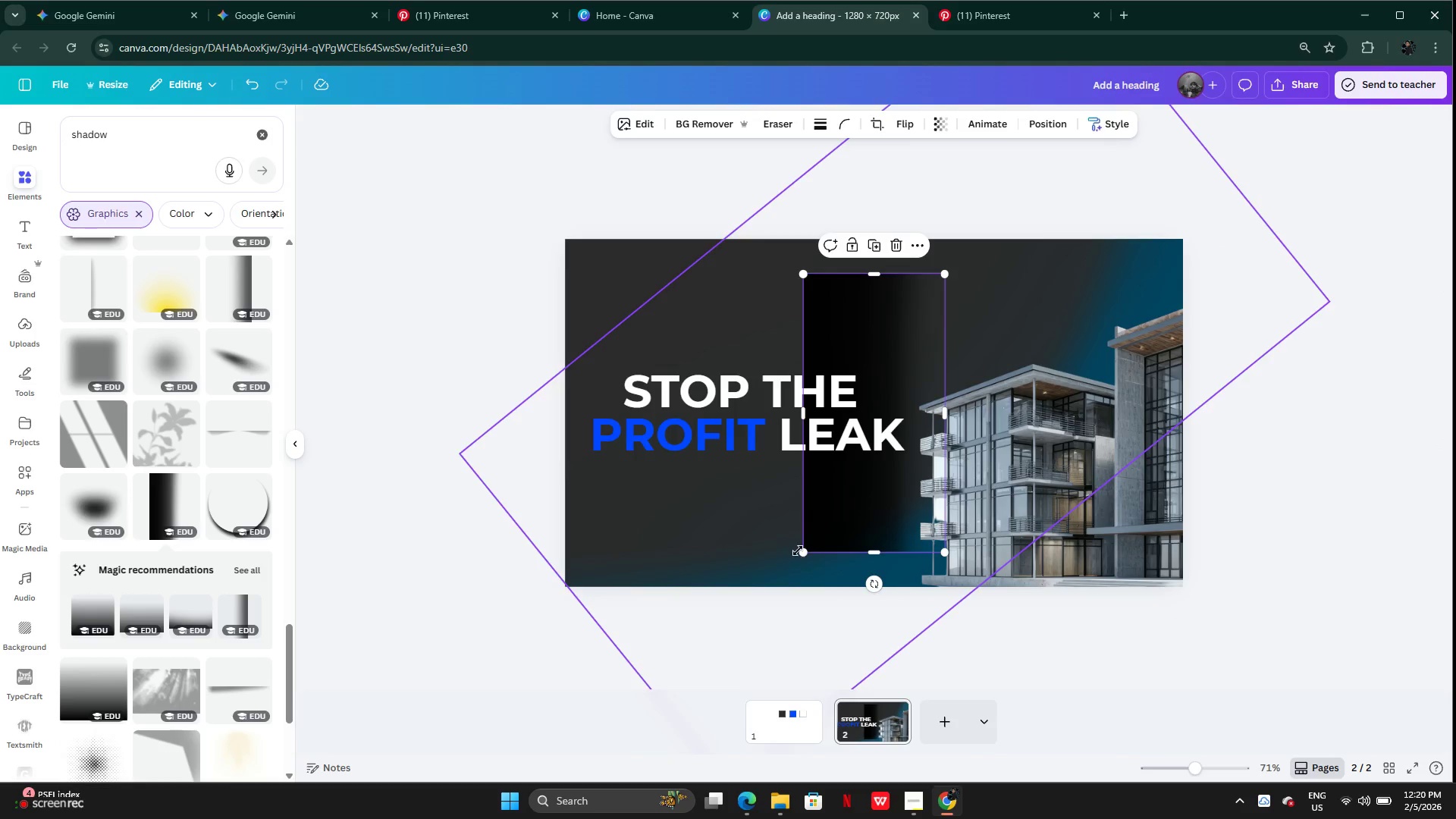 
left_click_drag(start_coordinate=[802, 551], to_coordinate=[256, 682])
 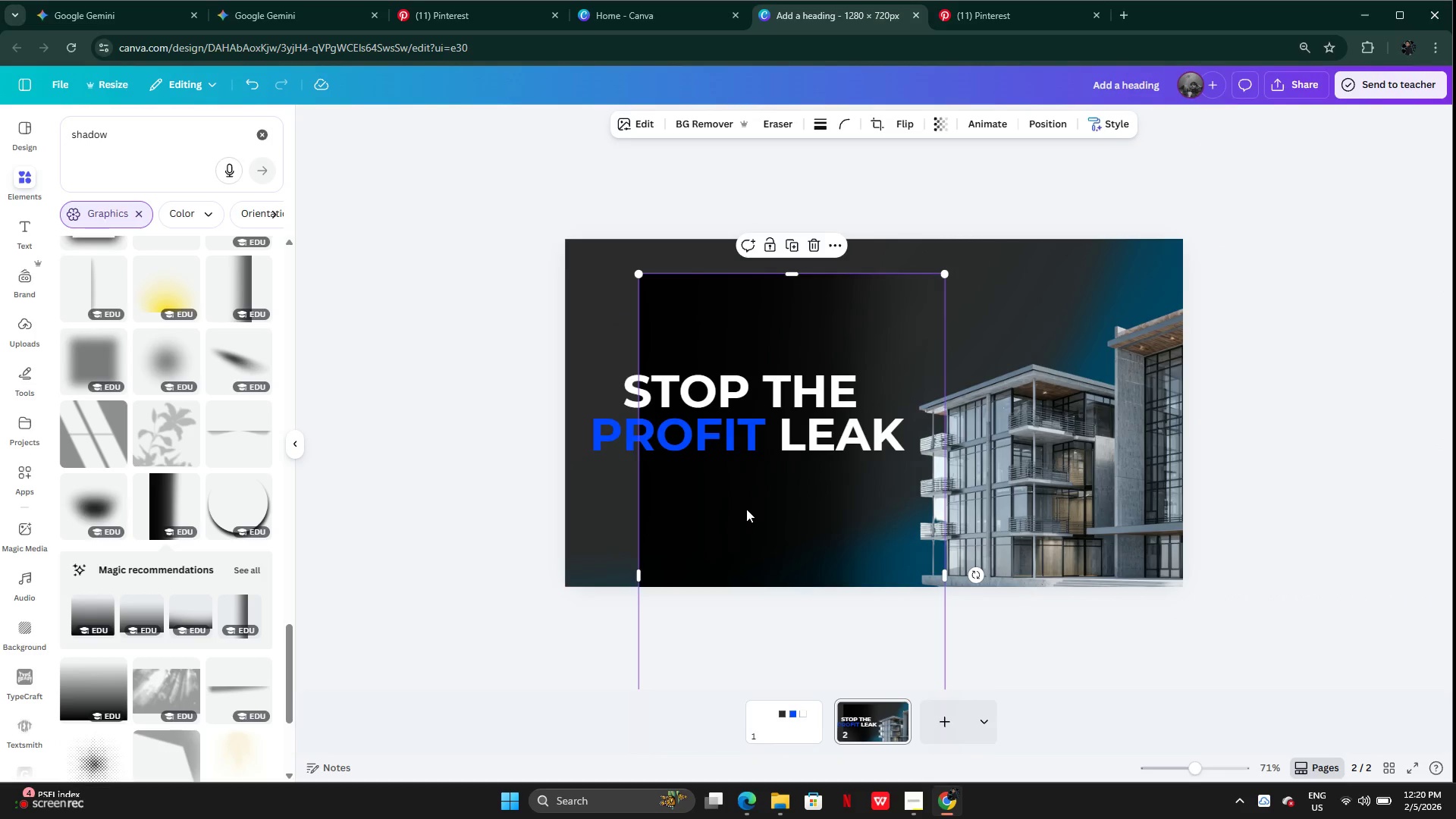 
left_click_drag(start_coordinate=[747, 510], to_coordinate=[639, 426])
 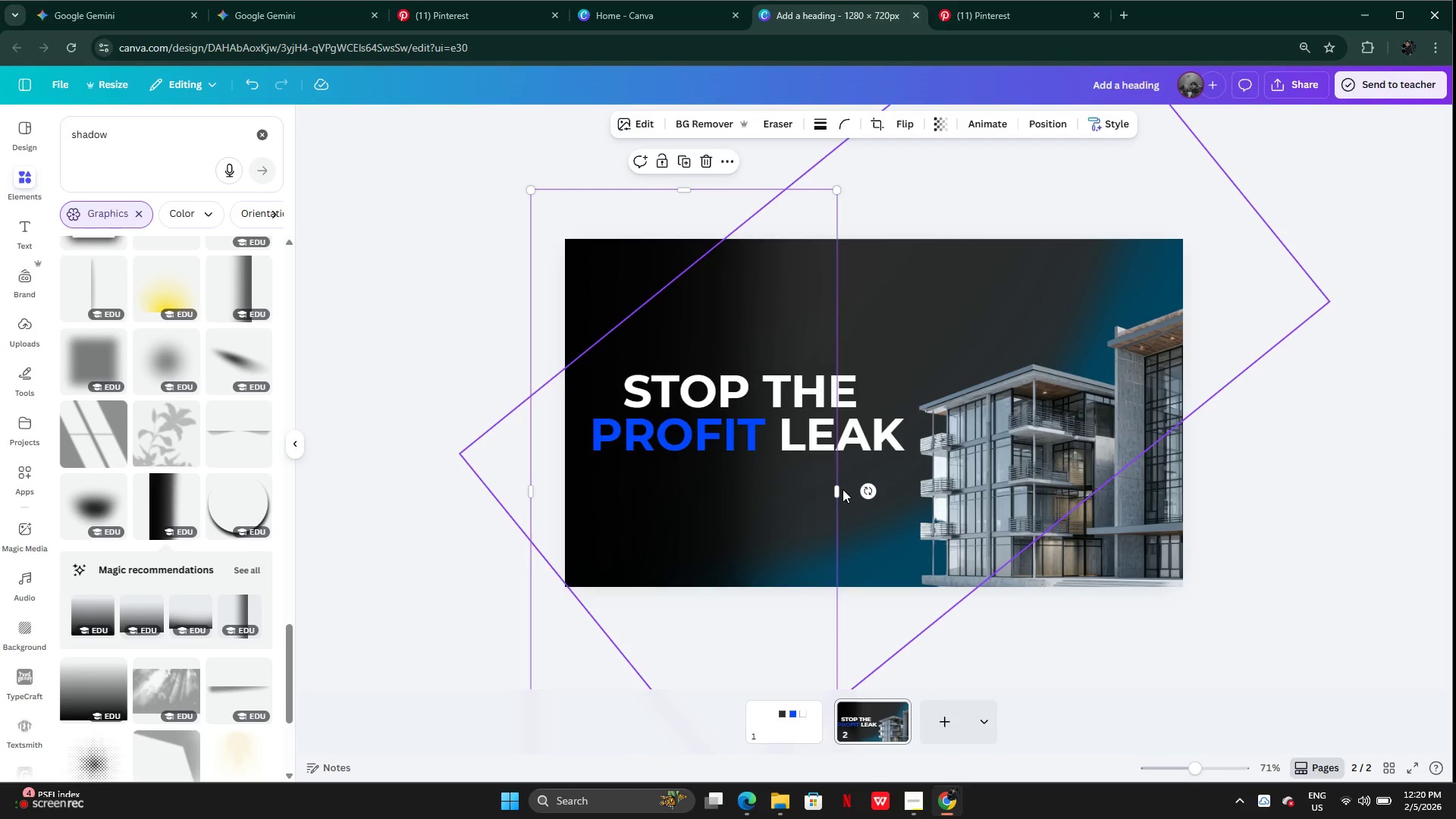 
left_click_drag(start_coordinate=[833, 494], to_coordinate=[1222, 509])
 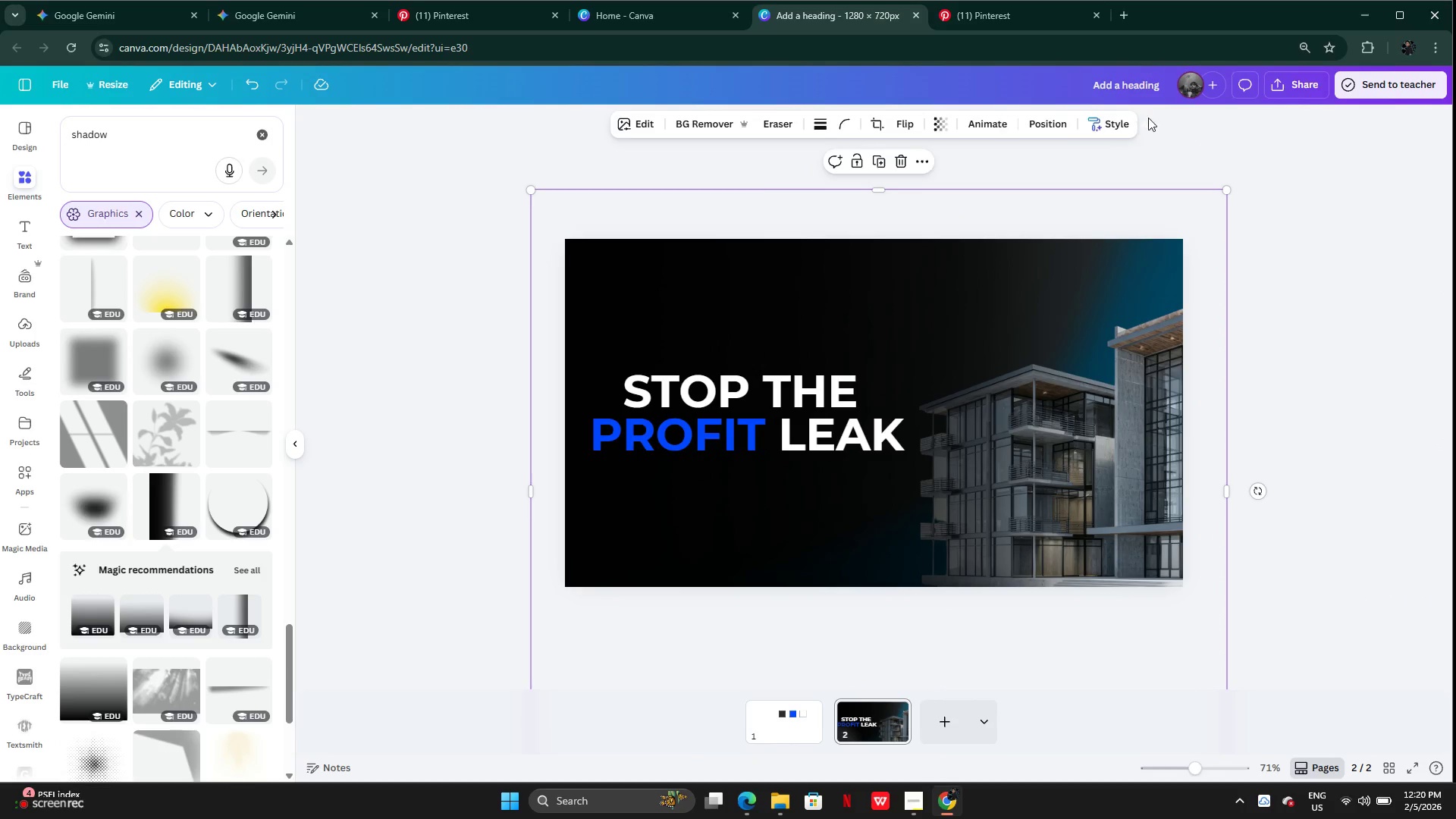 
left_click([1042, 124])
 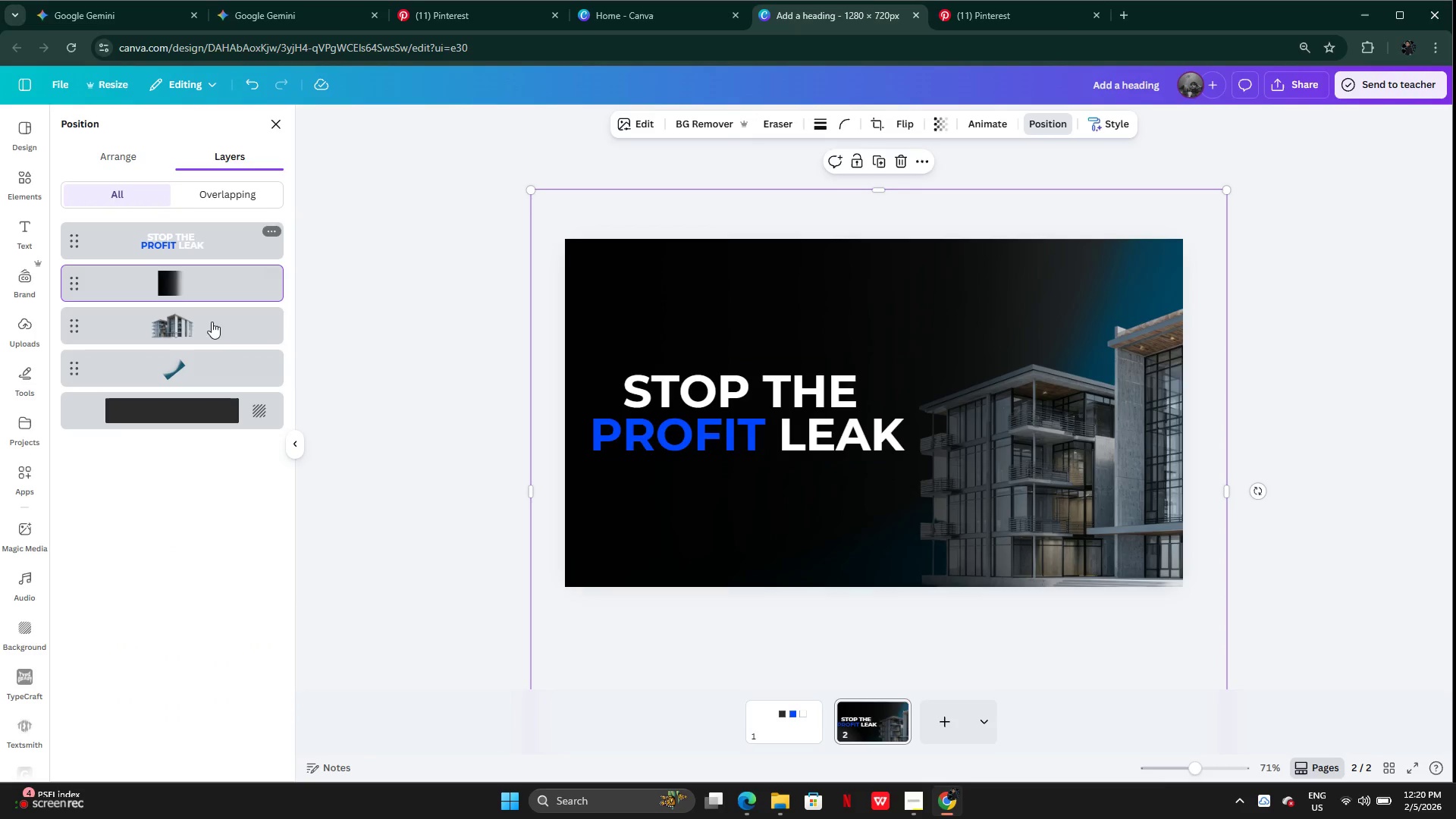 
left_click([203, 369])
 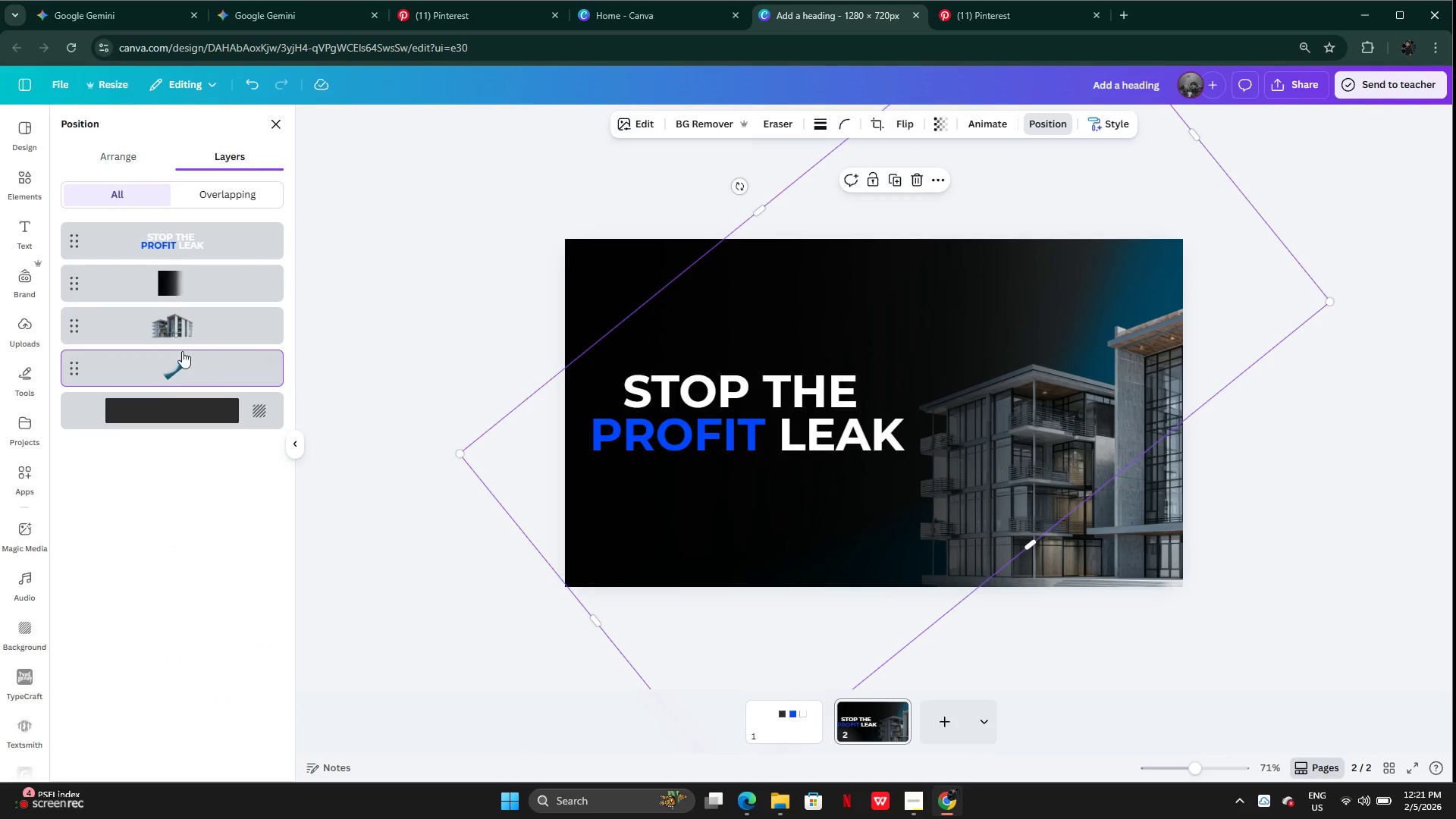 
left_click_drag(start_coordinate=[180, 364], to_coordinate=[184, 295])
 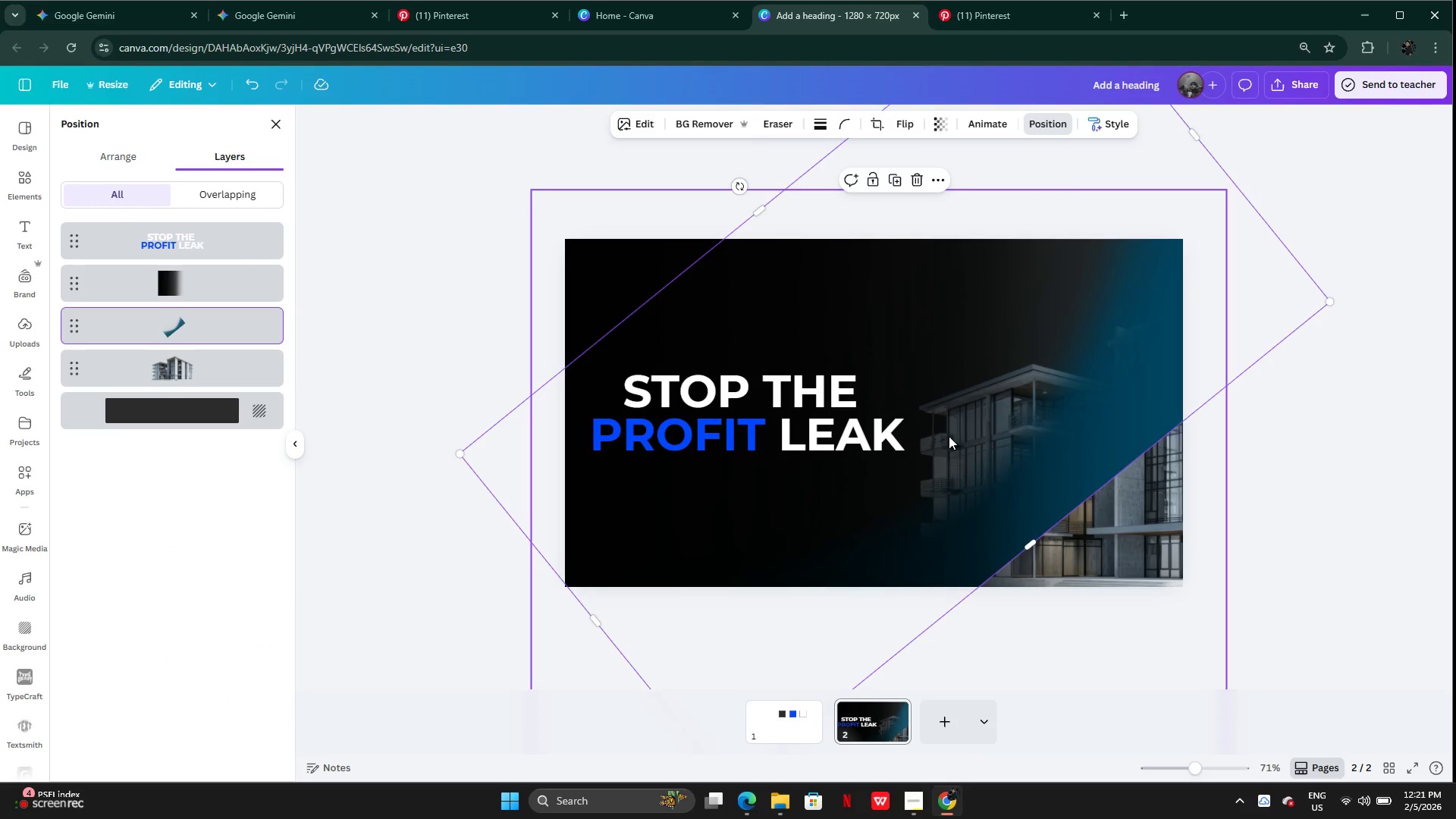 
left_click_drag(start_coordinate=[942, 444], to_coordinate=[995, 456])
 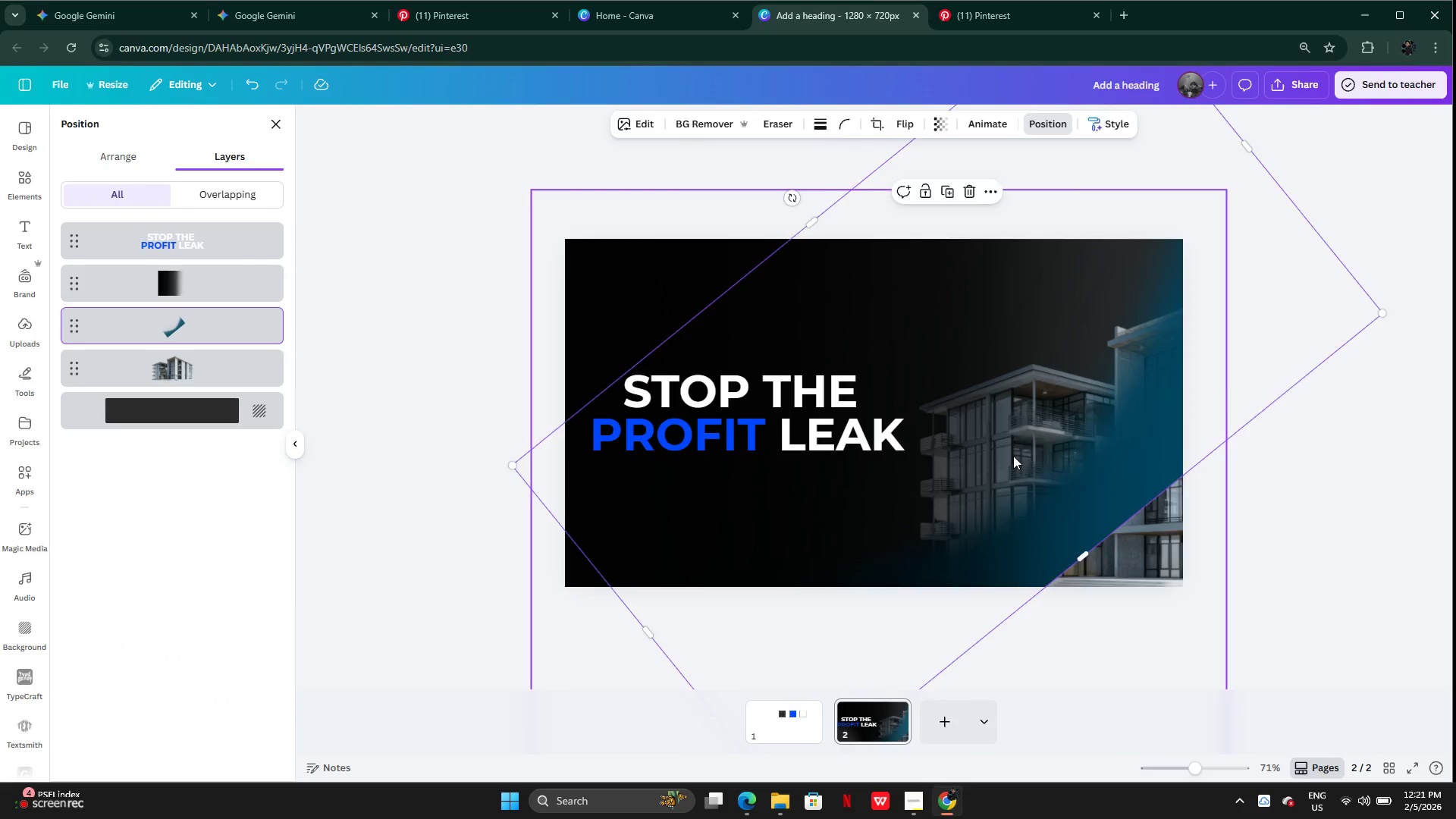 
left_click_drag(start_coordinate=[1012, 451], to_coordinate=[787, 499])
 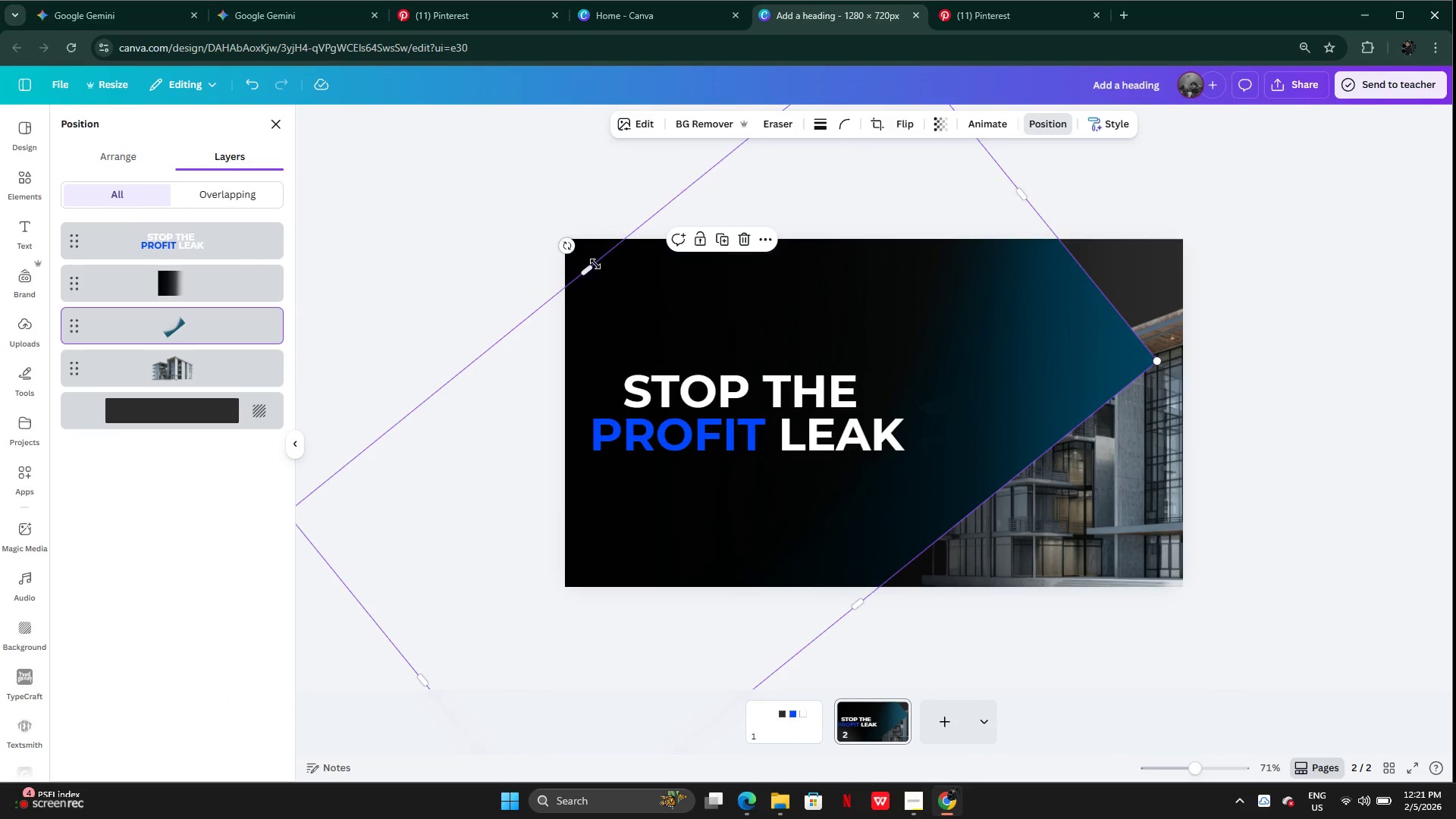 
left_click_drag(start_coordinate=[568, 250], to_coordinate=[739, 164])
 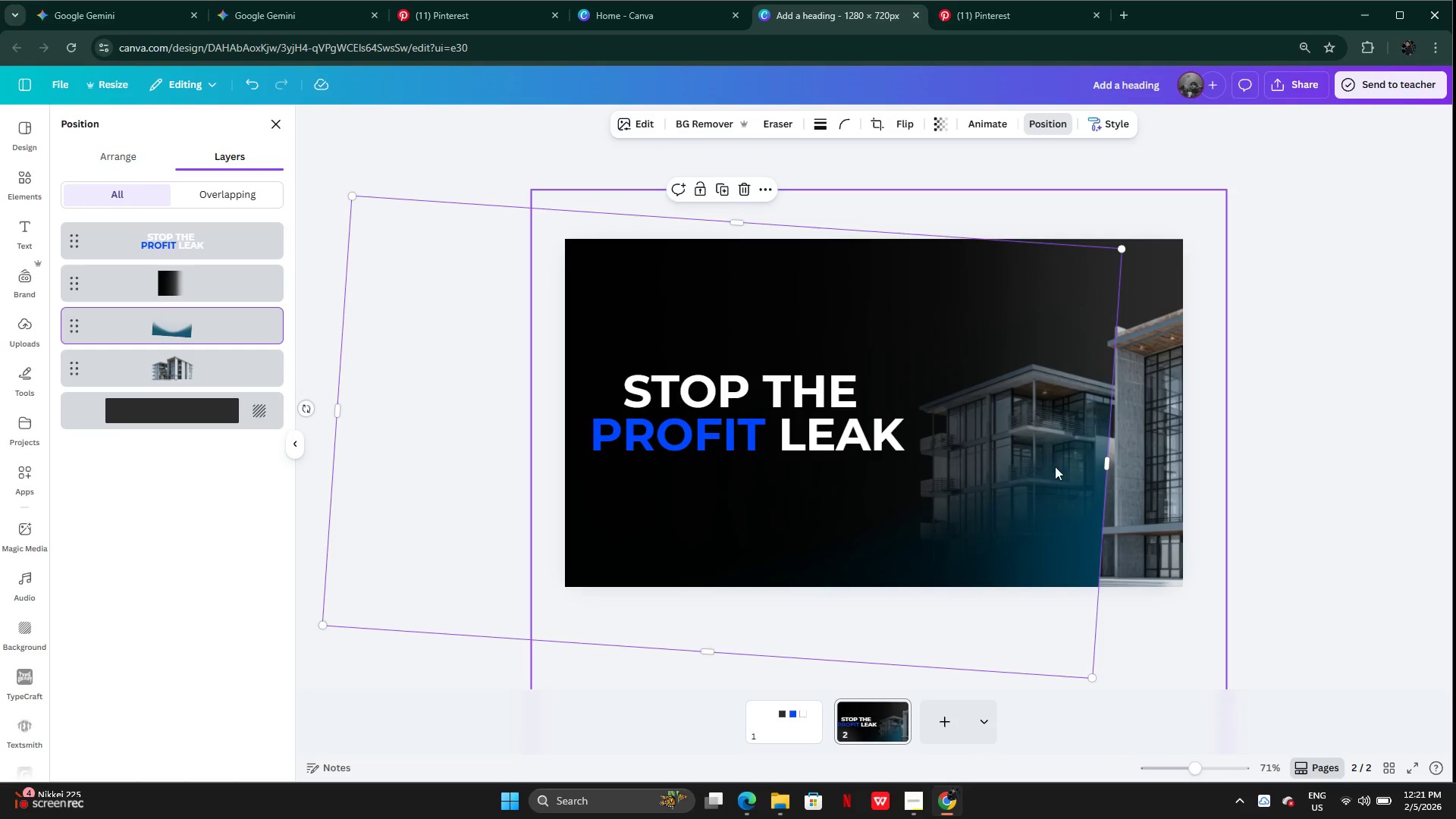 
left_click_drag(start_coordinate=[961, 519], to_coordinate=[1181, 501])
 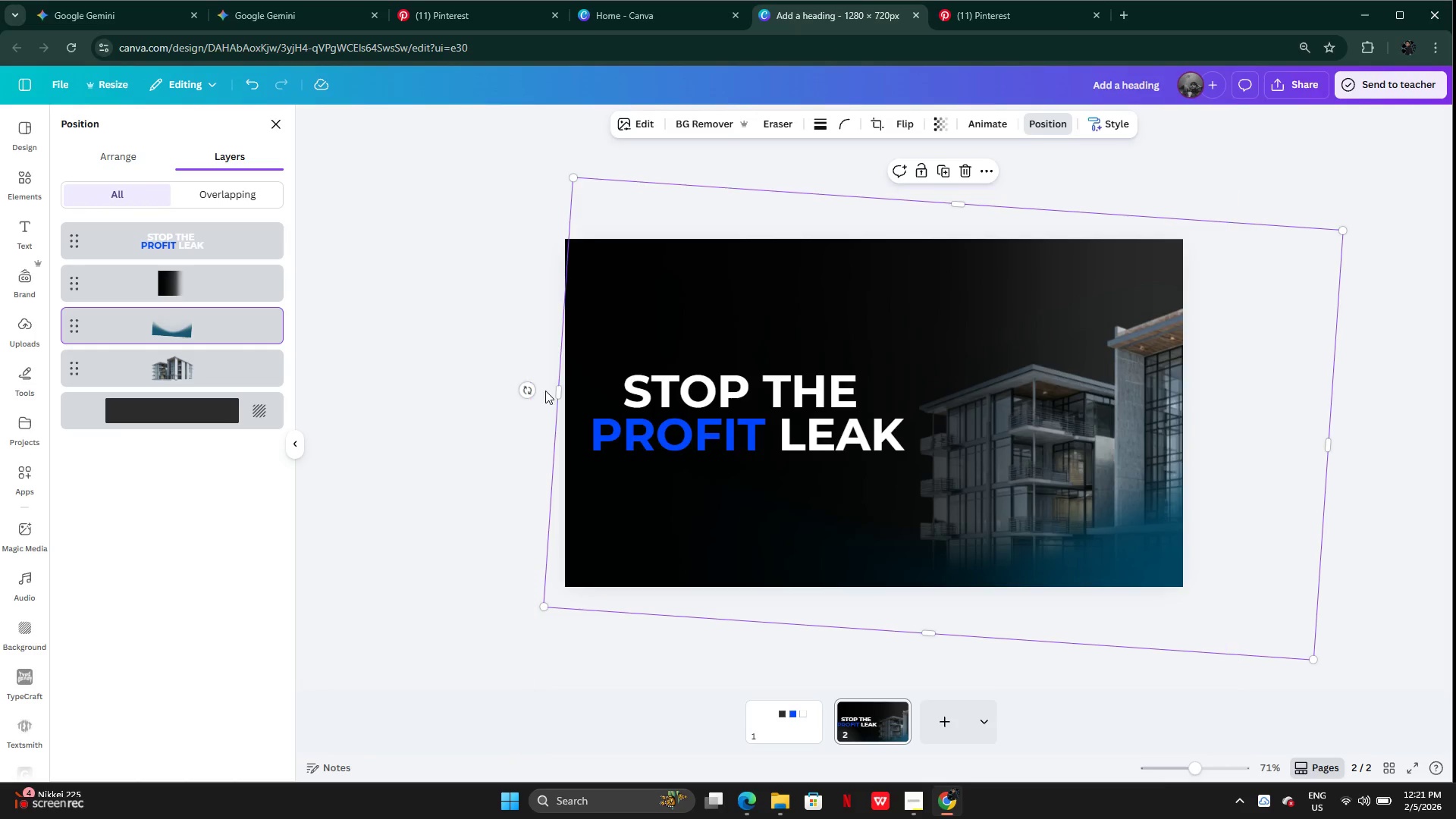 
left_click_drag(start_coordinate=[520, 387], to_coordinate=[528, 422])
 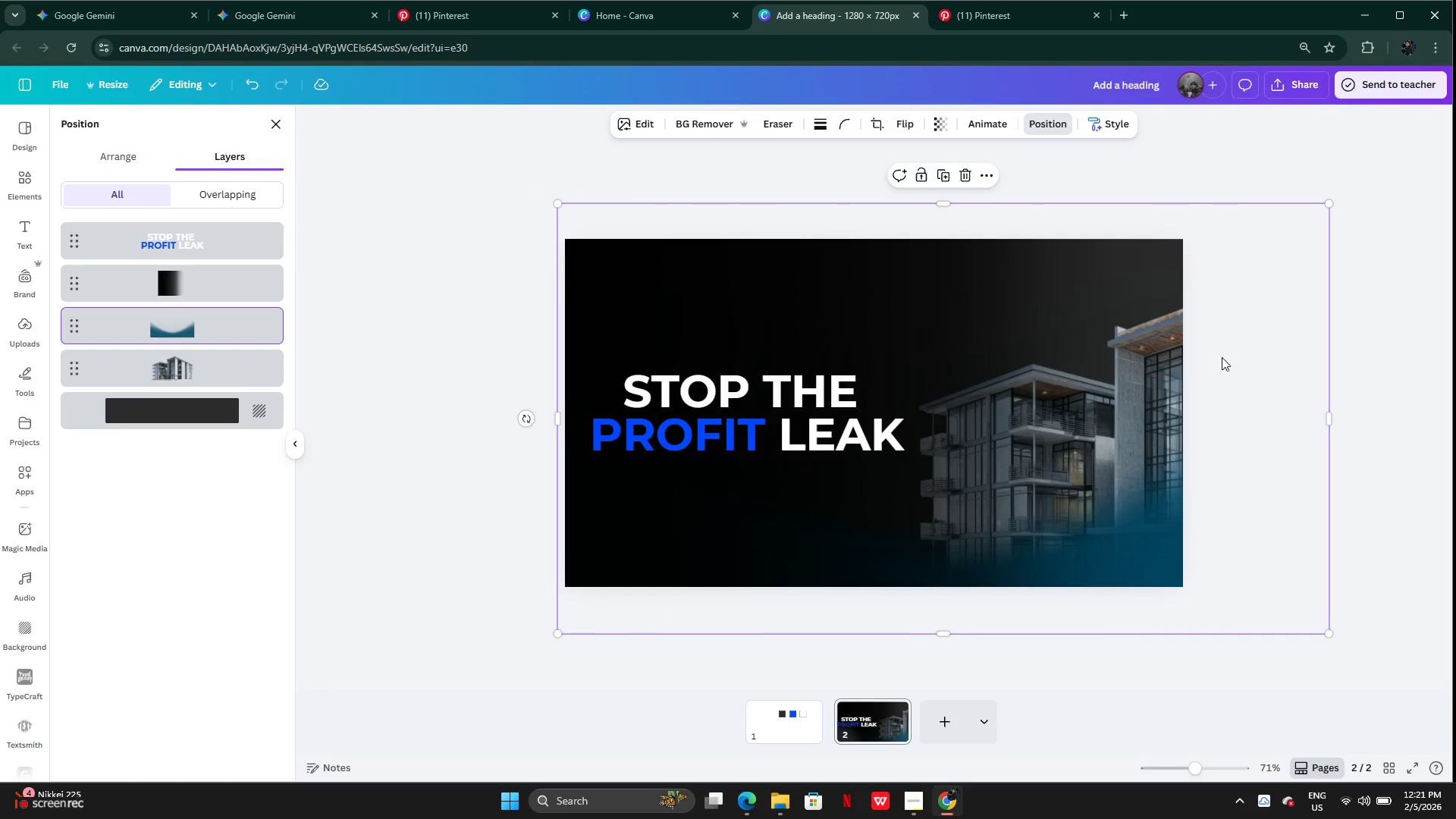 
left_click_drag(start_coordinate=[1225, 357], to_coordinate=[1168, 412])
 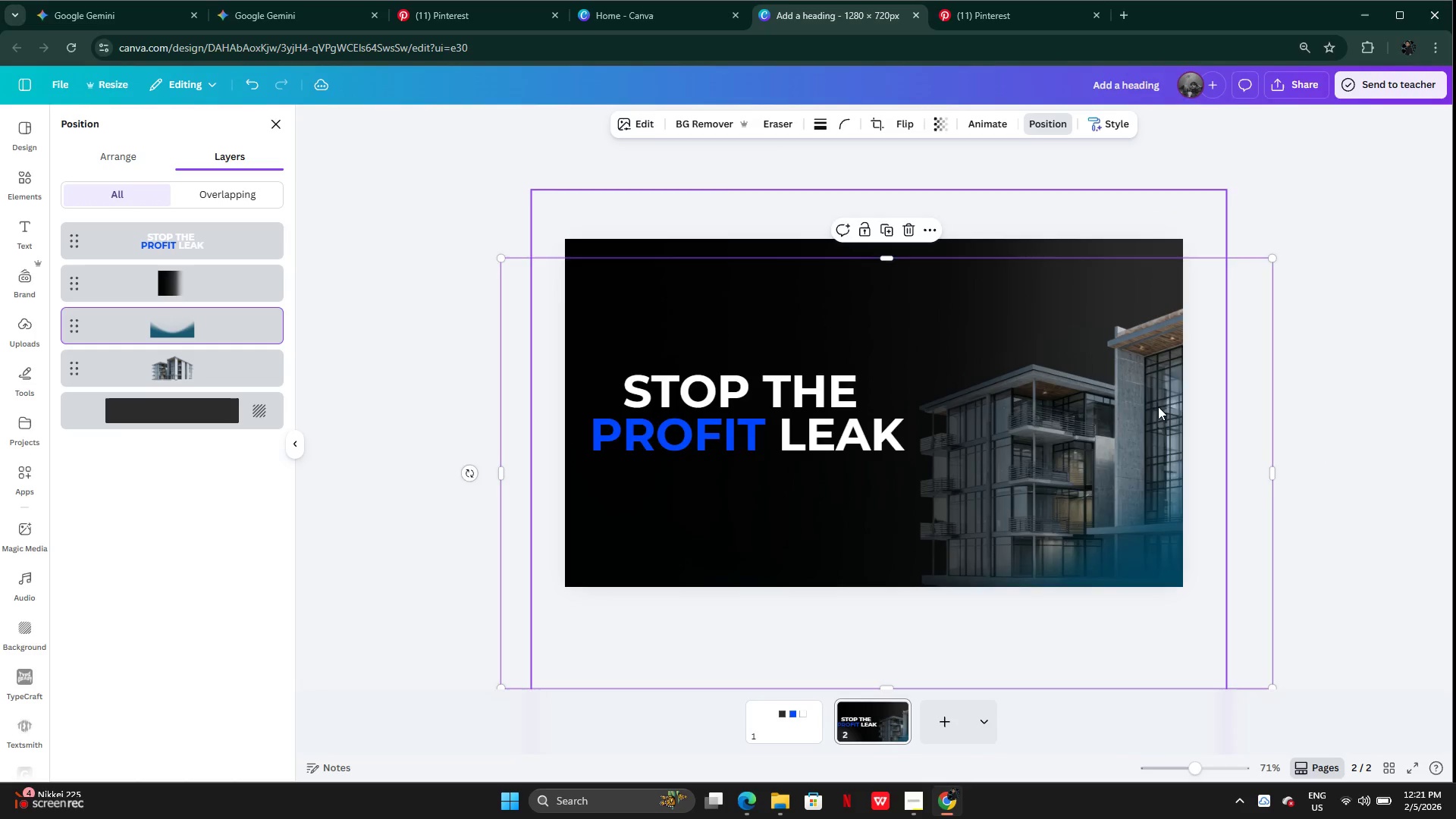 
left_click_drag(start_coordinate=[1158, 406], to_coordinate=[1232, 374])
 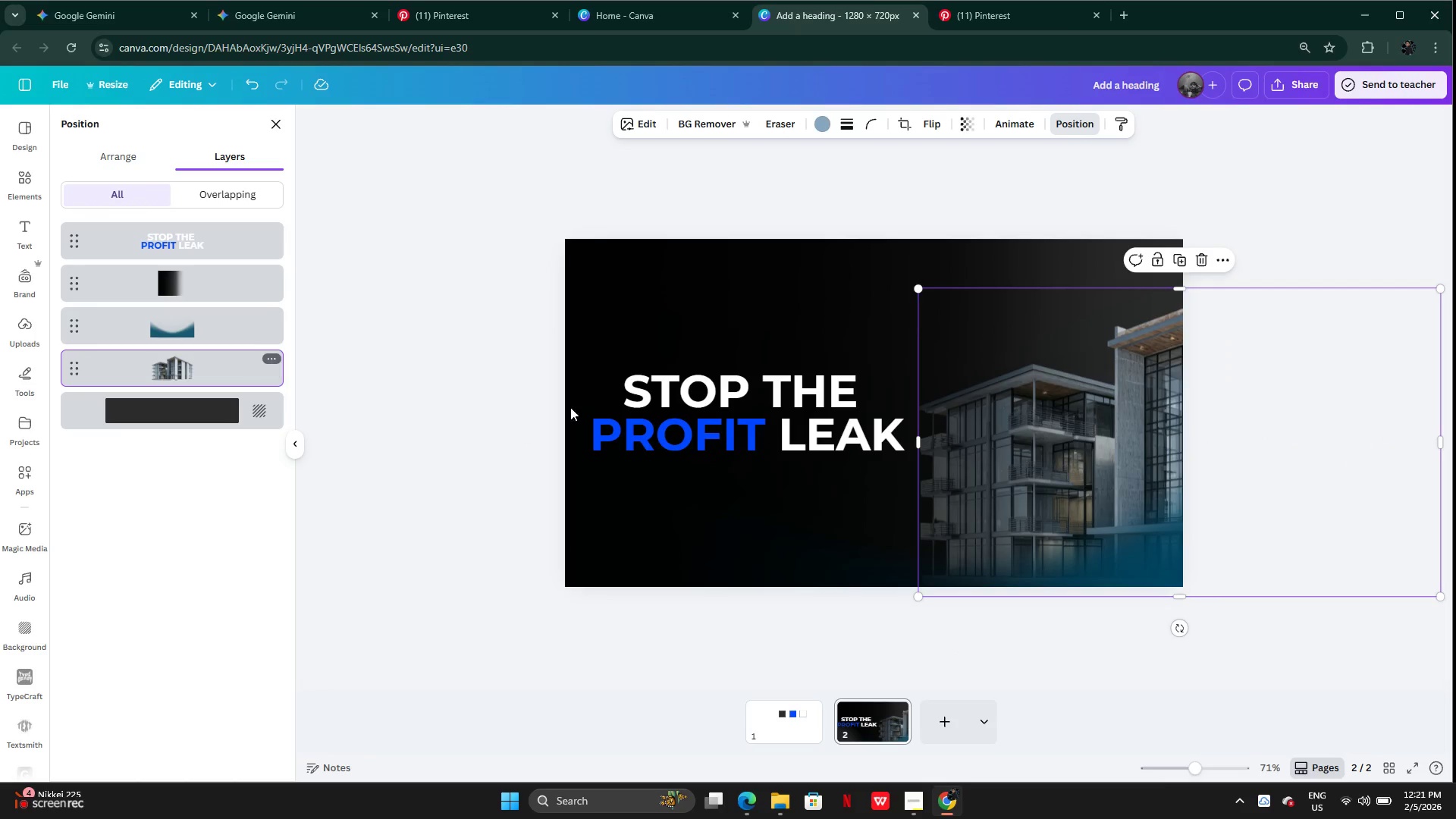 
left_click_drag(start_coordinate=[1046, 447], to_coordinate=[1047, 407])
 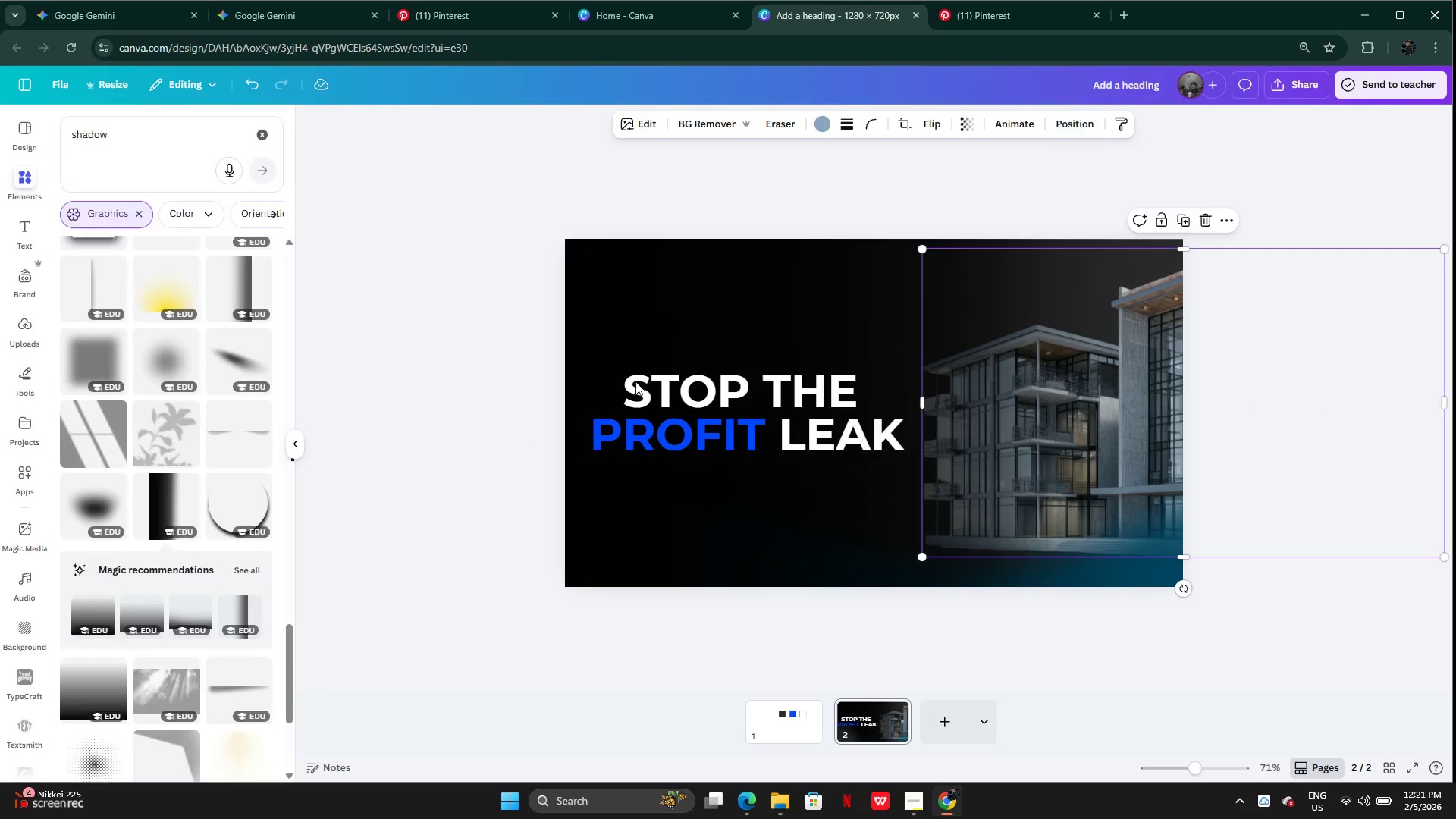 
left_click([711, 421])
 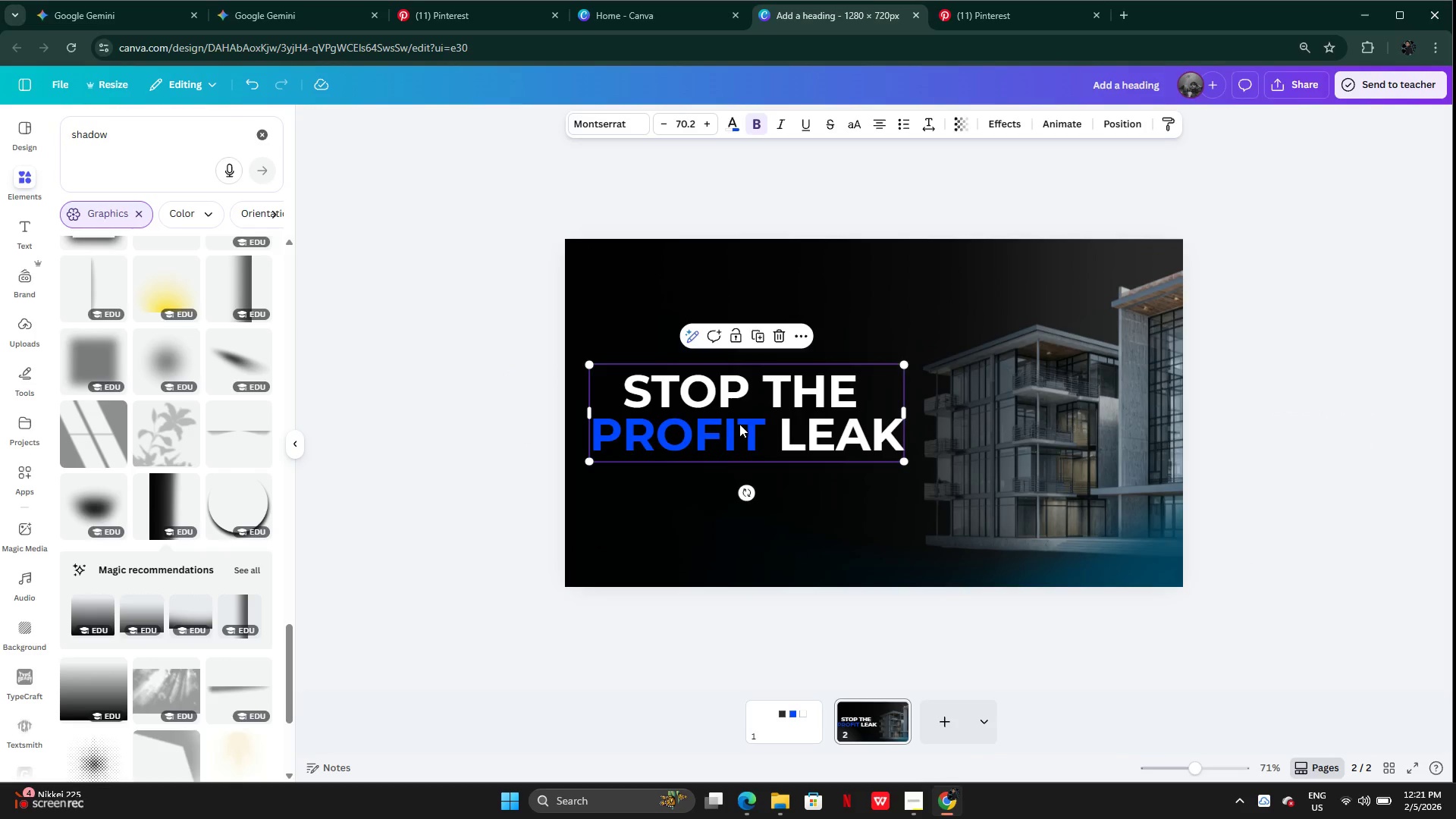 
left_click_drag(start_coordinate=[739, 424], to_coordinate=[742, 418])
 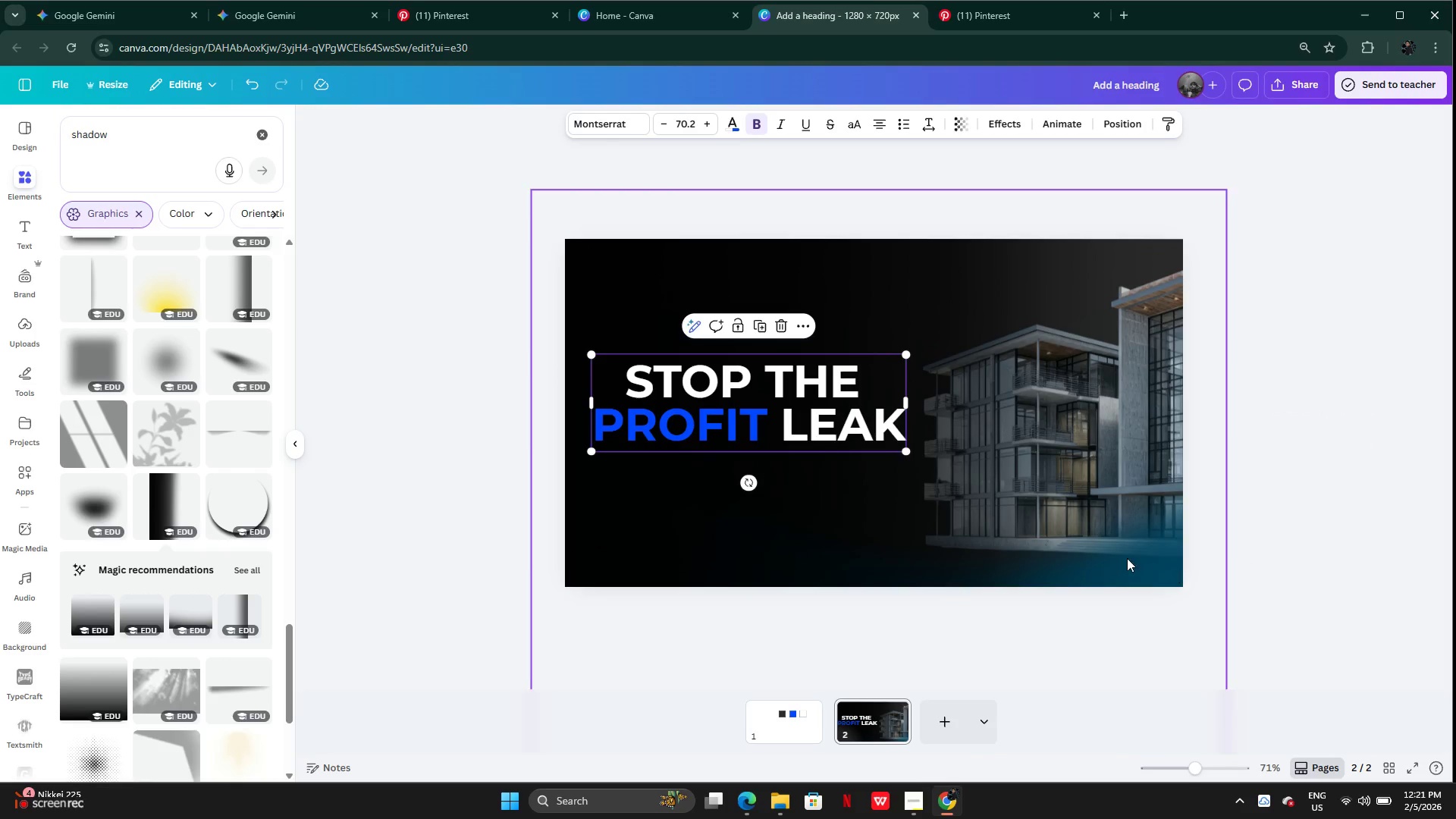 
left_click([1126, 558])
 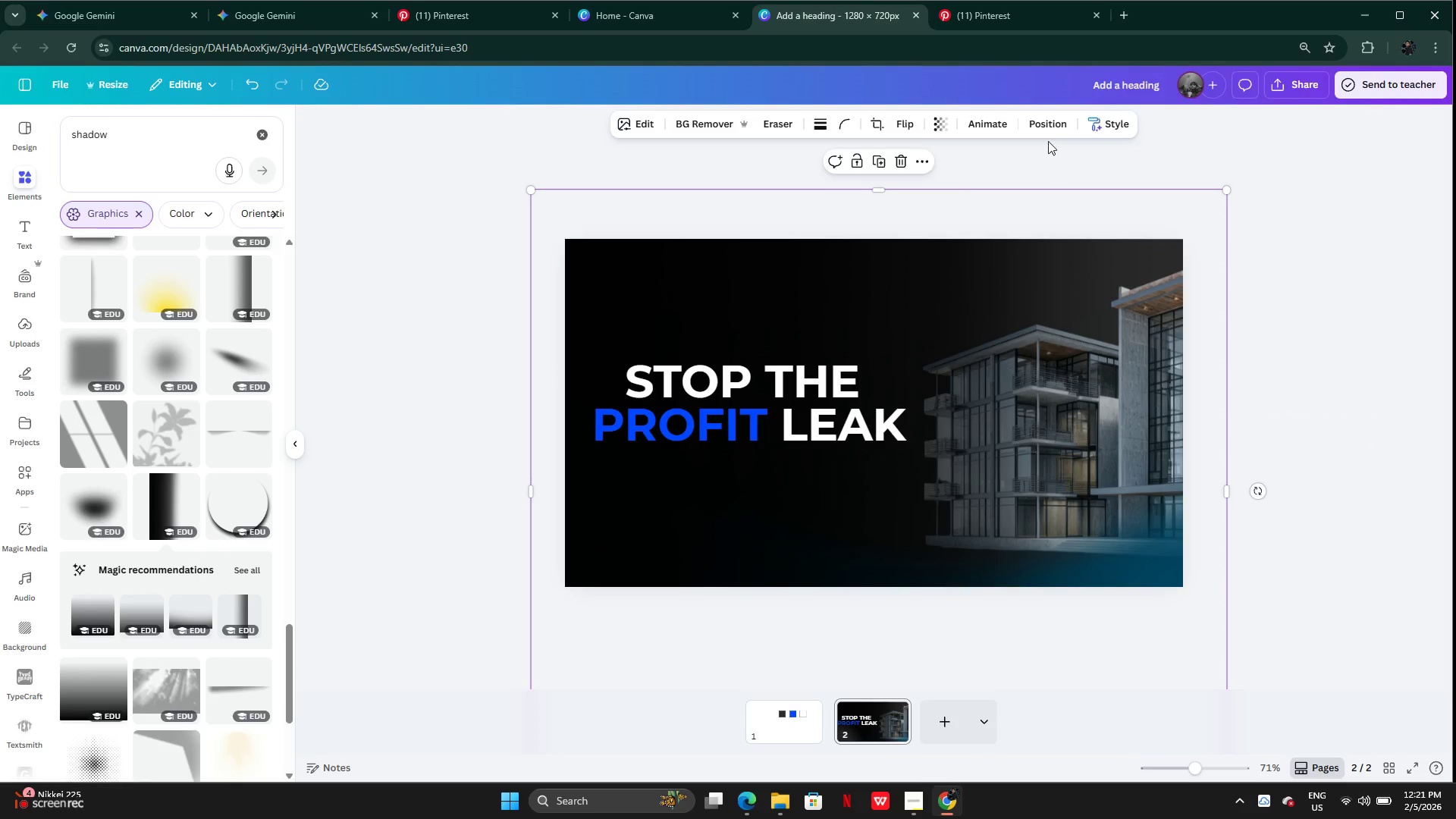 
left_click([1044, 131])
 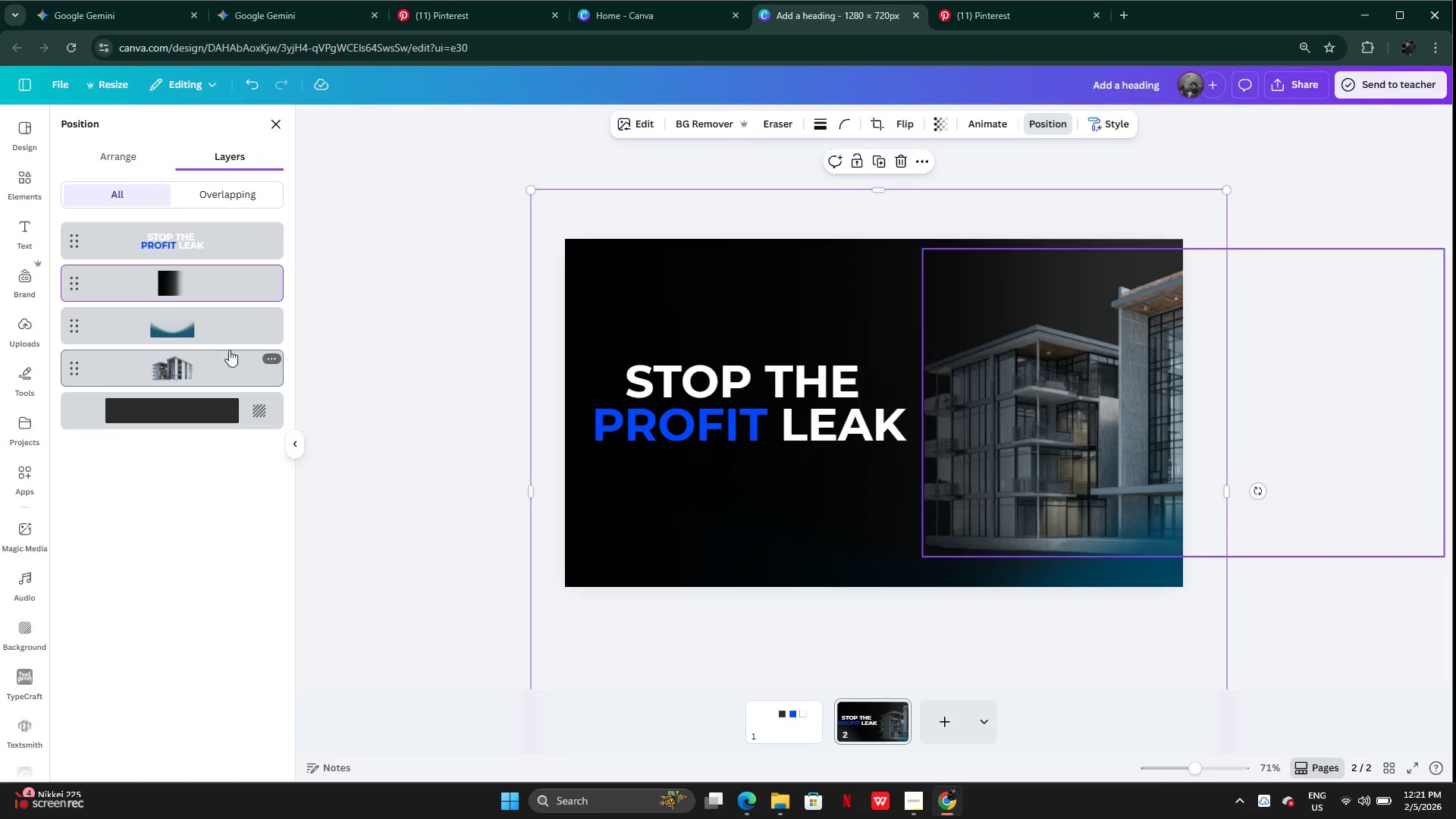 
left_click([211, 331])
 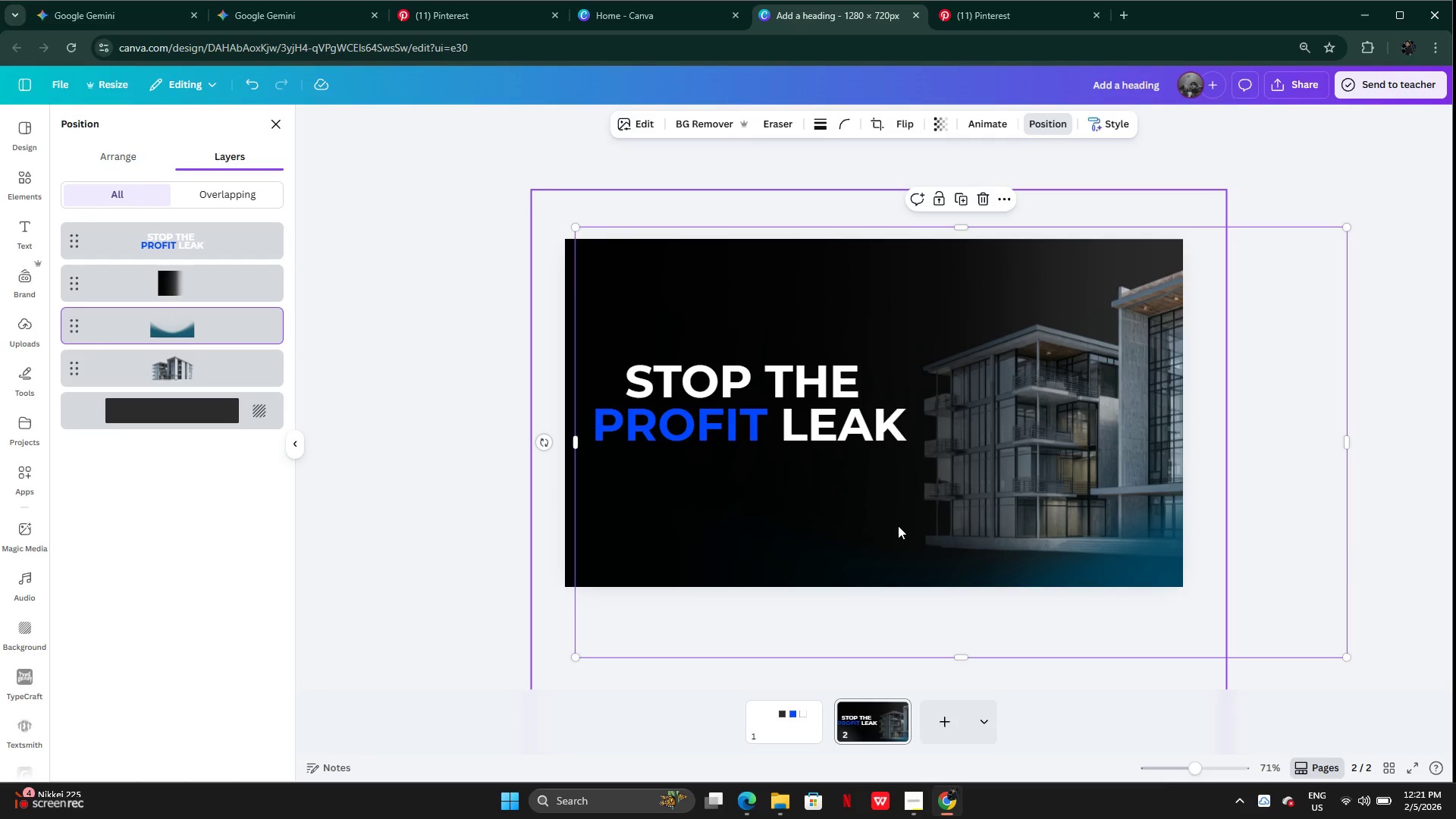 
left_click_drag(start_coordinate=[898, 526], to_coordinate=[729, 568])
 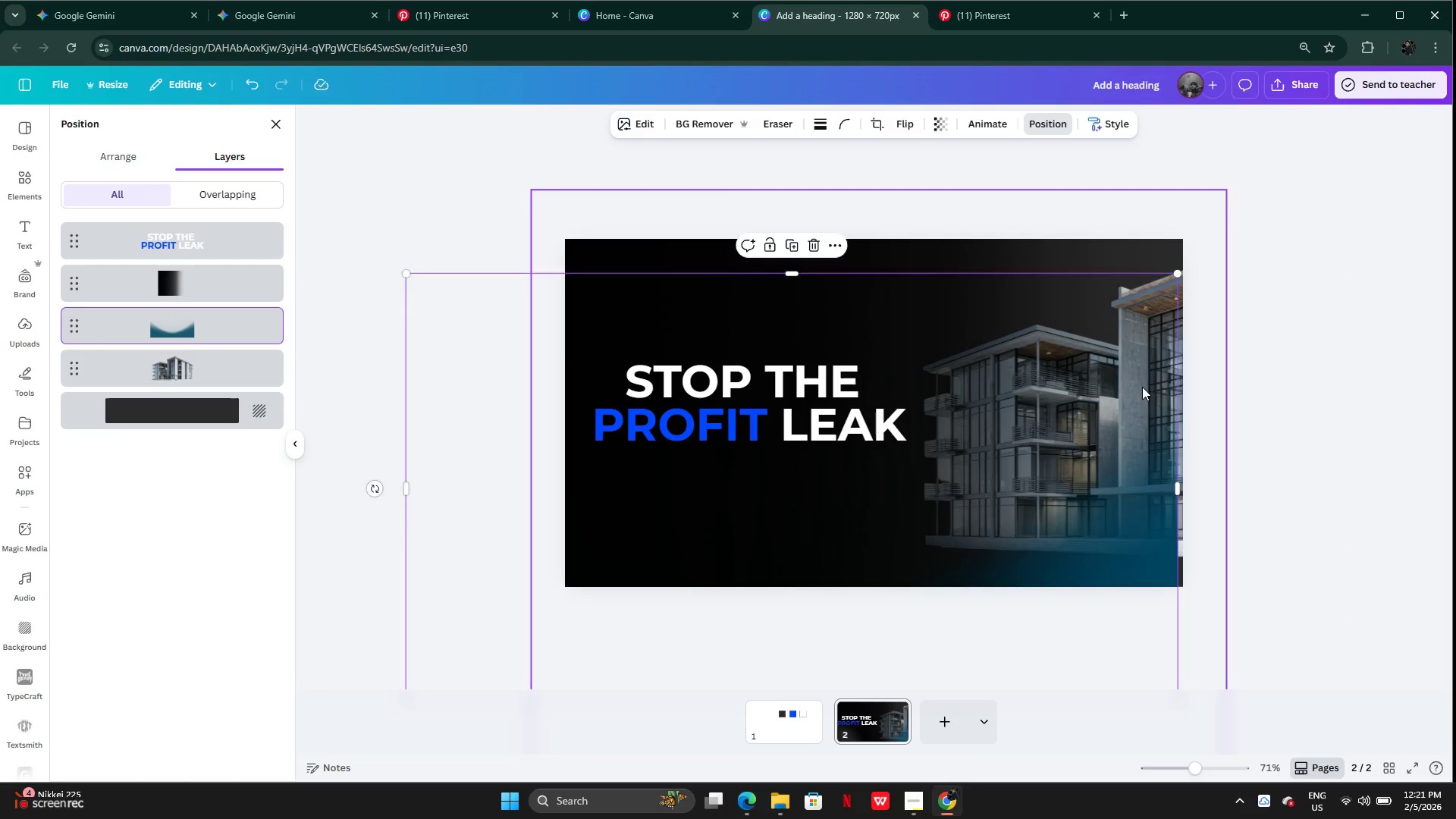 
left_click_drag(start_coordinate=[1142, 383], to_coordinate=[1092, 321])
 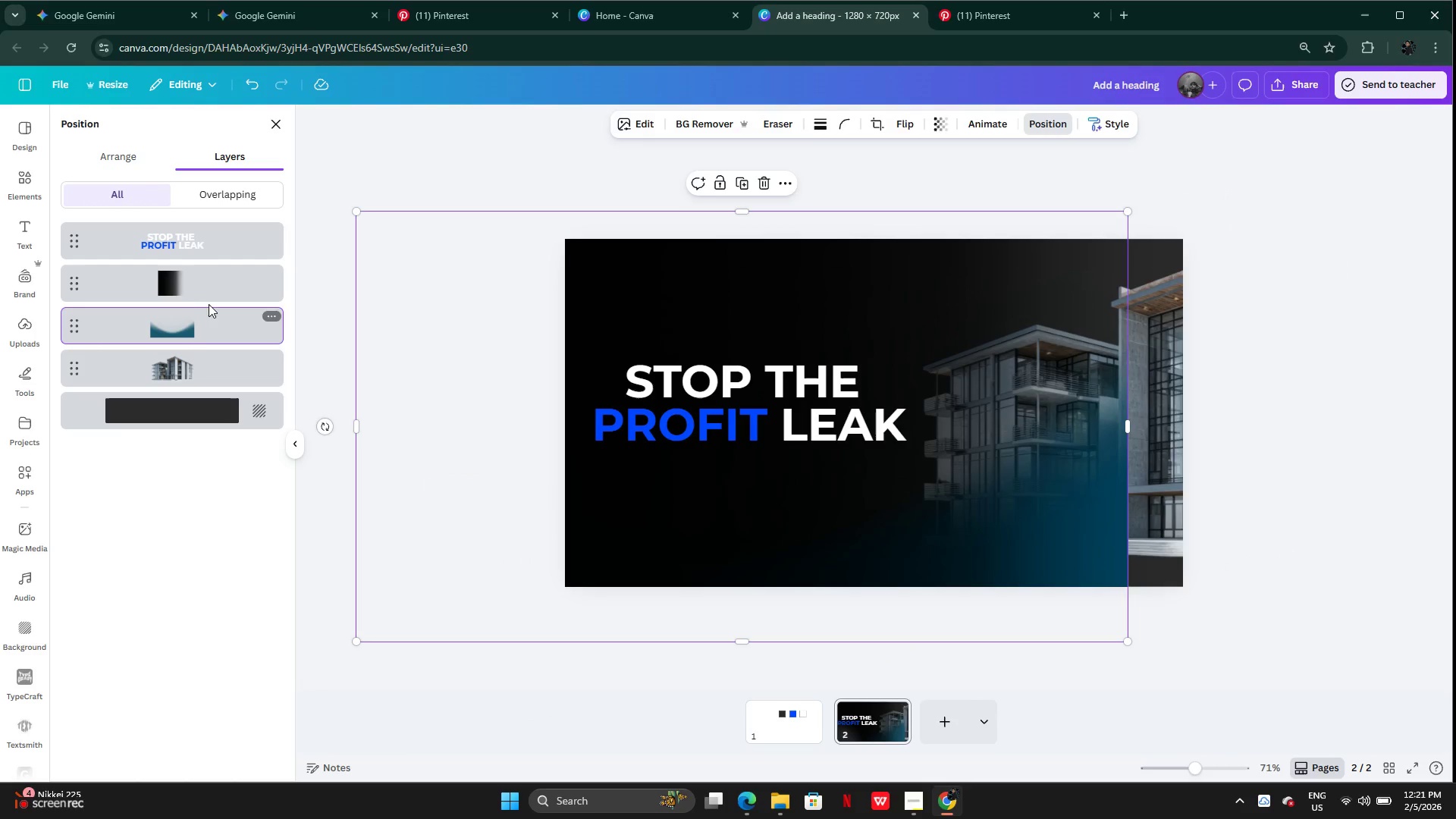 
left_click_drag(start_coordinate=[203, 332], to_coordinate=[205, 260])
 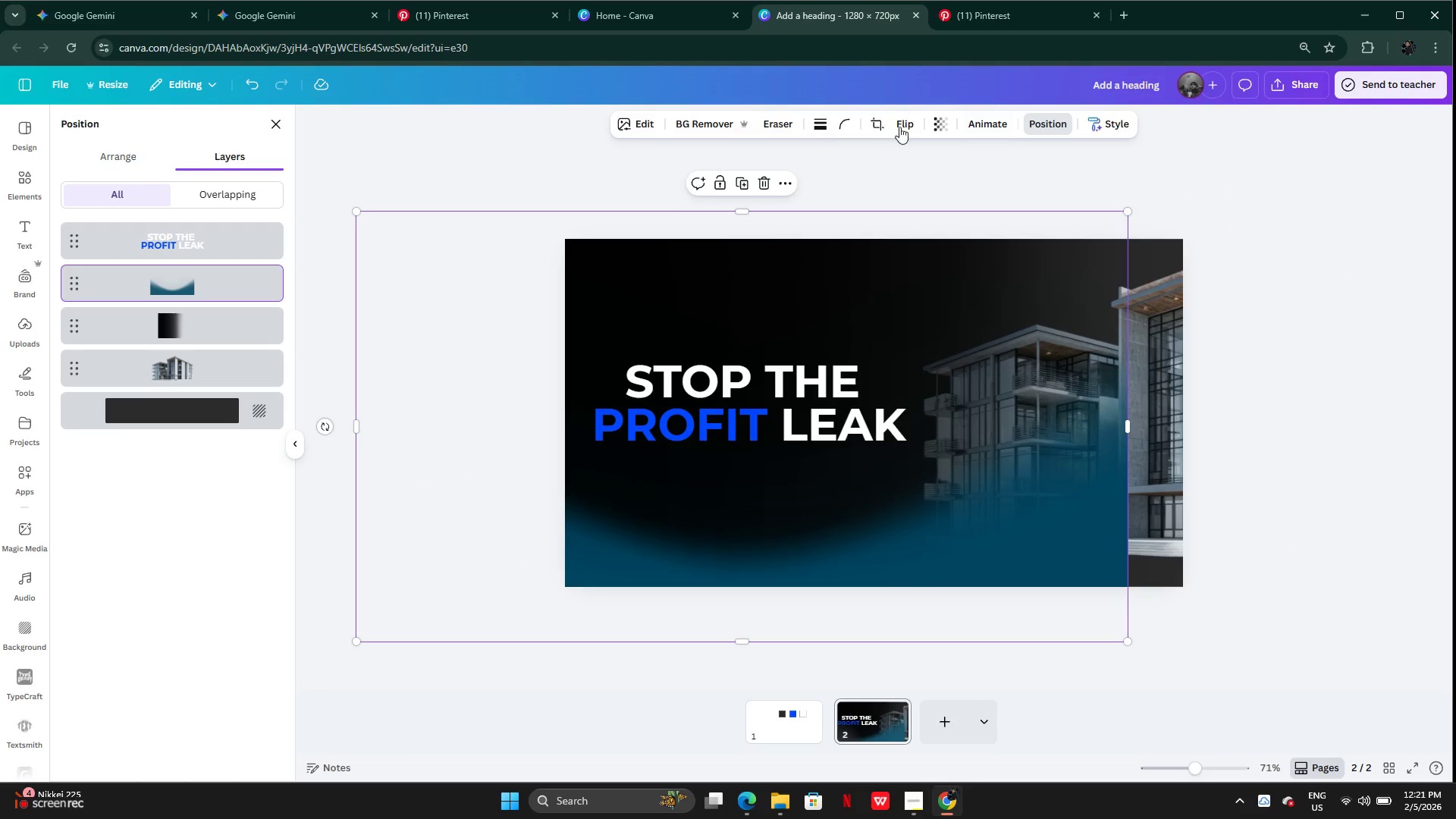 
left_click([943, 131])
 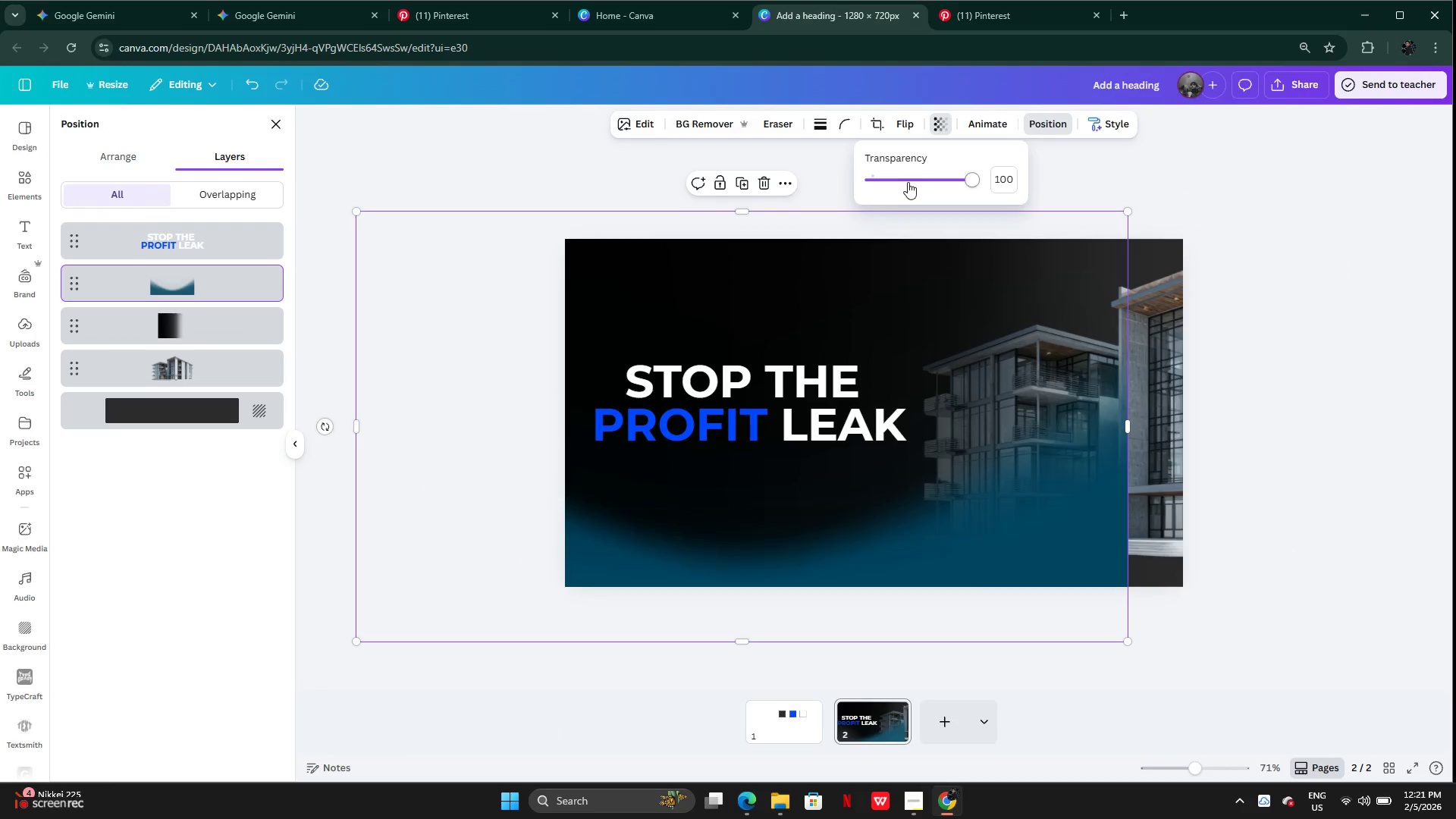 
left_click_drag(start_coordinate=[908, 183], to_coordinate=[888, 179])
 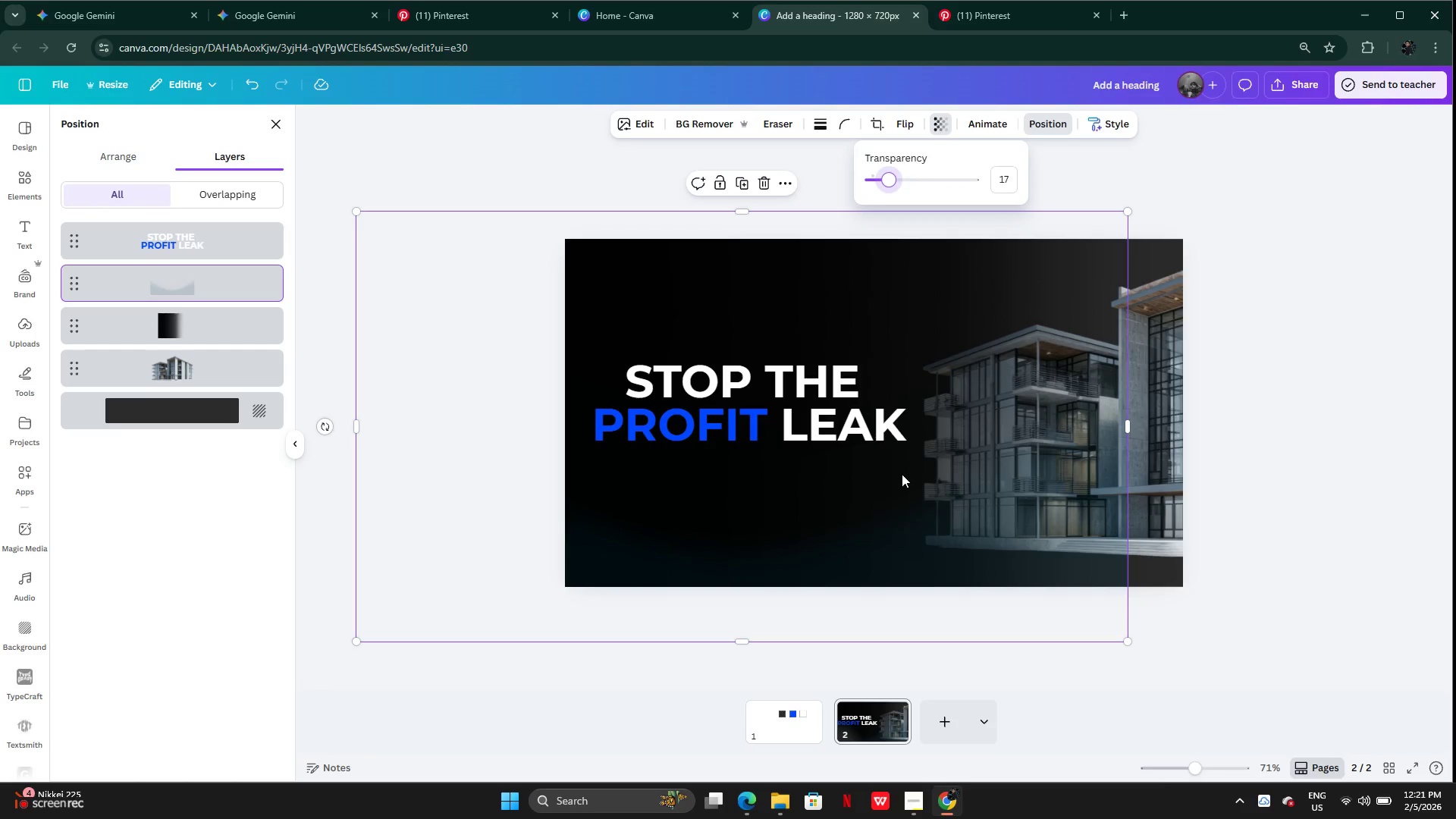 
left_click_drag(start_coordinate=[901, 475], to_coordinate=[999, 465])
 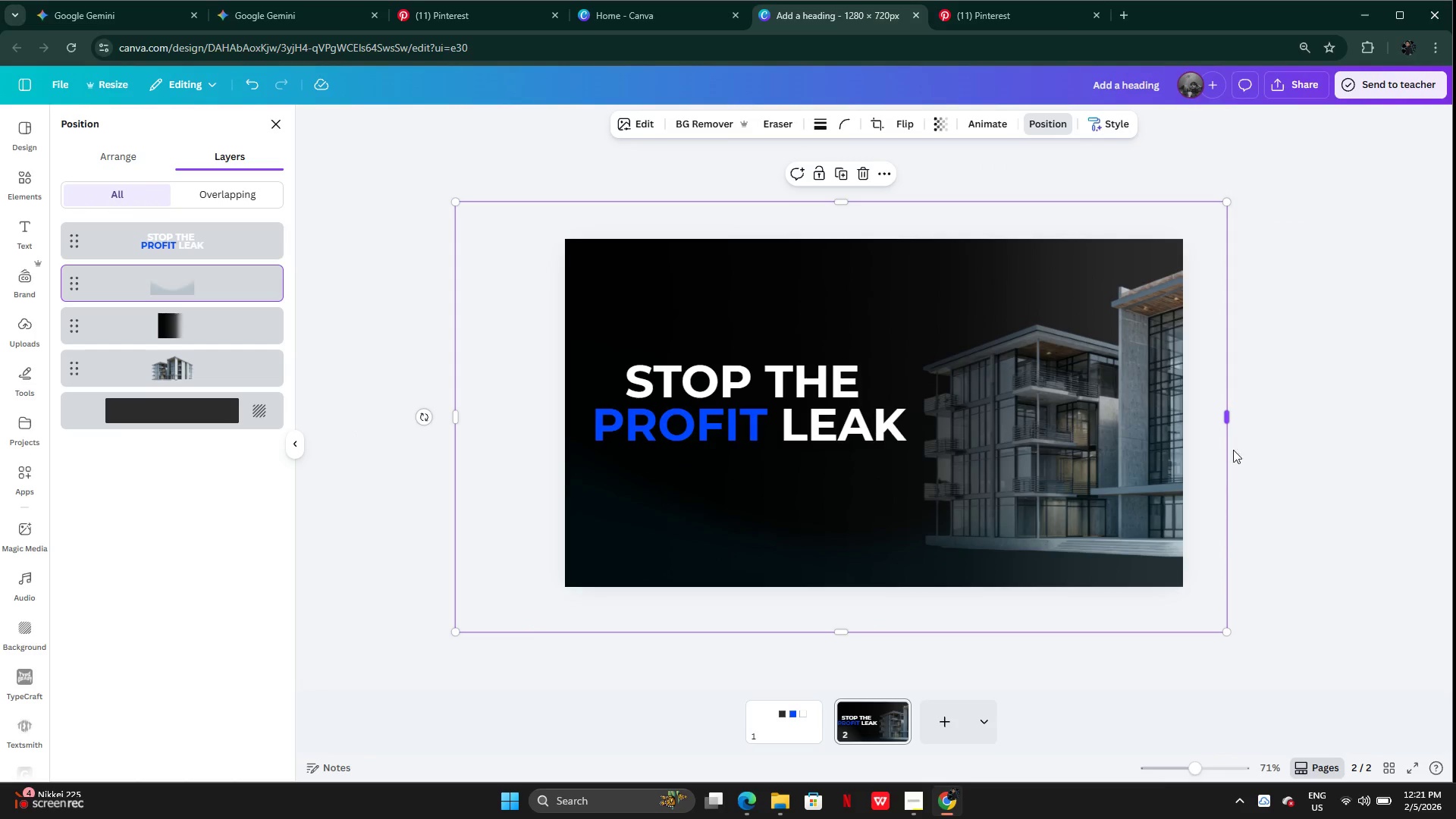 
left_click_drag(start_coordinate=[1228, 419], to_coordinate=[874, 388])
 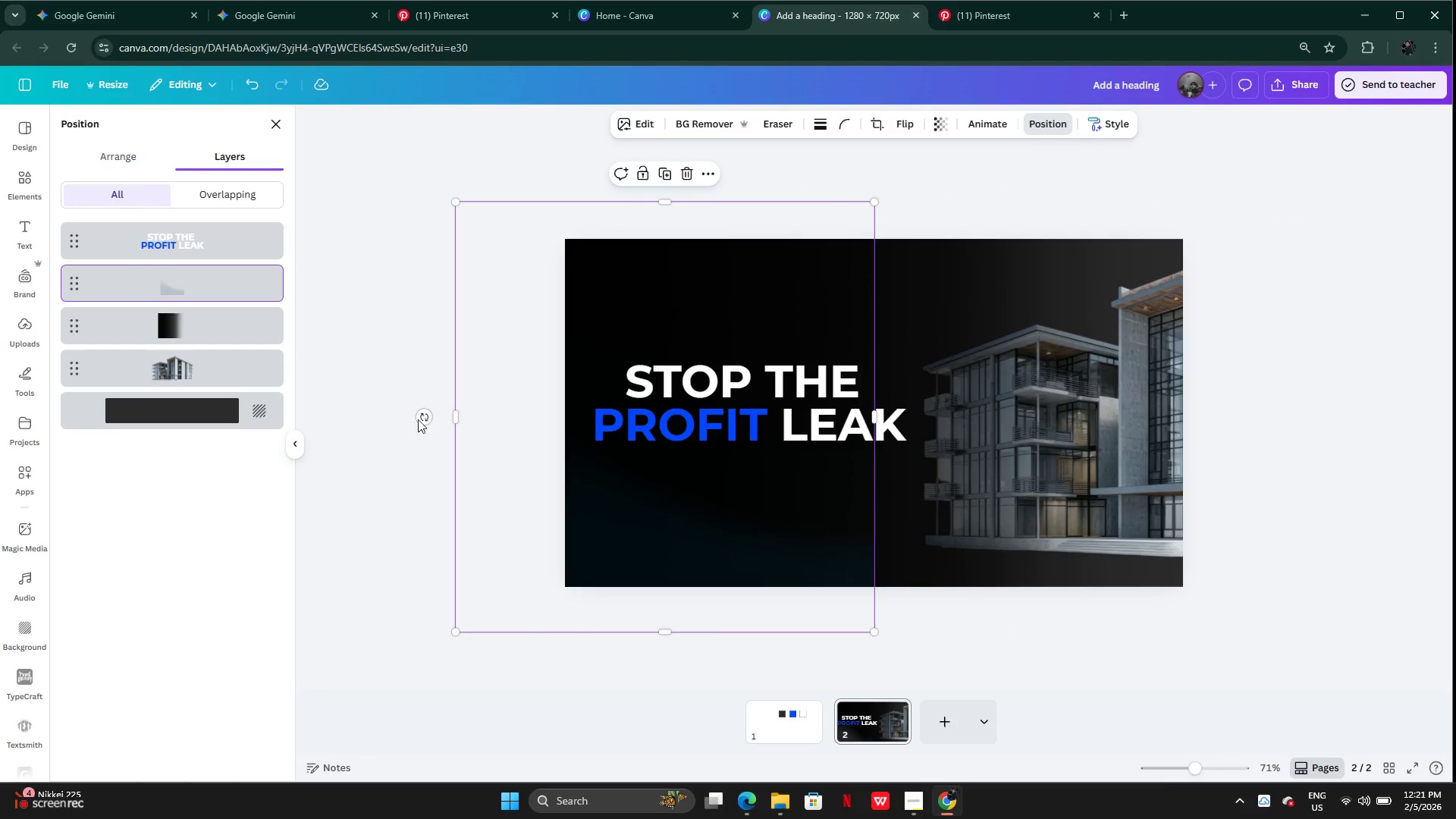 
left_click_drag(start_coordinate=[427, 419], to_coordinate=[441, 320])
 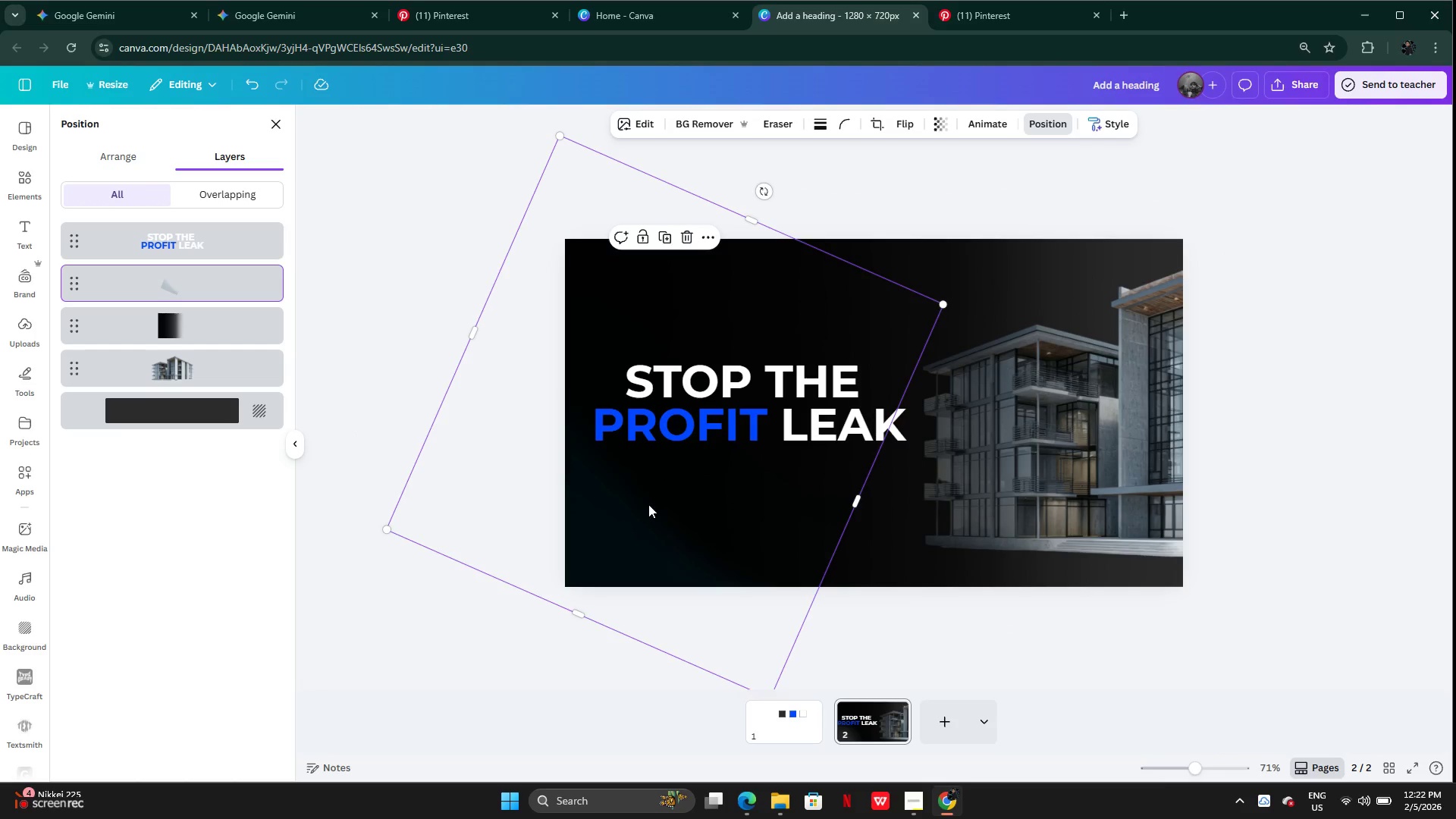 
left_click_drag(start_coordinate=[653, 501], to_coordinate=[676, 555])
 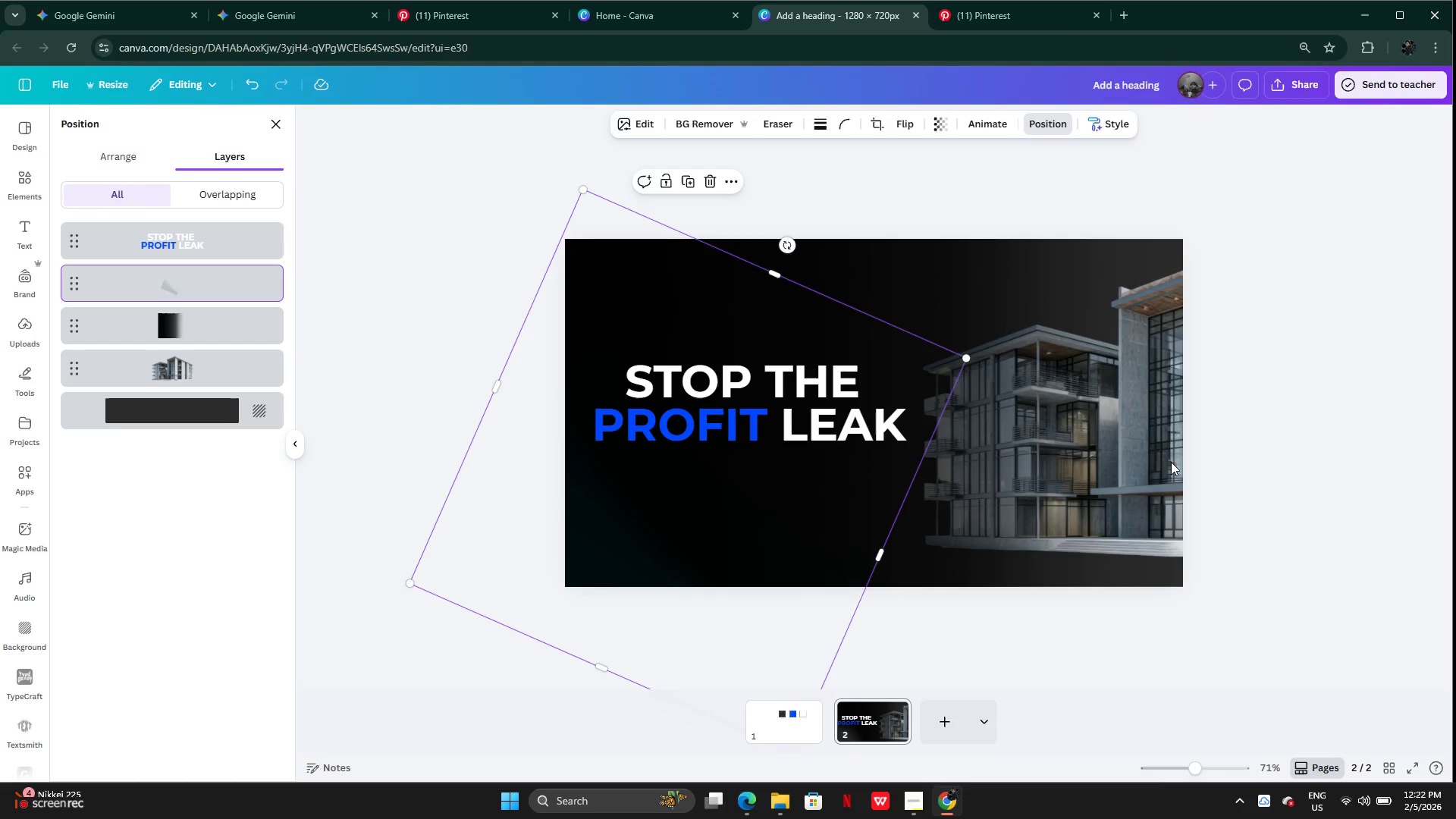 
left_click([1170, 462])
 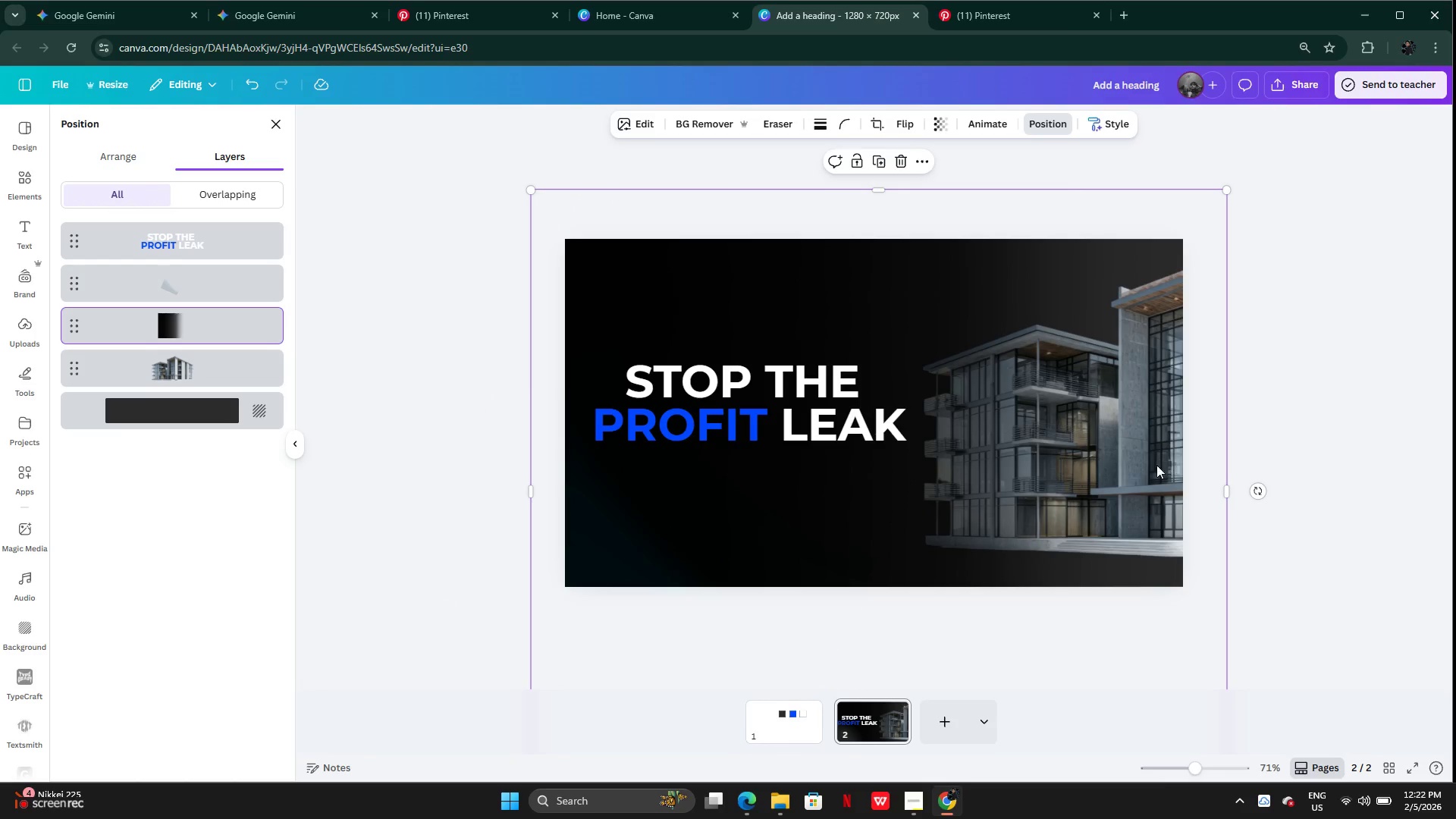 
left_click([1138, 465])
 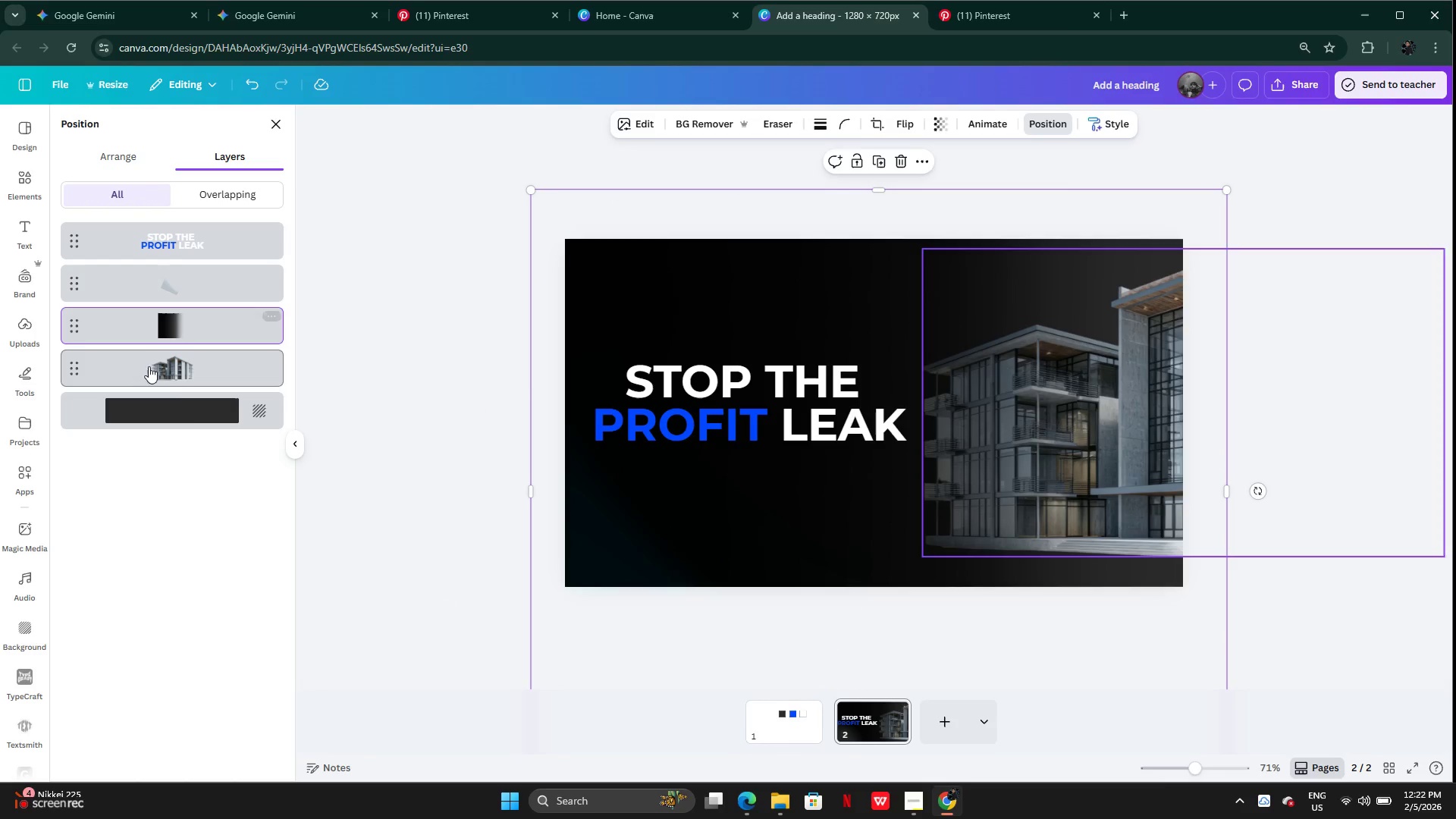 
left_click([200, 382])
 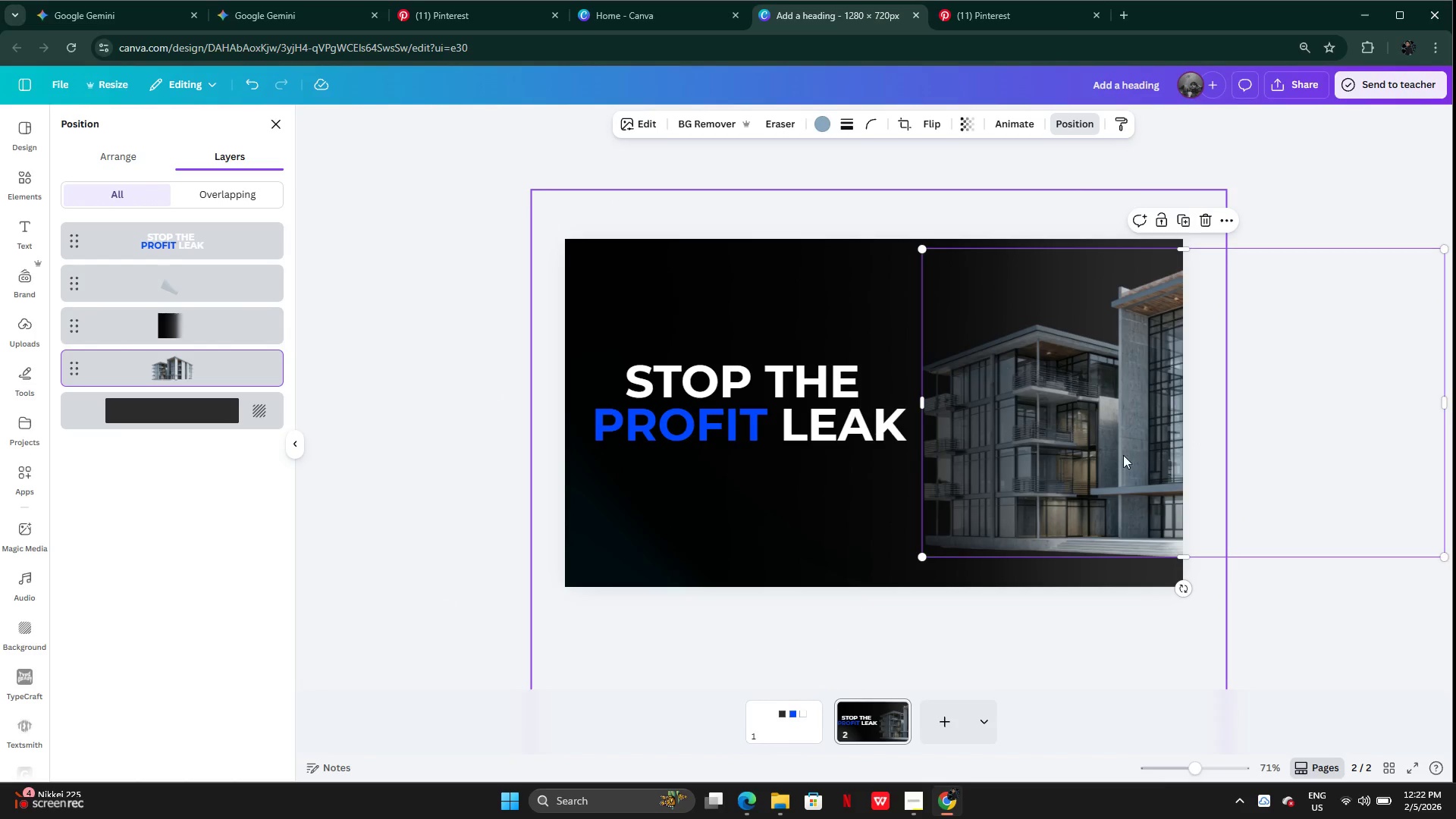 
left_click_drag(start_coordinate=[1122, 455], to_coordinate=[1064, 450])
 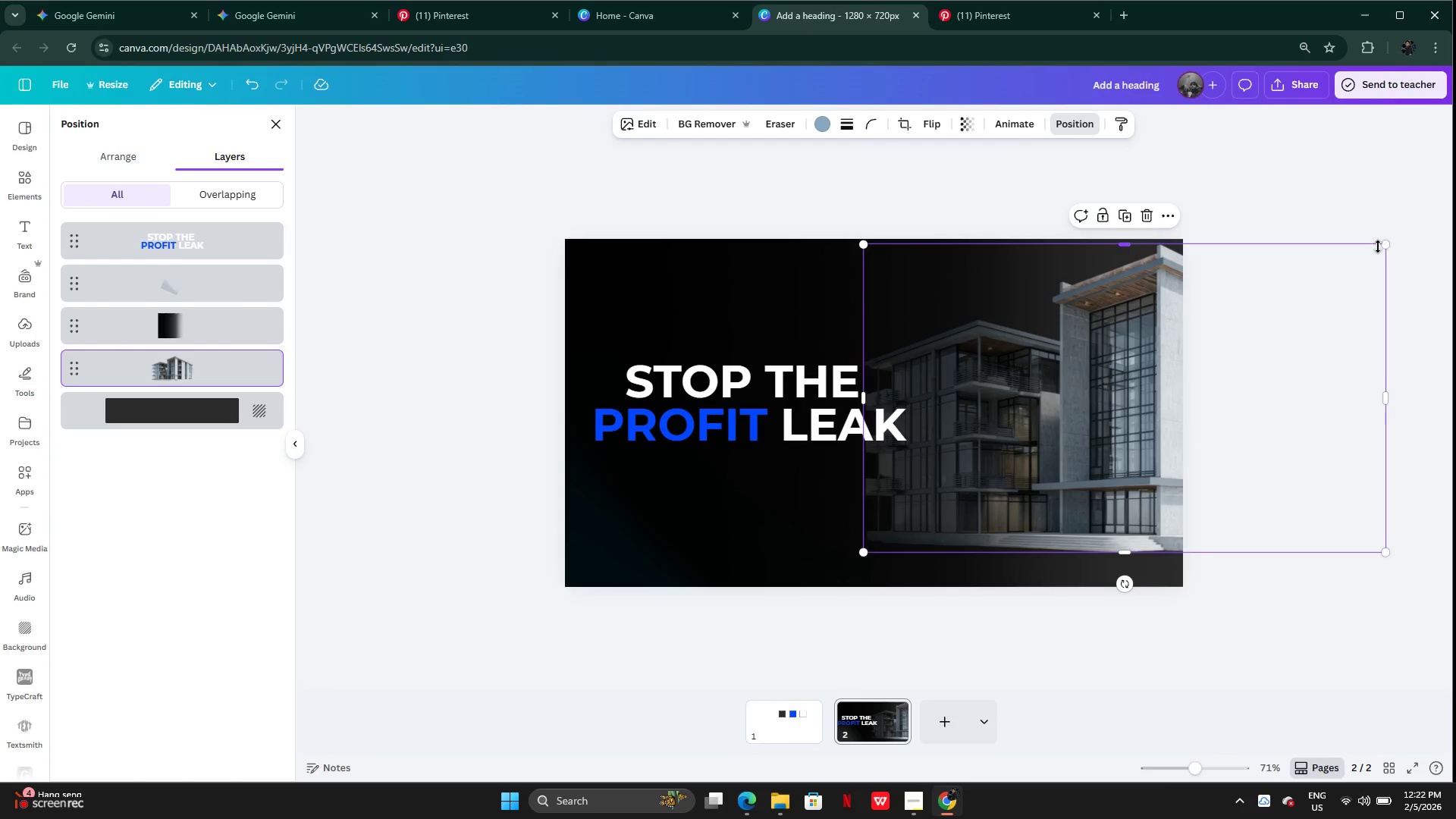 
left_click_drag(start_coordinate=[1386, 244], to_coordinate=[1314, 277])
 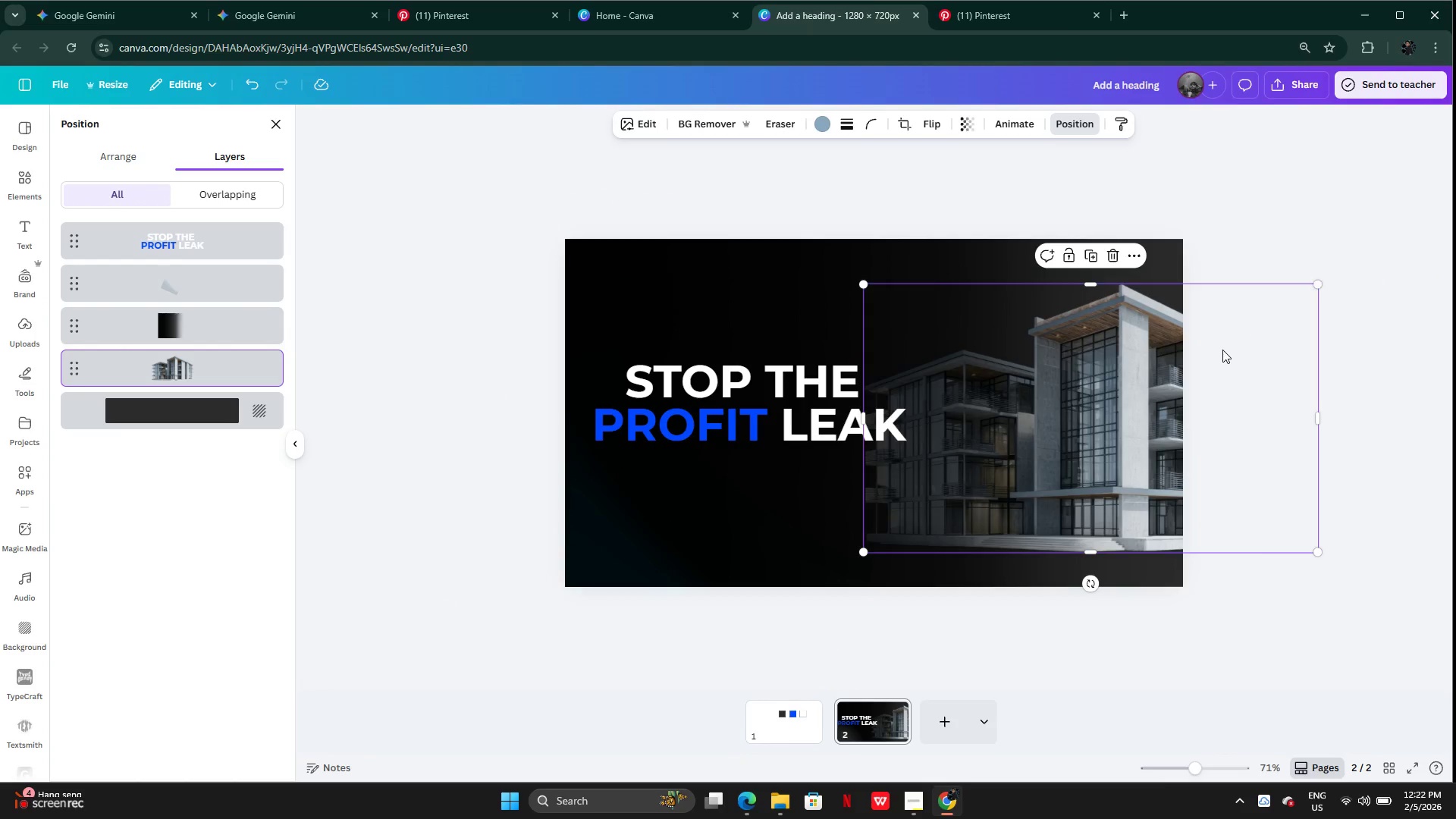 
left_click_drag(start_coordinate=[1222, 350], to_coordinate=[1272, 344])
 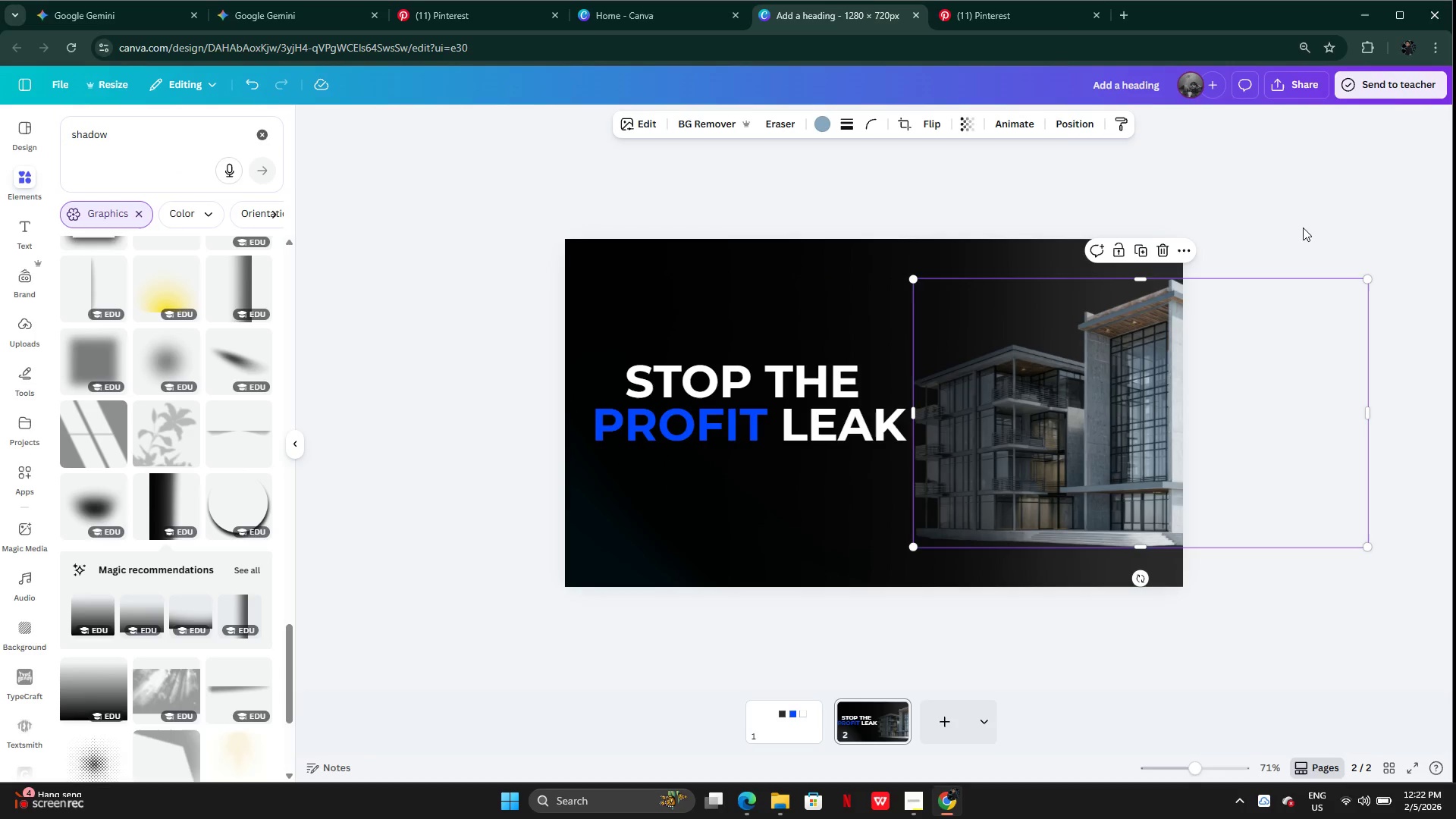 
double_click([1304, 228])
 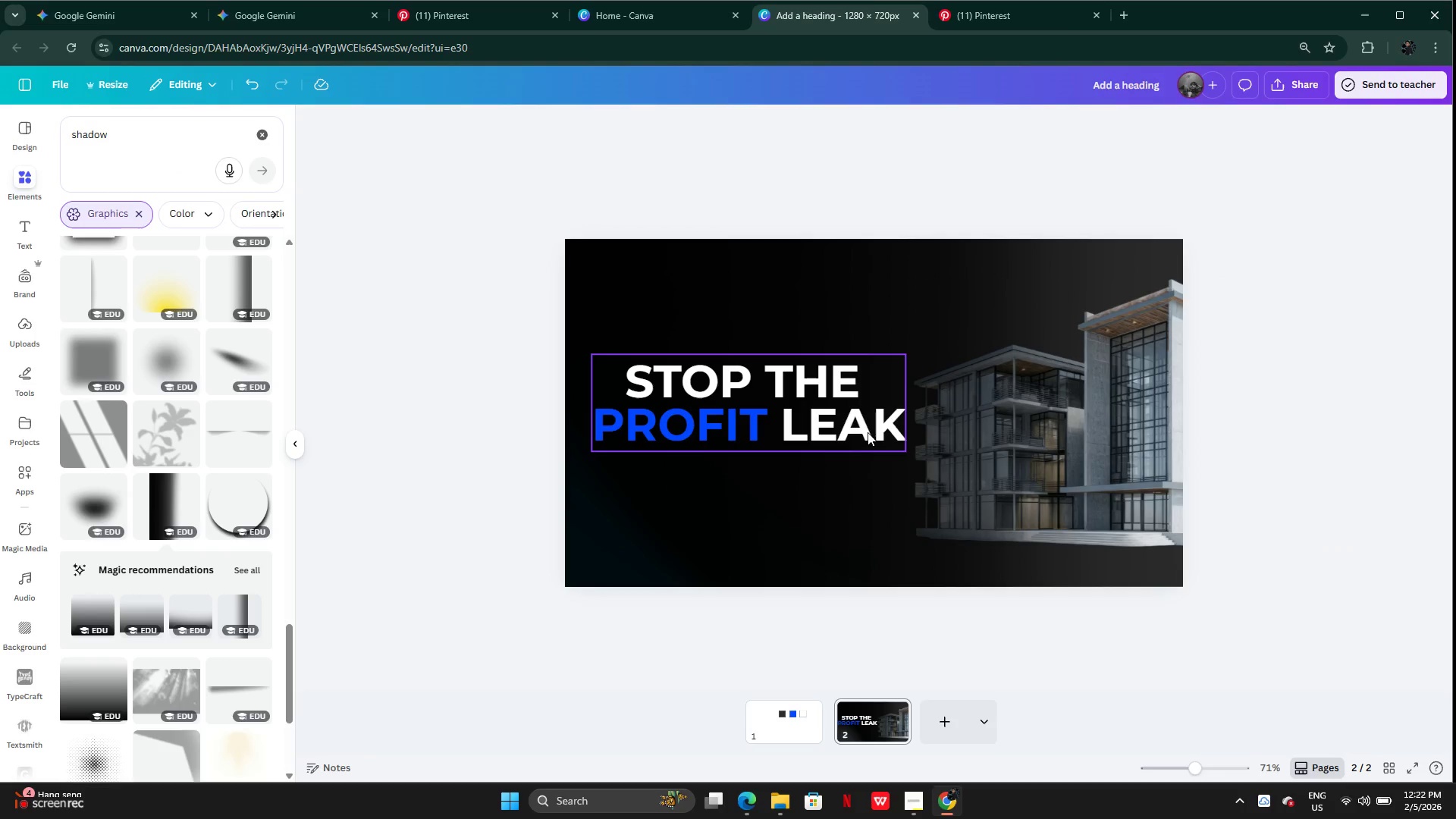 
left_click([866, 432])
 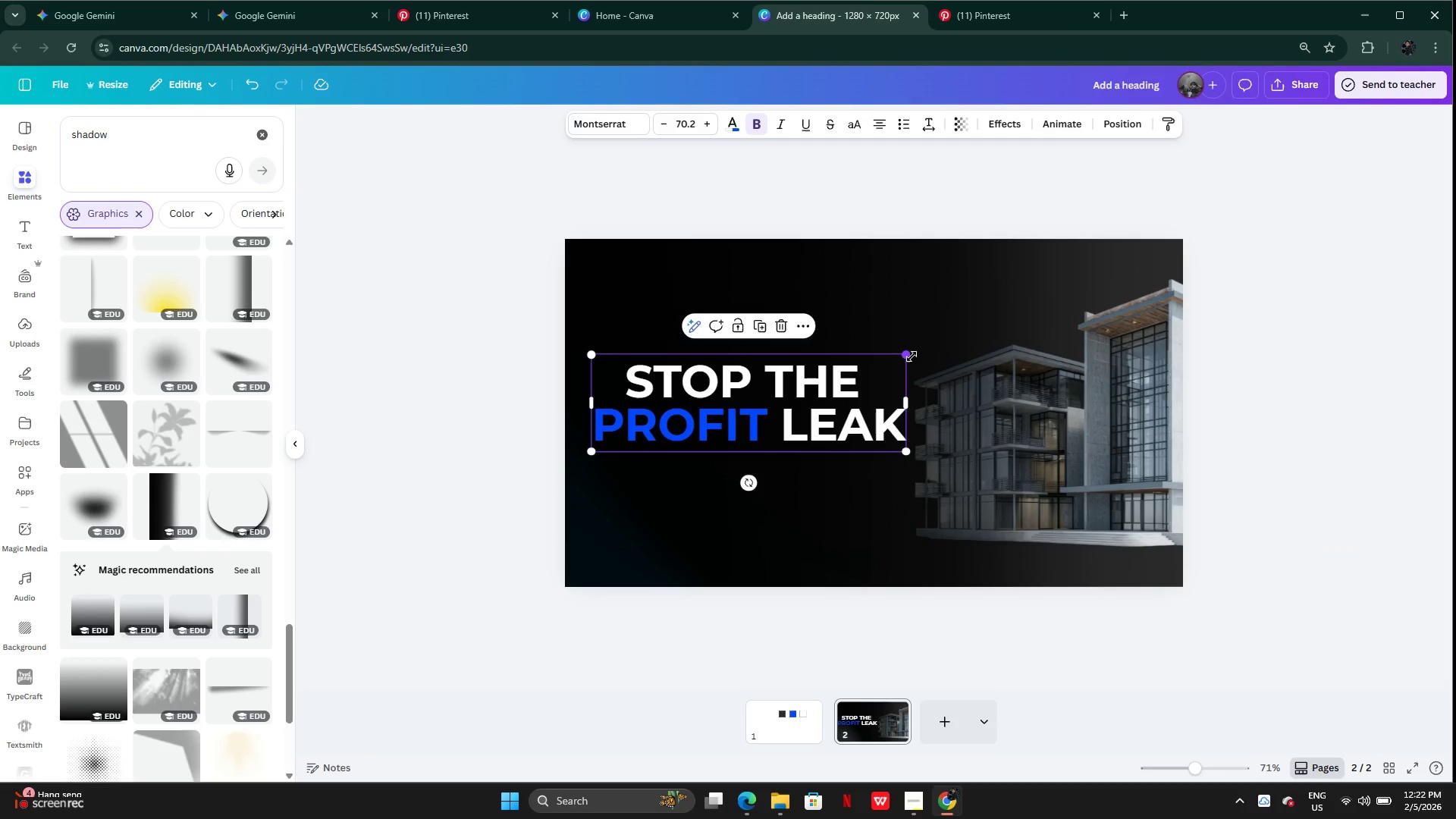 
left_click_drag(start_coordinate=[912, 356], to_coordinate=[901, 363])
 